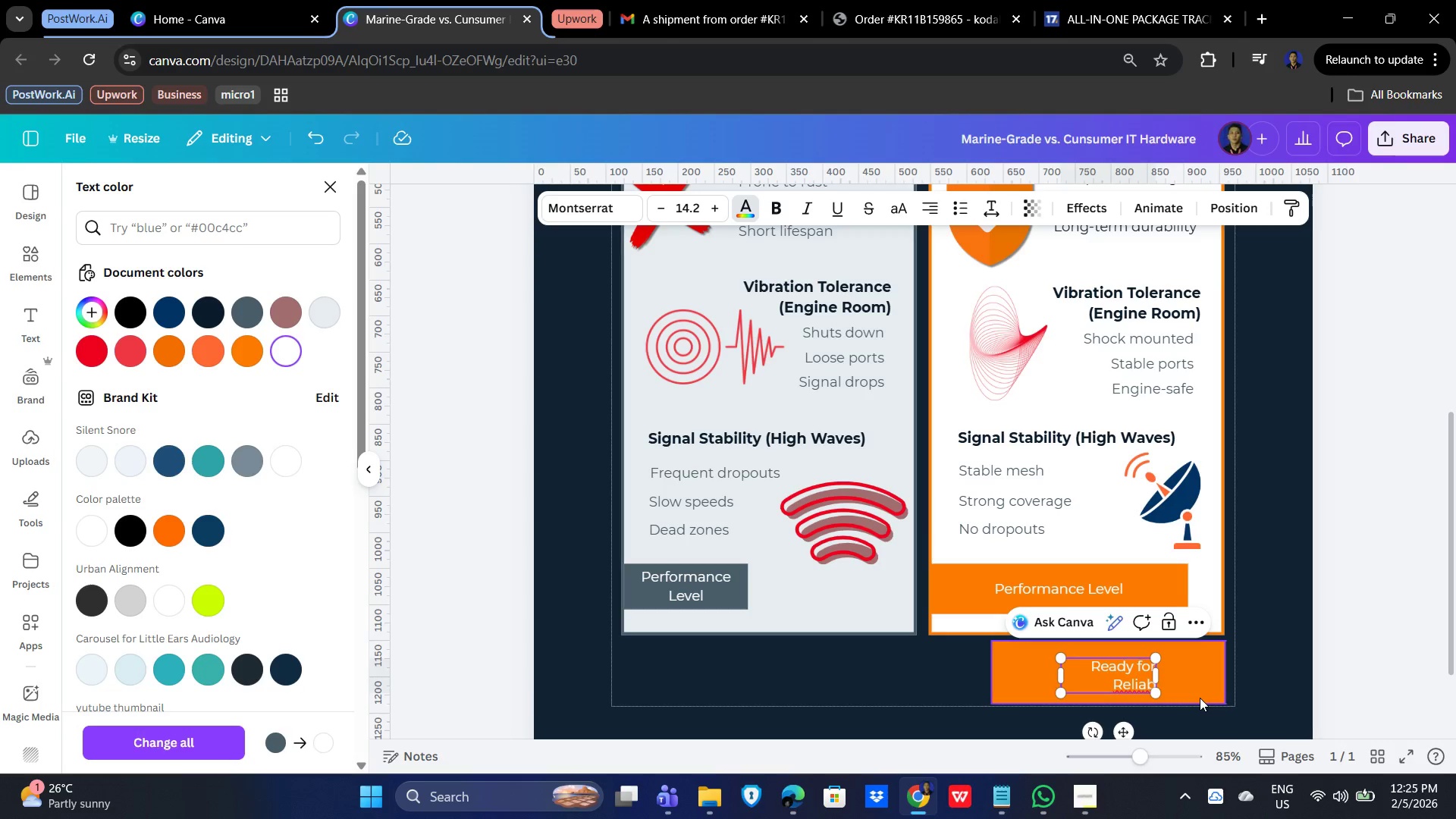 
type(le Connectivity at Sea?)
 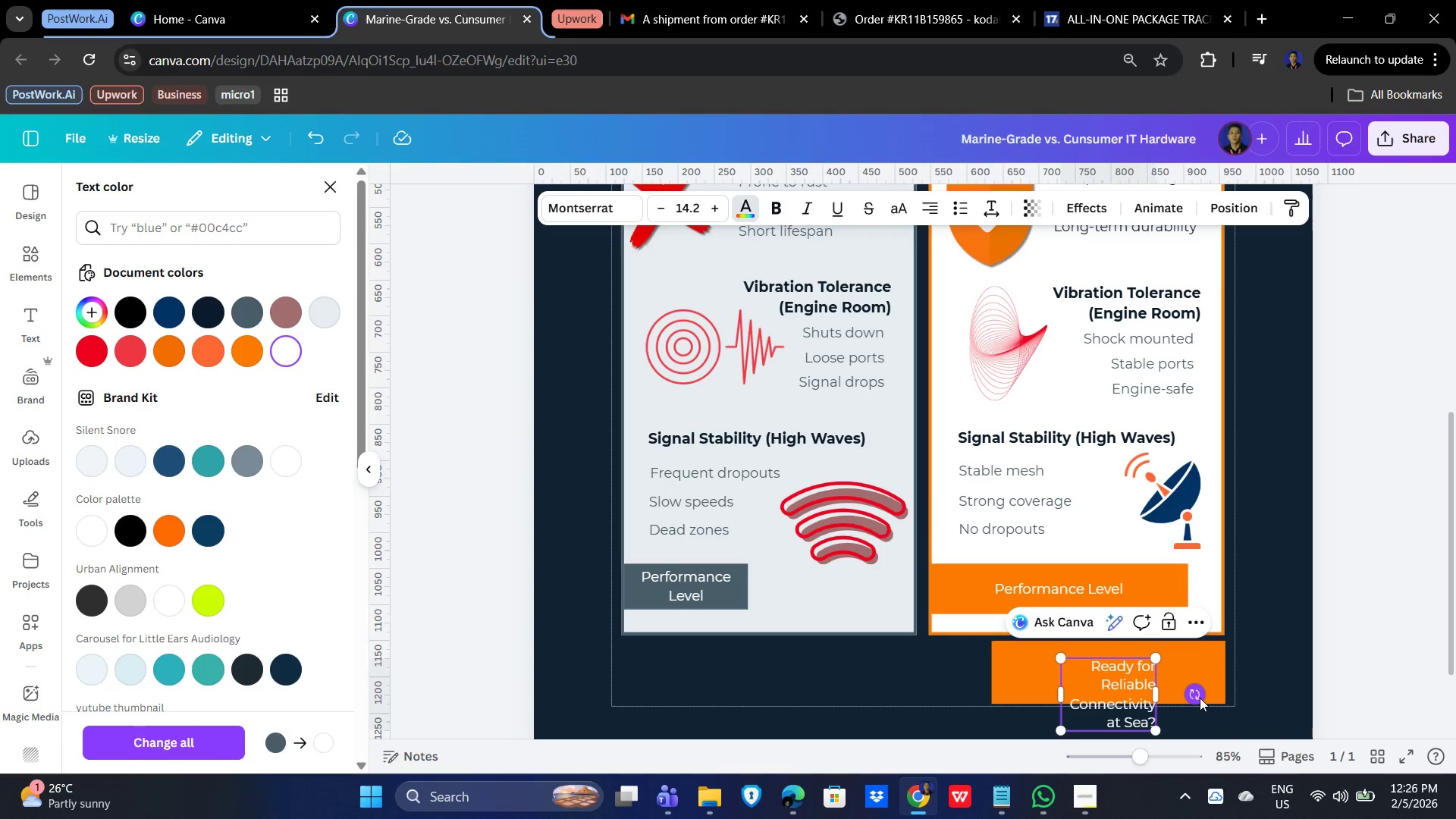 
wait(5.2)
 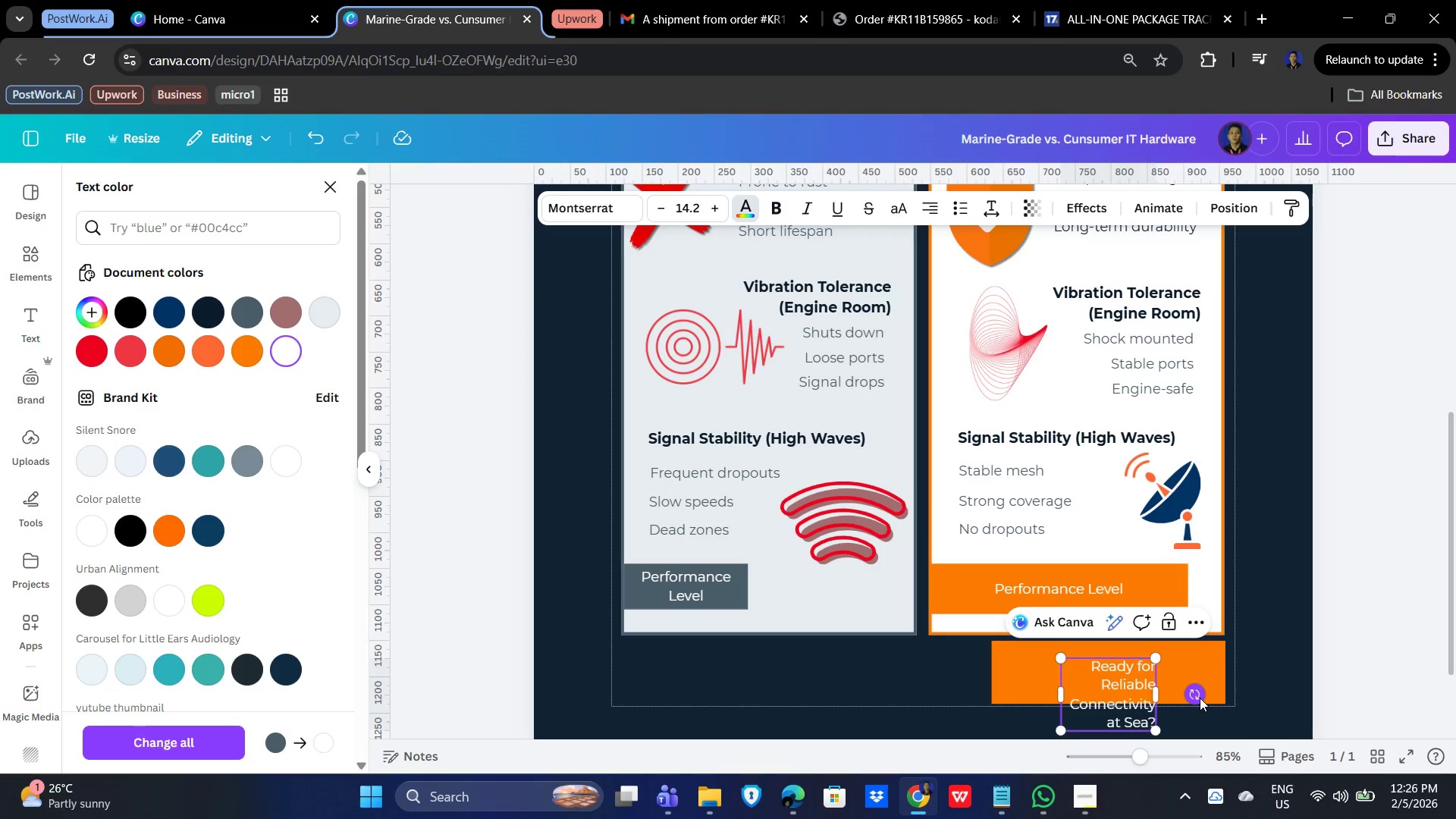 
left_click([1018, 676])
 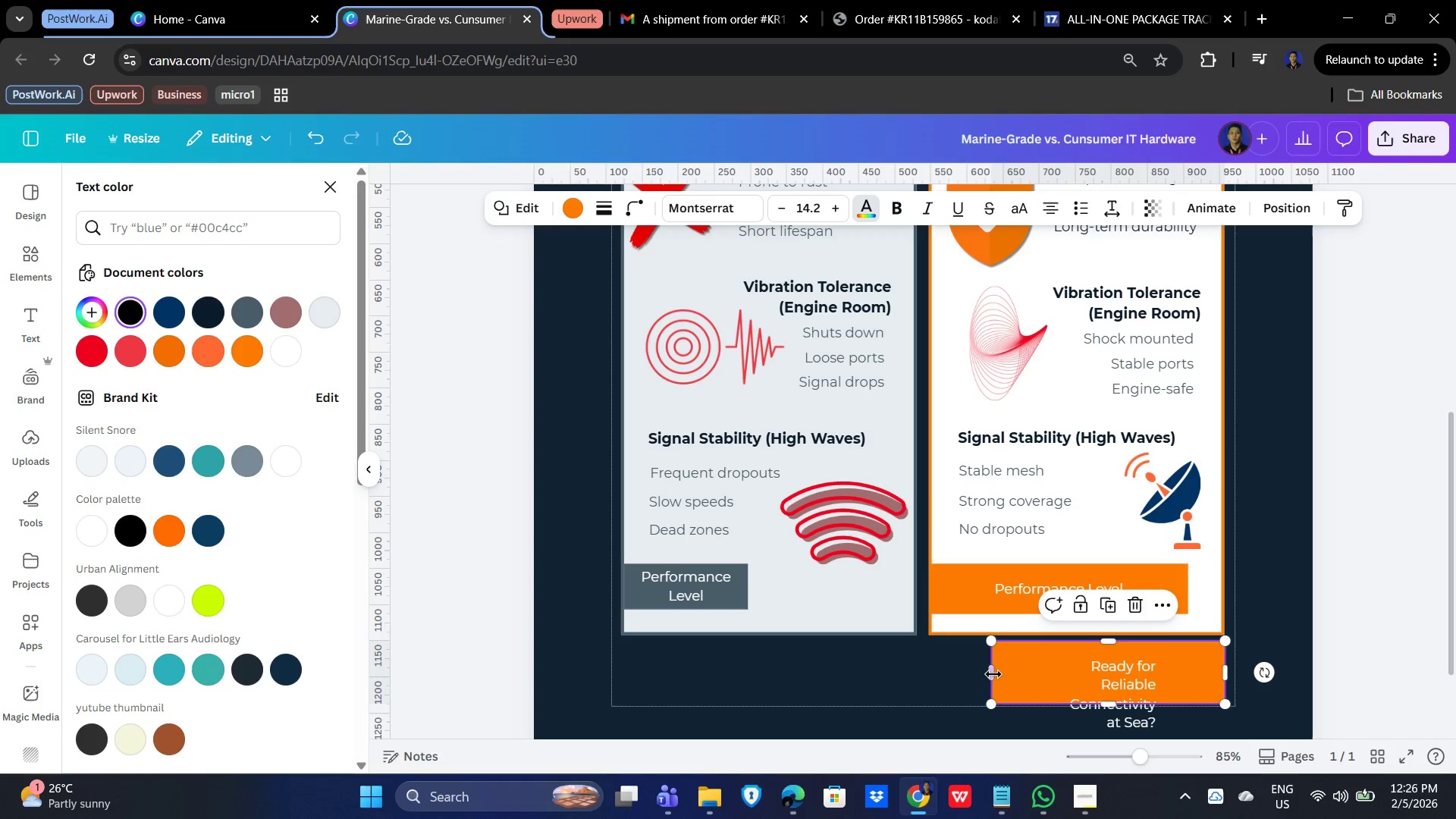 
left_click_drag(start_coordinate=[996, 674], to_coordinate=[868, 659])
 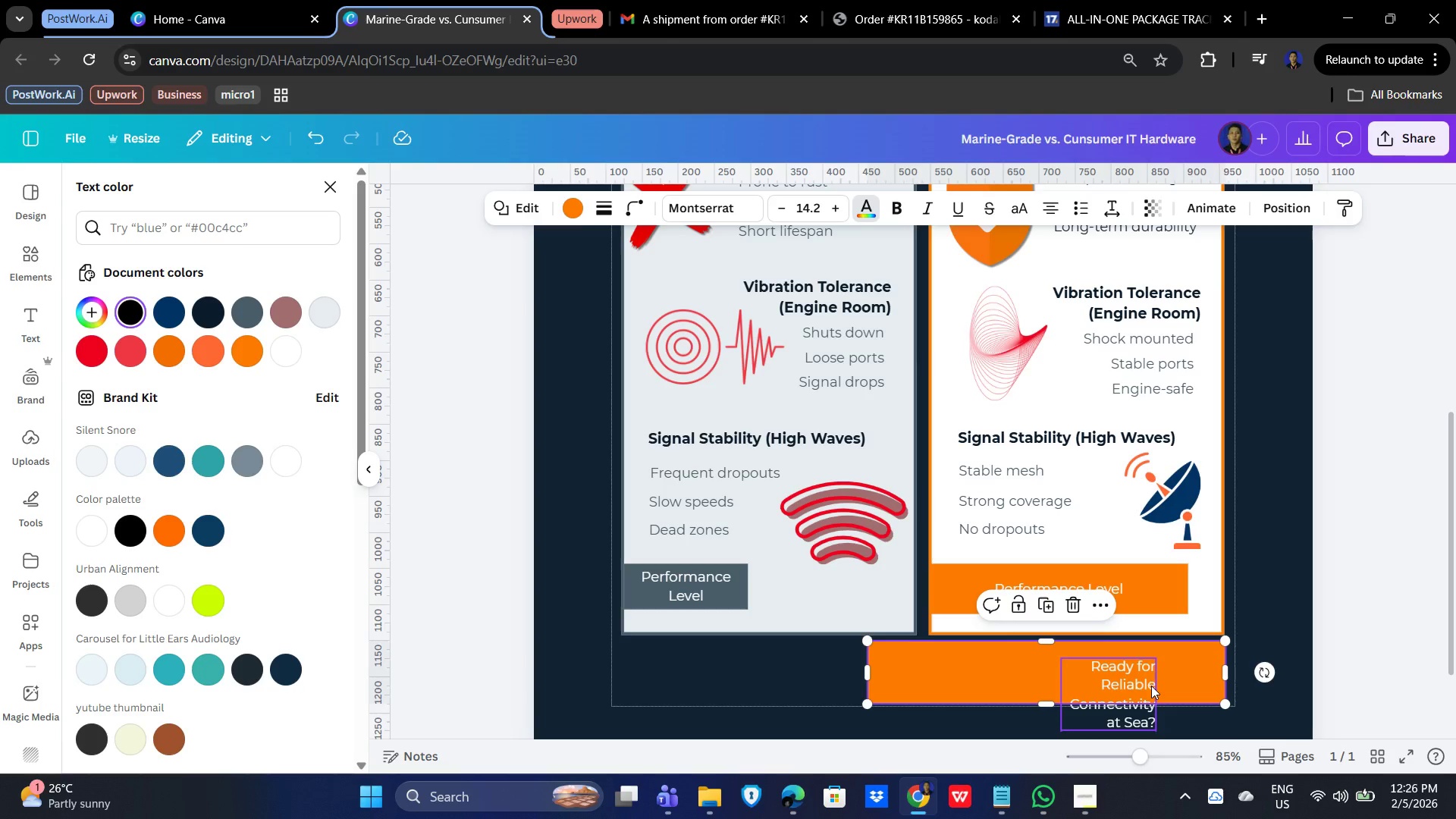 
left_click([1151, 686])
 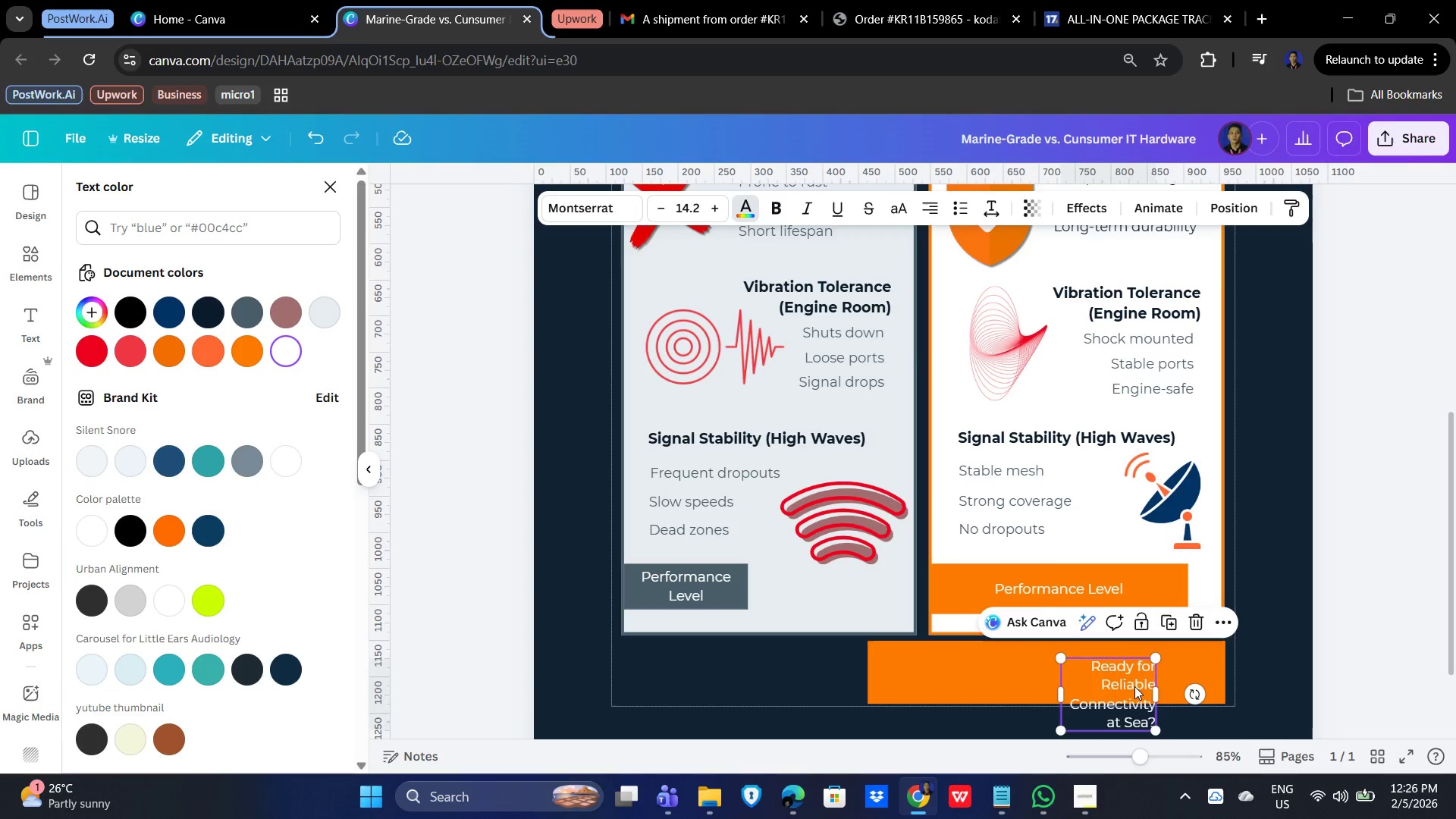 
left_click_drag(start_coordinate=[1134, 686], to_coordinate=[1120, 664])
 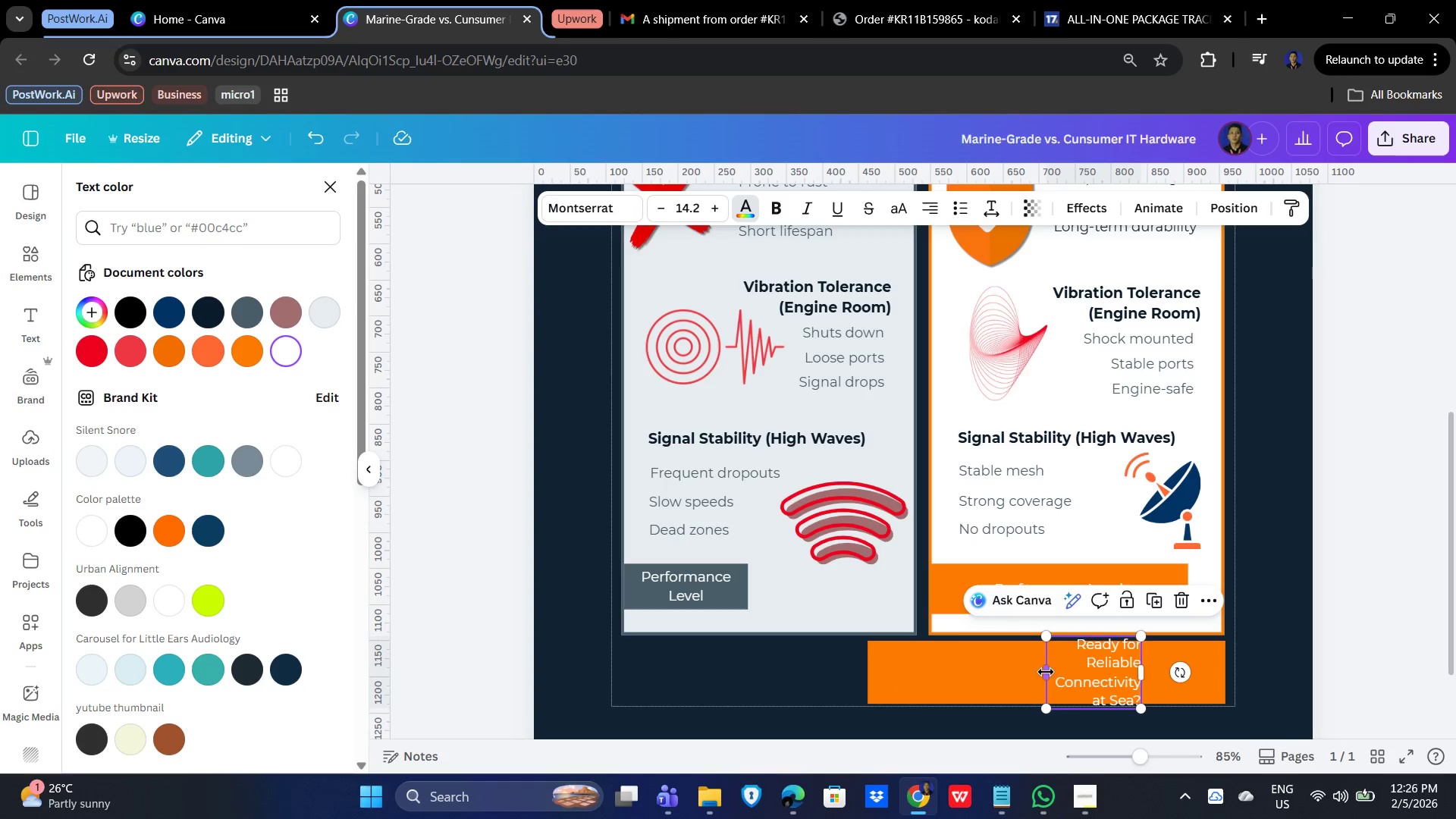 
left_click_drag(start_coordinate=[1044, 671], to_coordinate=[918, 657])
 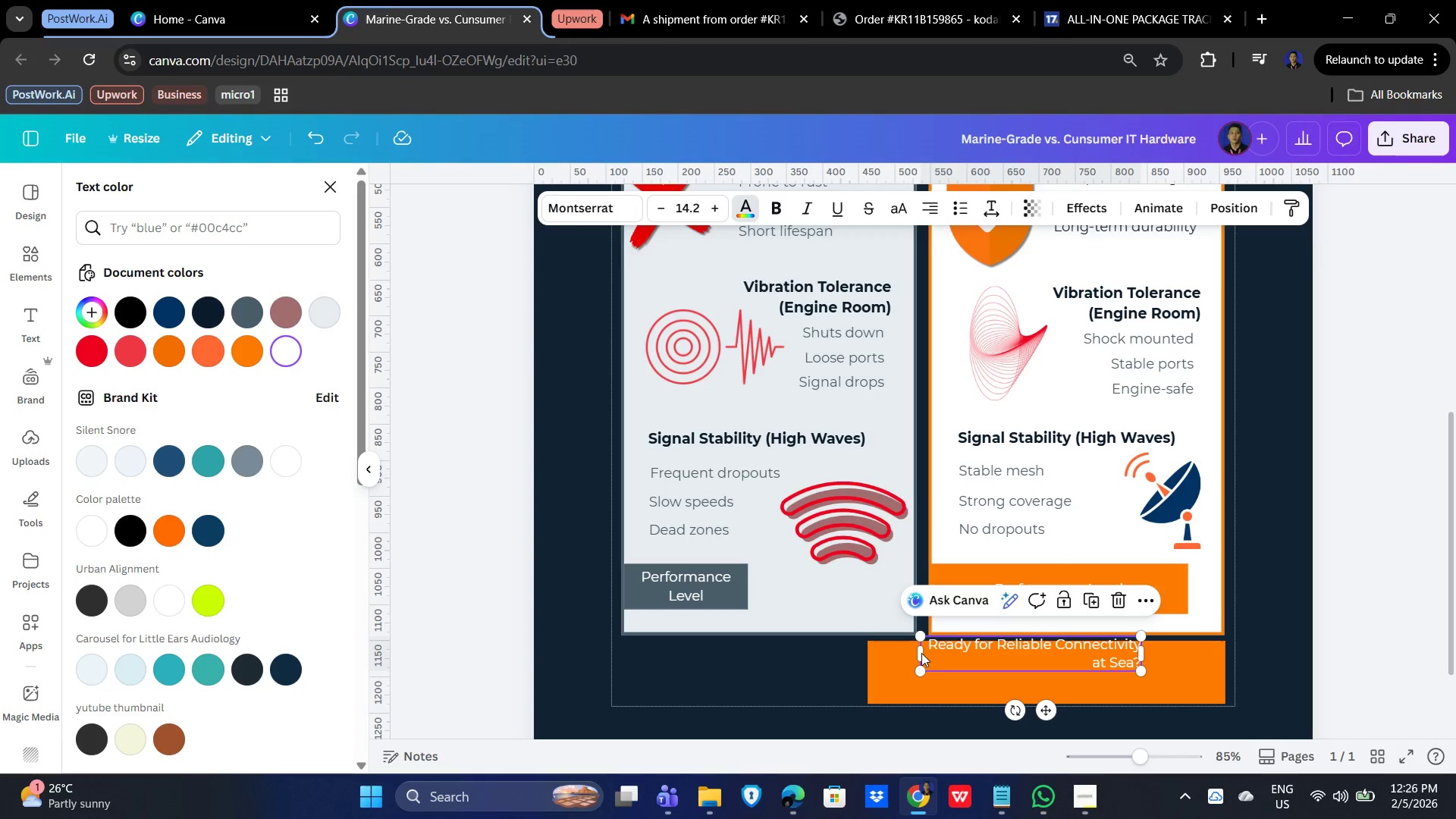 
left_click_drag(start_coordinate=[920, 653], to_coordinate=[910, 652])
 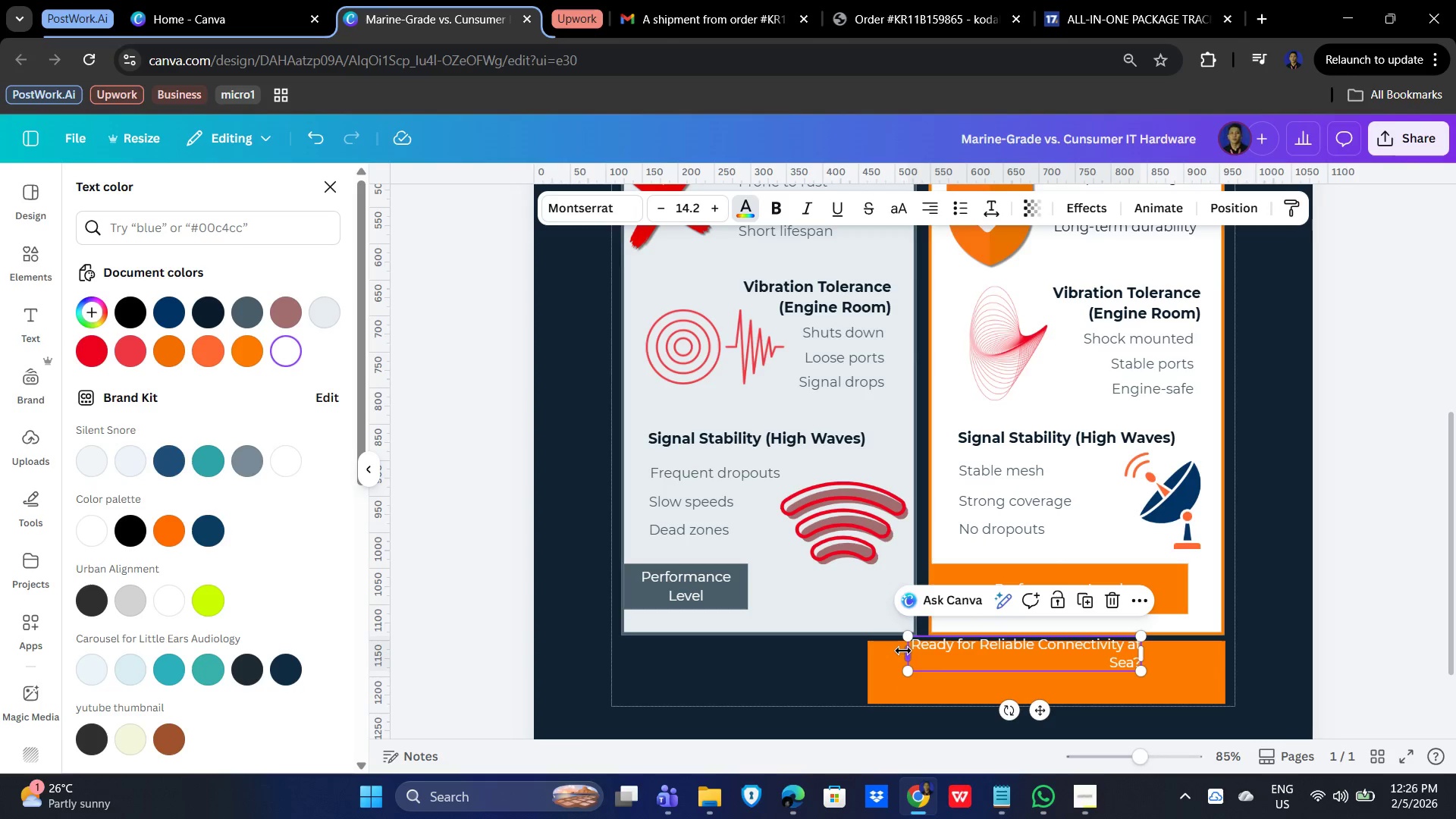 
left_click_drag(start_coordinate=[903, 651], to_coordinate=[868, 648])
 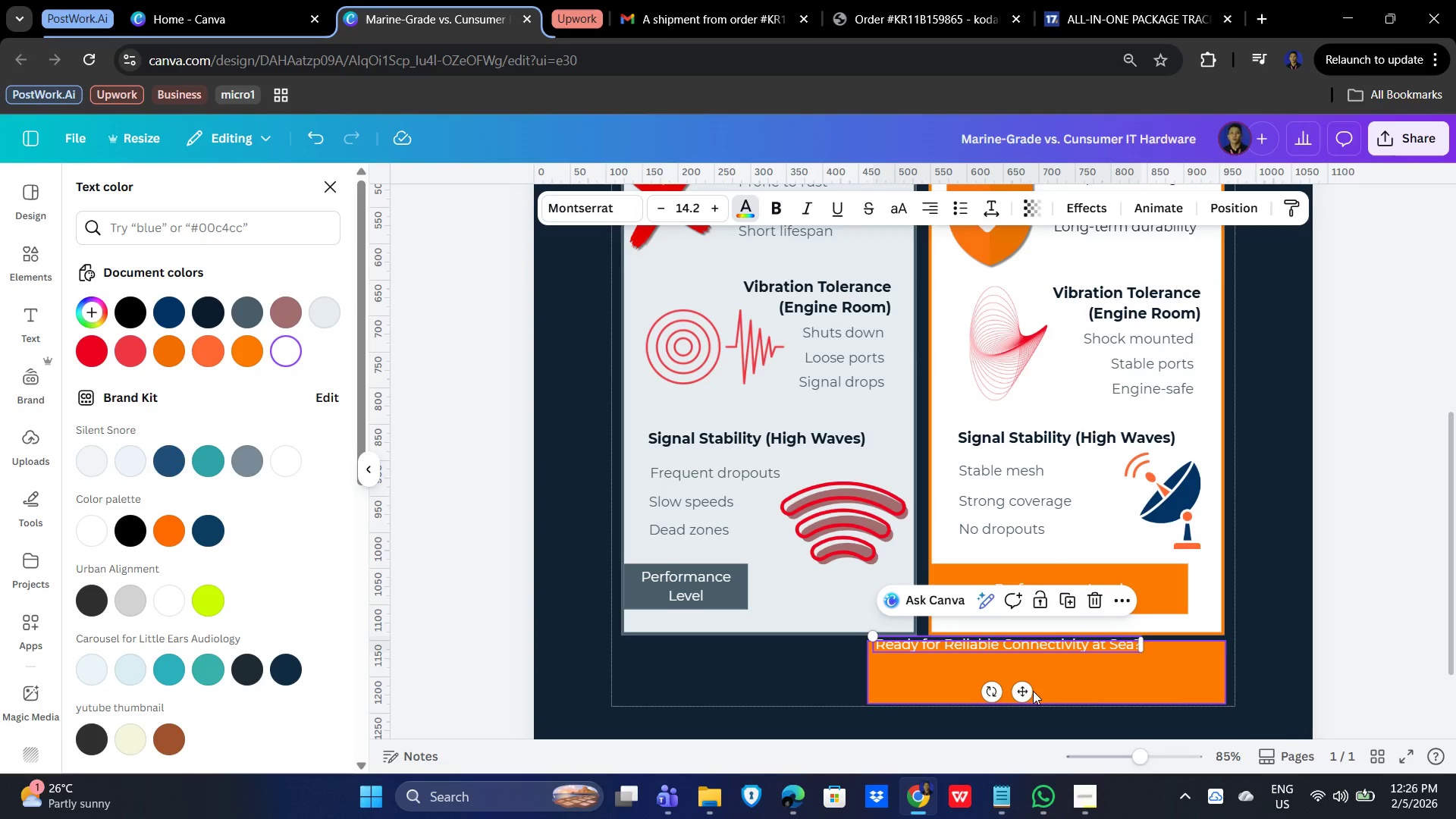 
left_click_drag(start_coordinate=[1021, 691], to_coordinate=[1046, 703])
 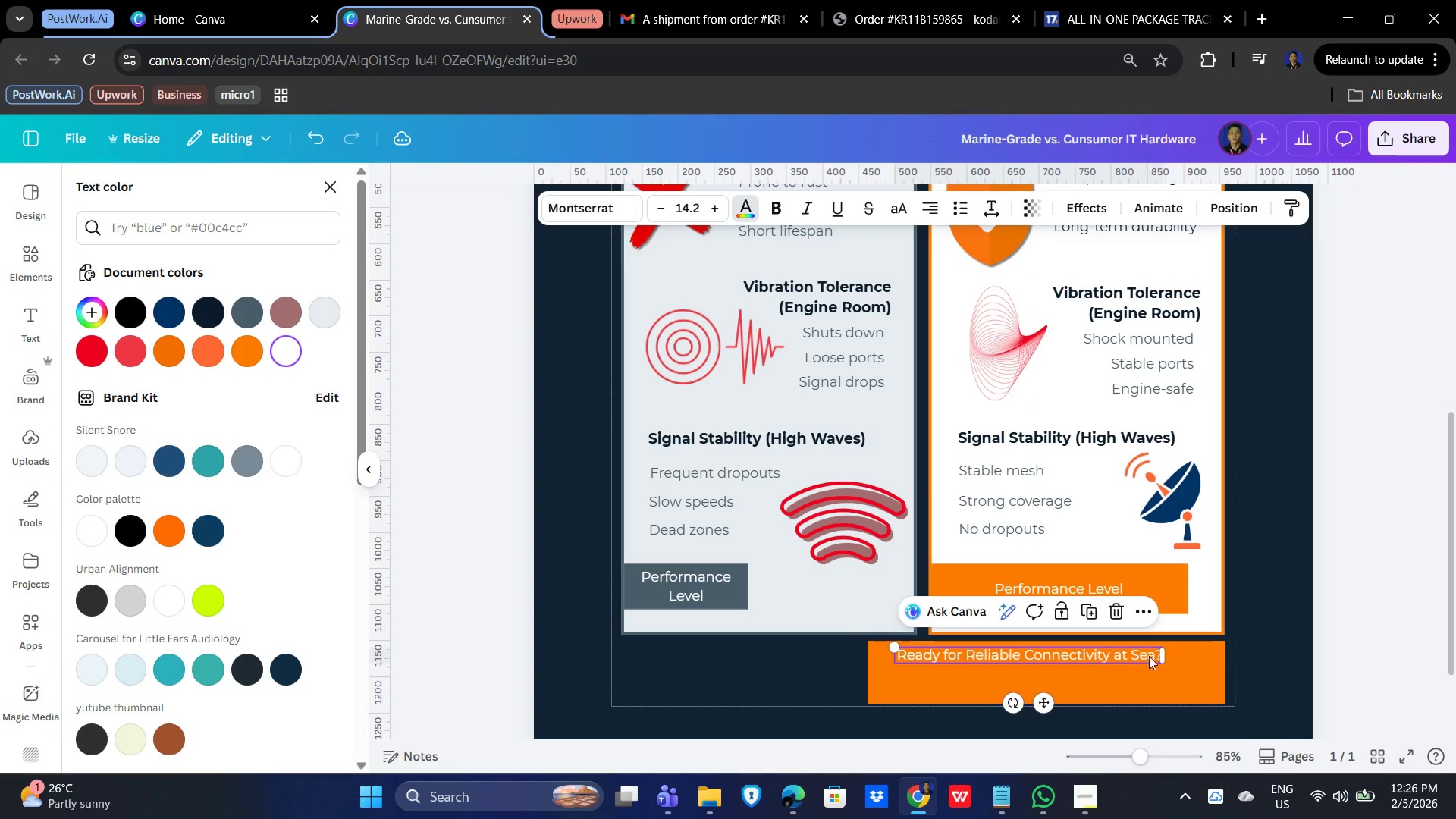 
left_click([1149, 654])
 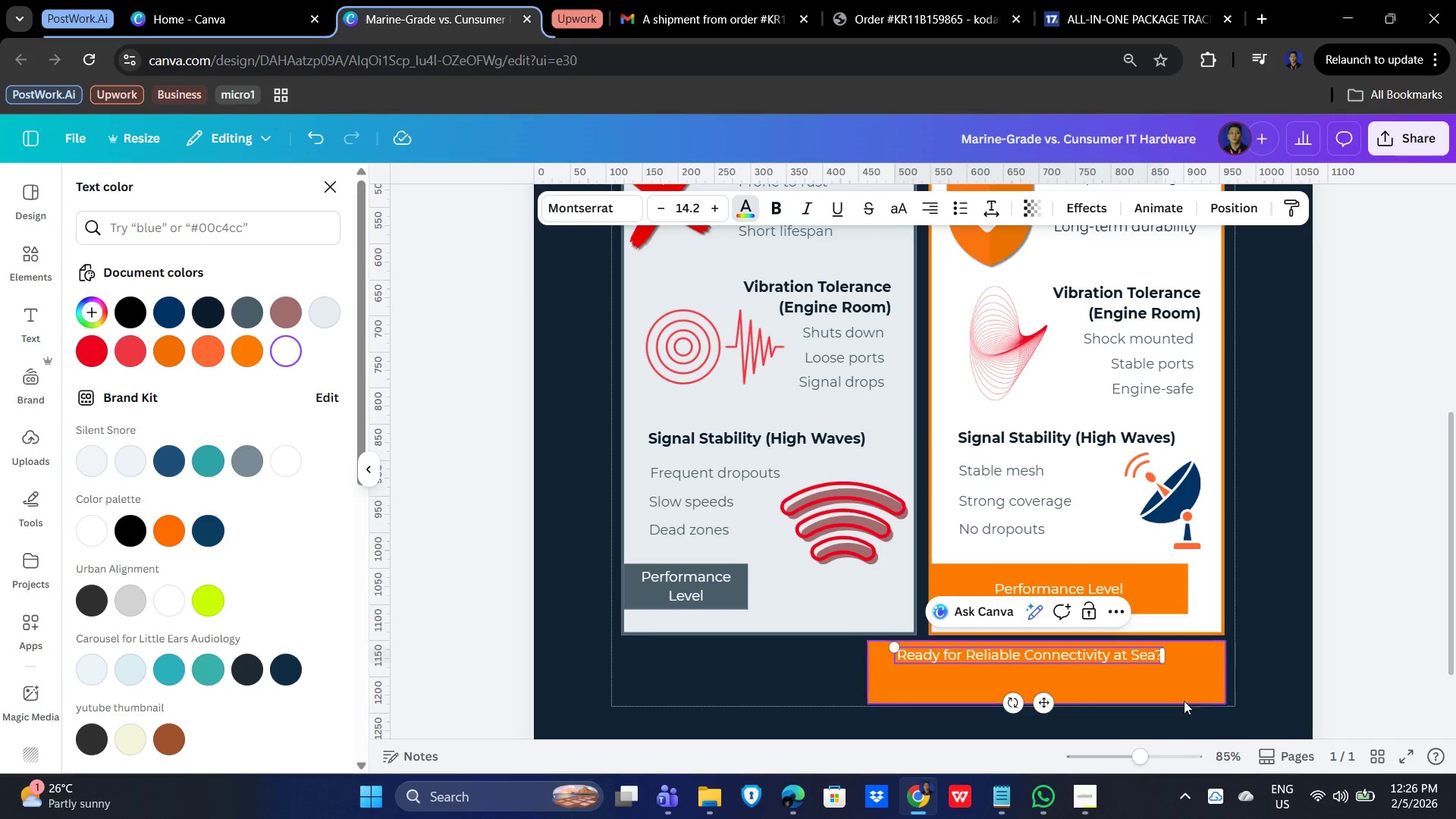 
key(ArrowRight)
 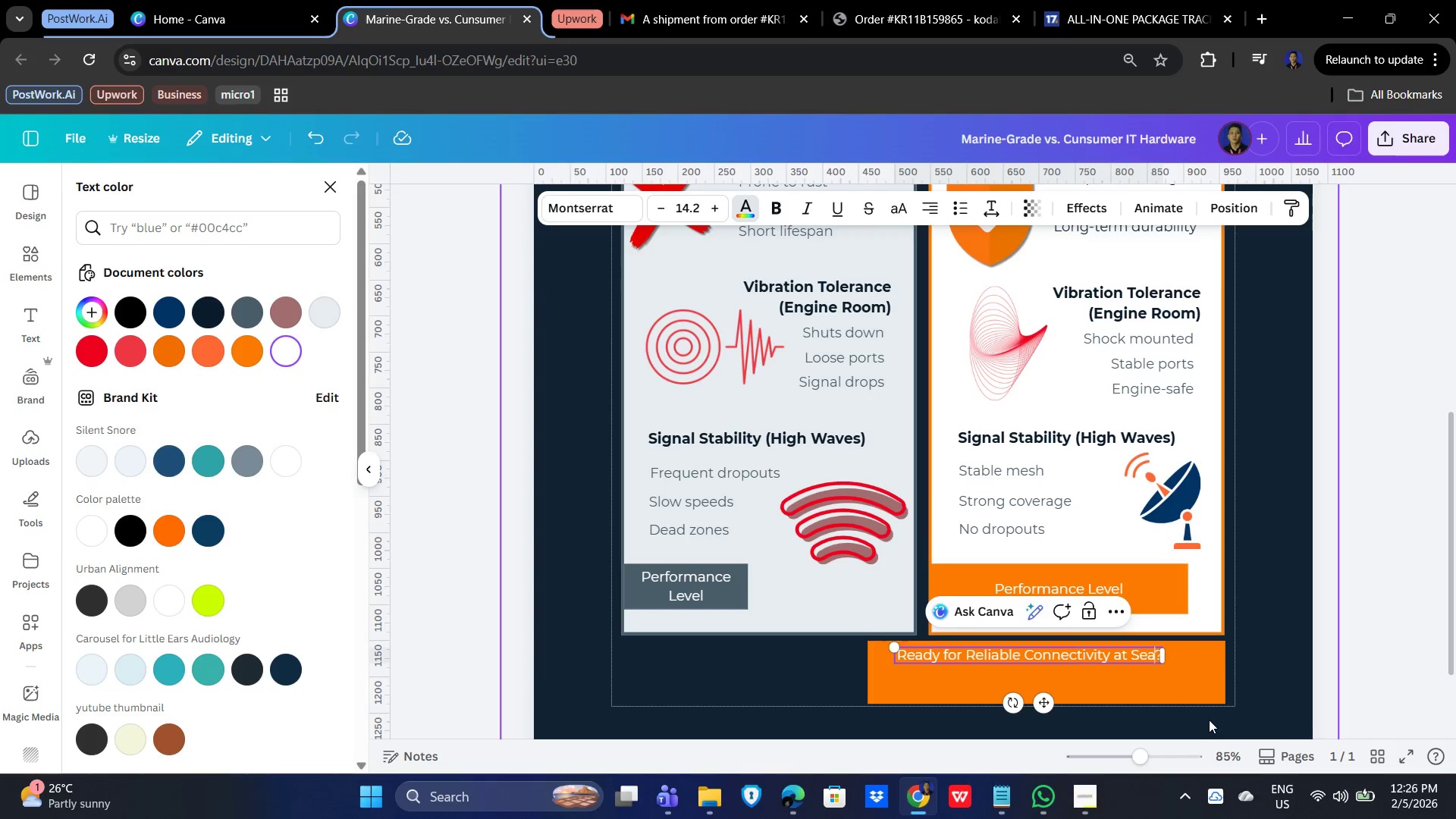 
key(ArrowRight)
 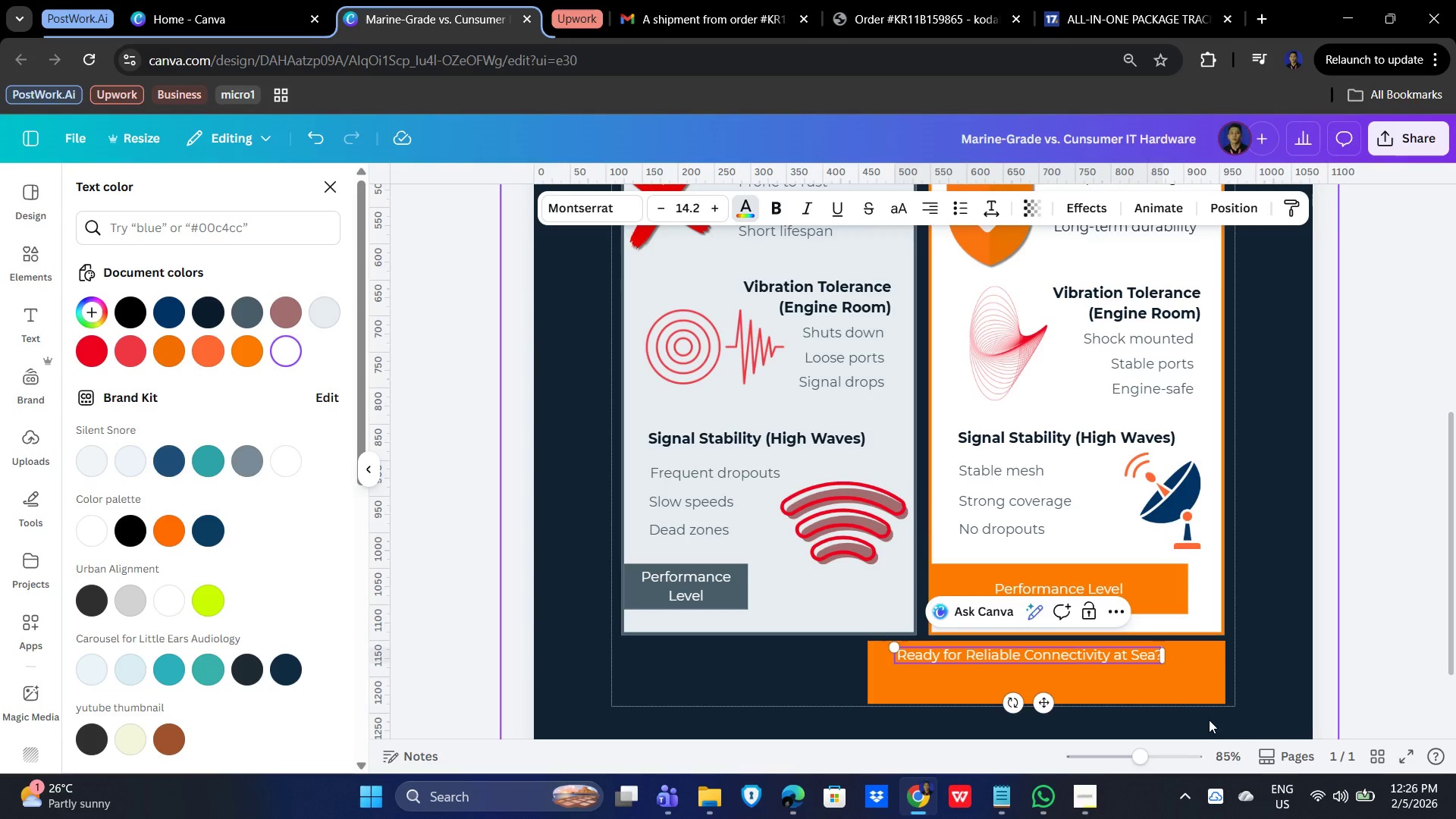 
key(ArrowRight)
 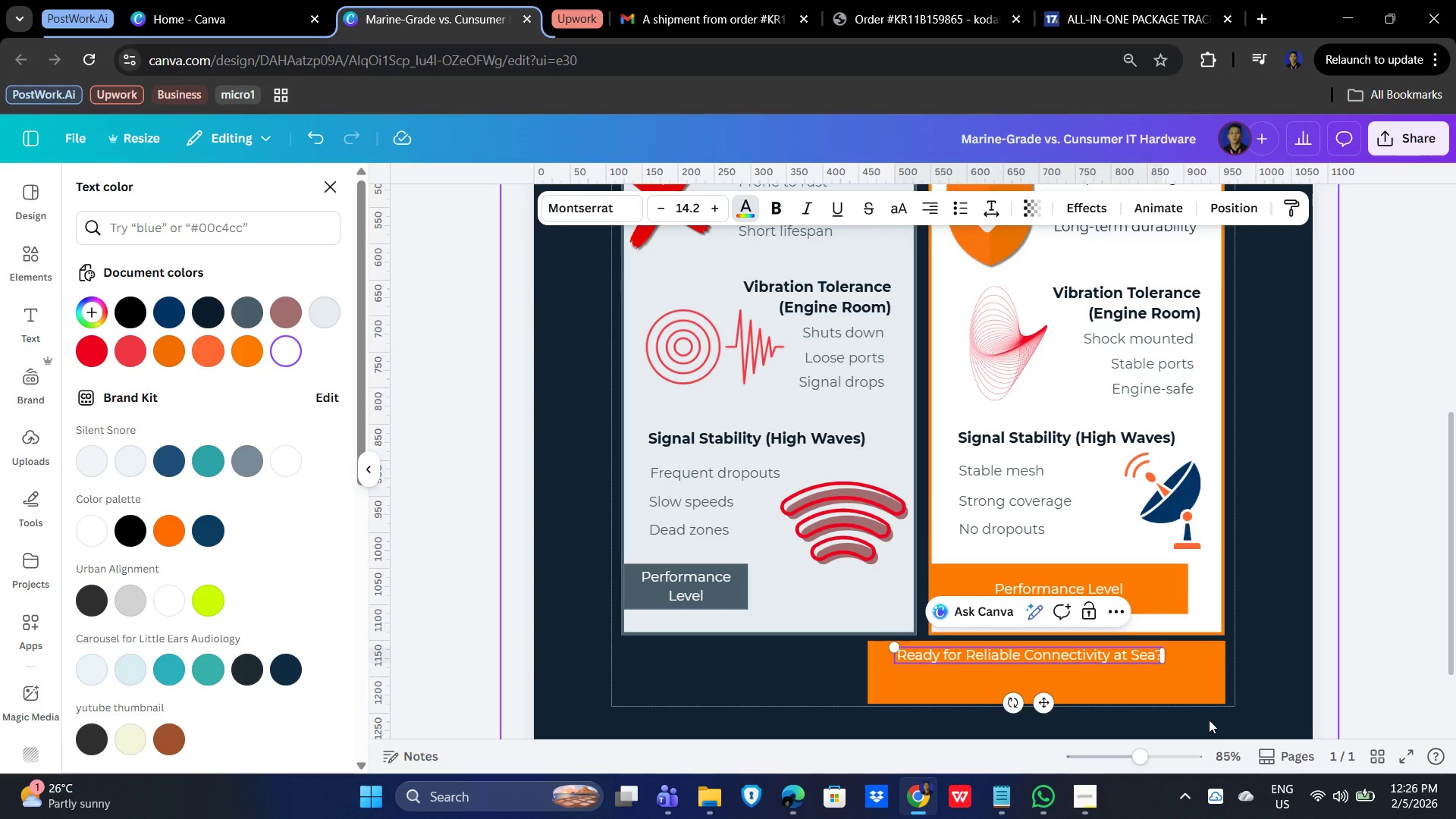 
key(Enter)
 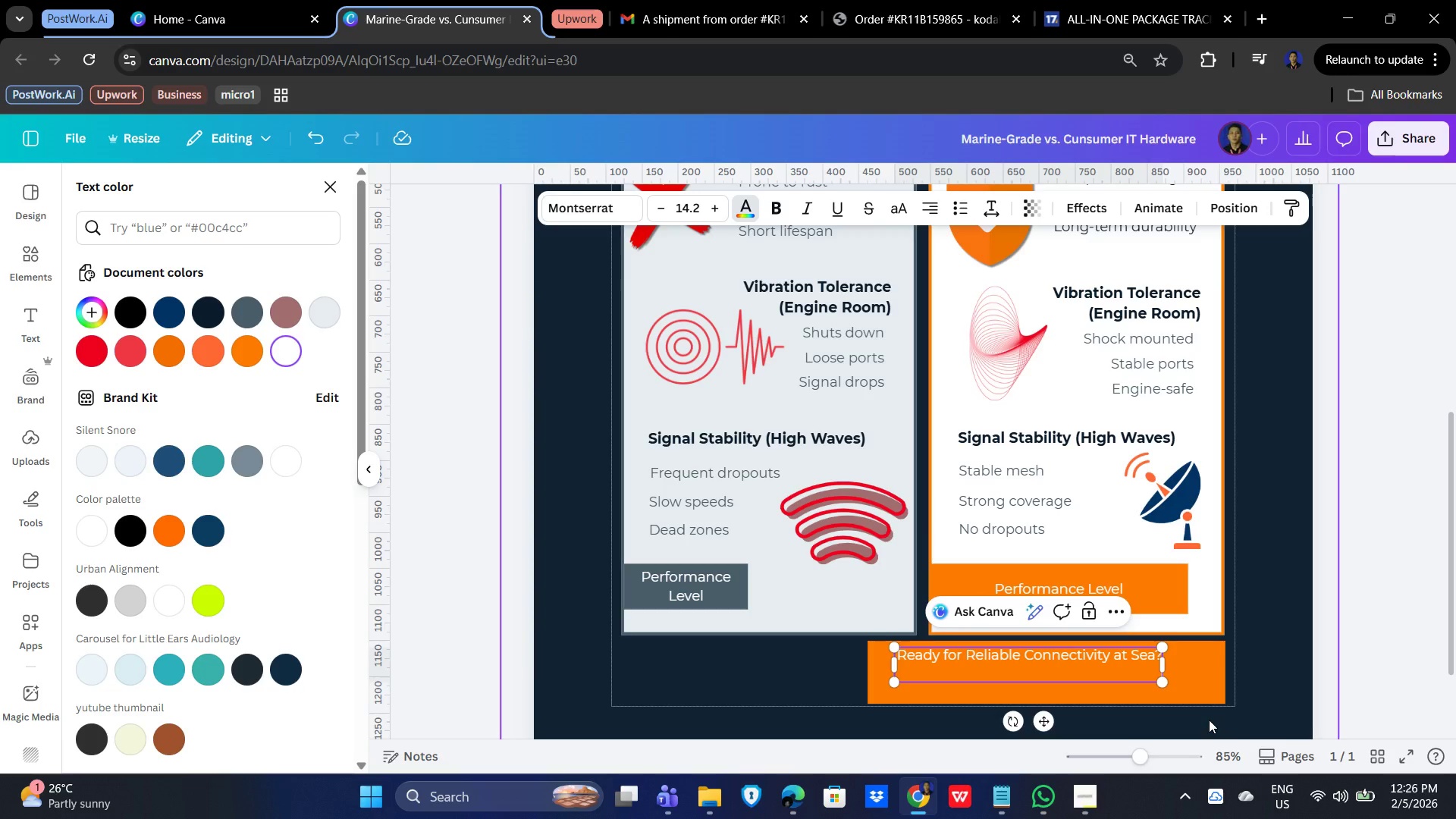 
type(Upgrade to DeepCurrent)
 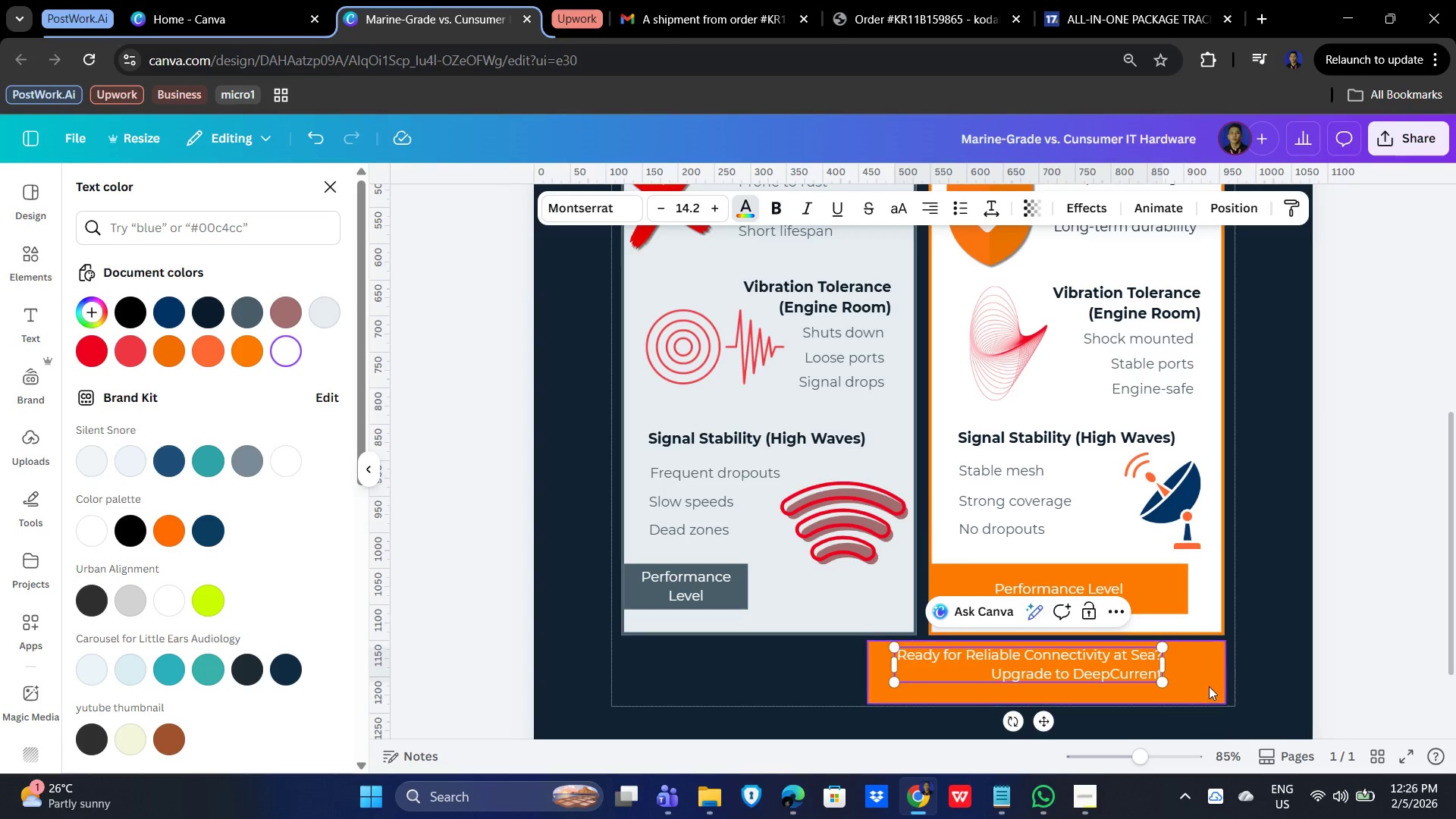 
type( Marine Hub Today.)
 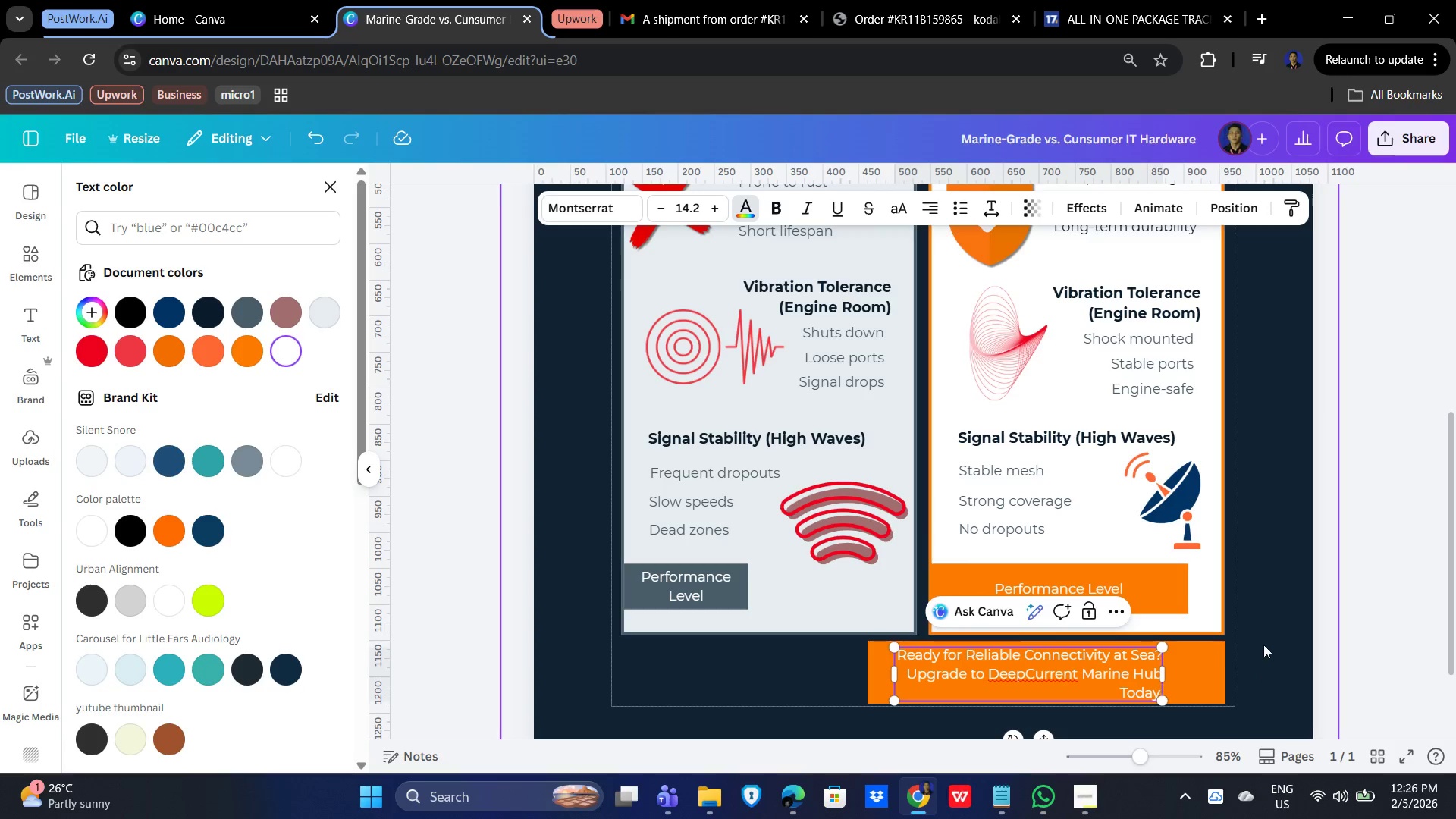 
left_click_drag(start_coordinate=[1169, 667], to_coordinate=[1211, 660])
 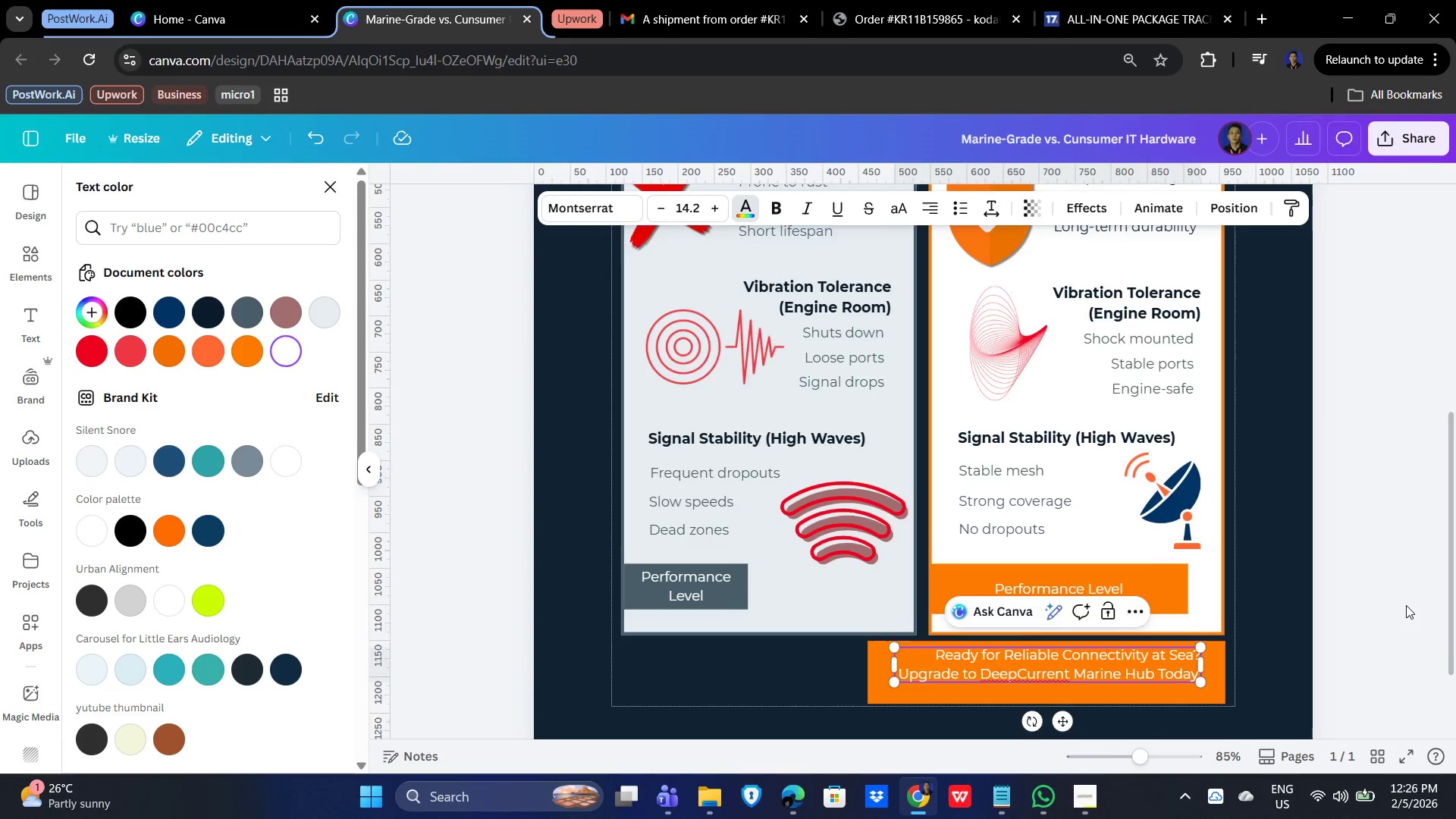 
scroll: coordinate [1219, 541], scroll_direction: up, amount: 6.0
 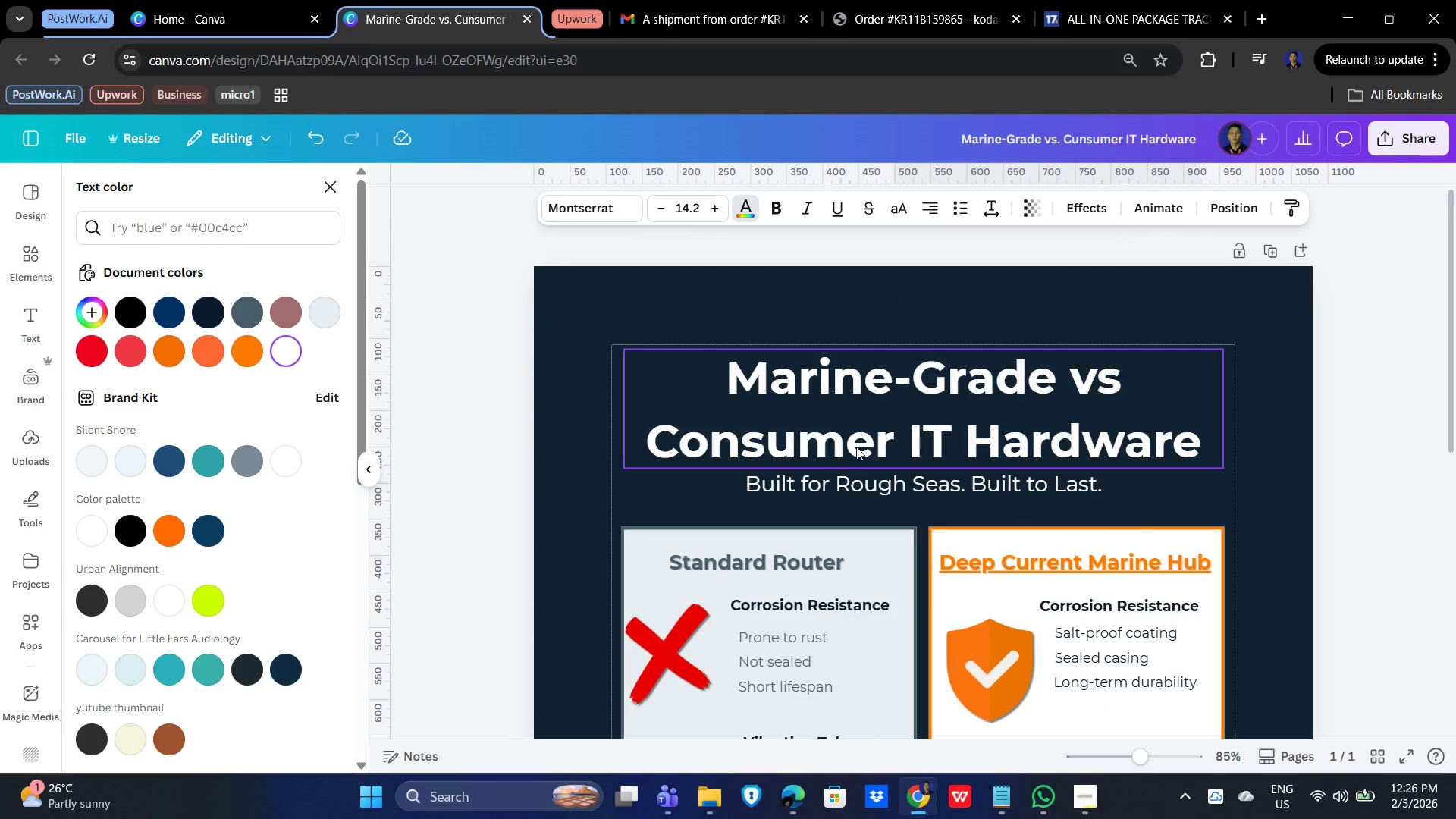 
scroll: coordinate [1069, 444], scroll_direction: down, amount: 1.0
 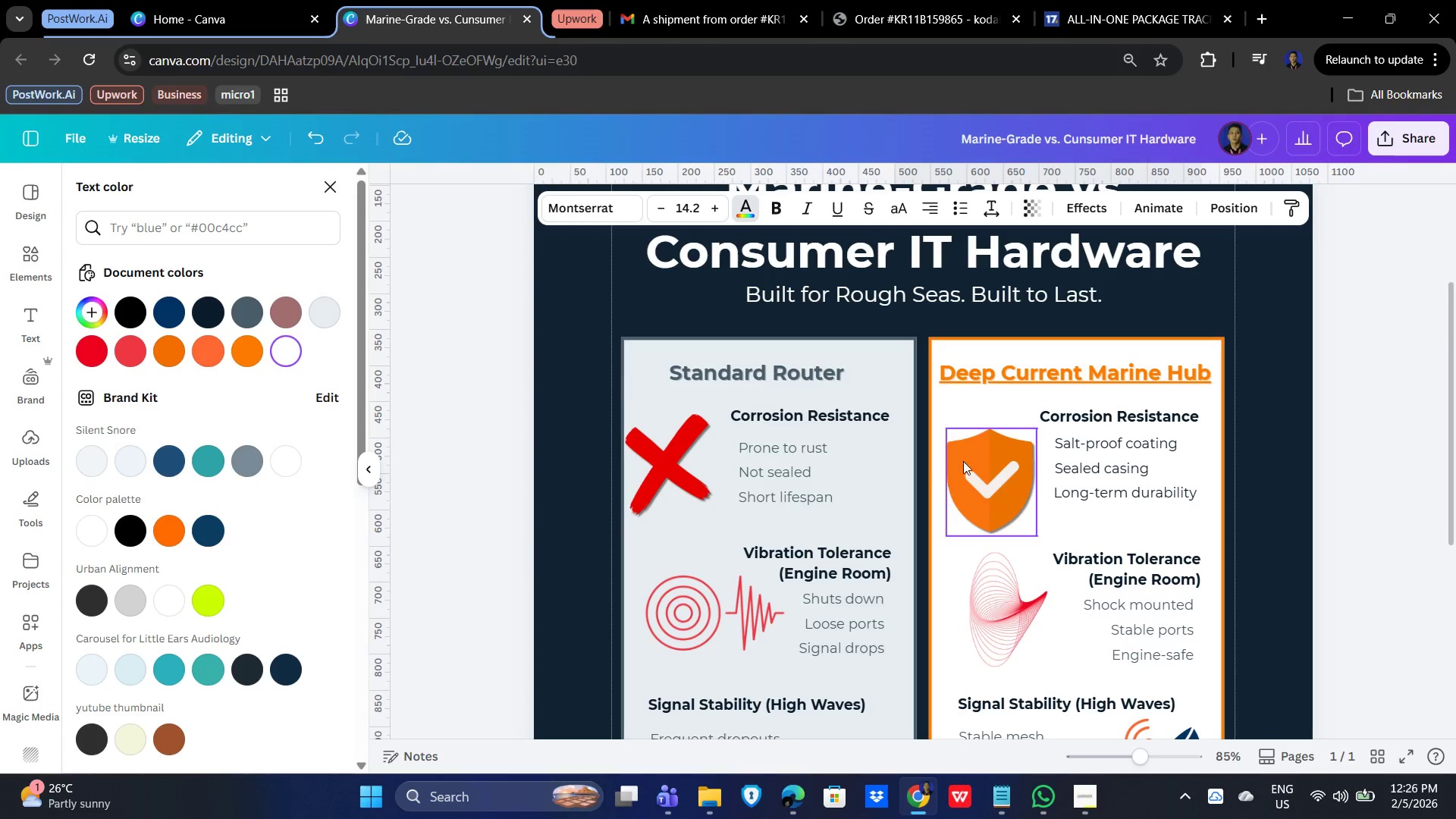 
scroll: coordinate [1112, 429], scroll_direction: up, amount: 1.0
 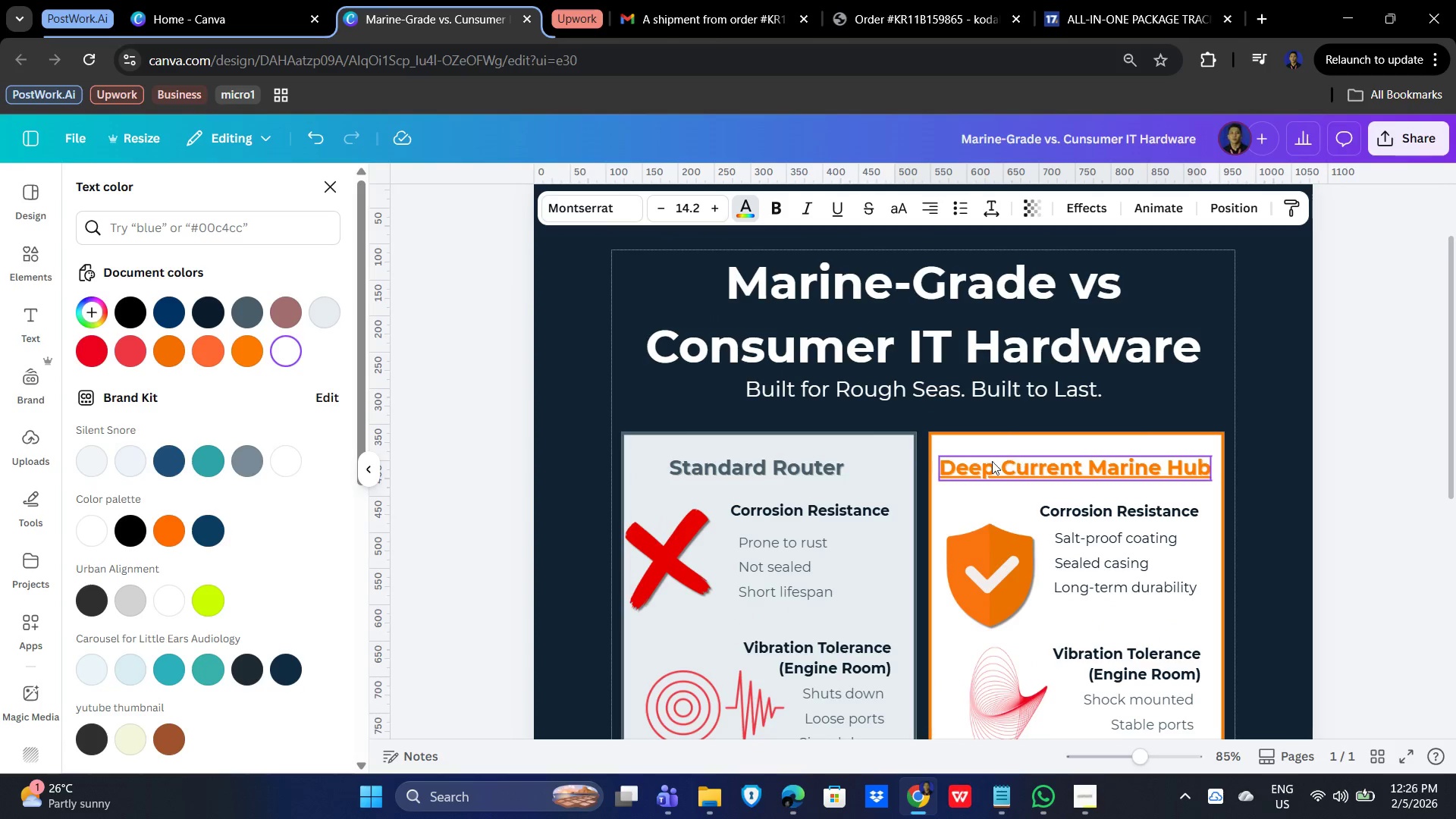 
double_click([990, 461])
 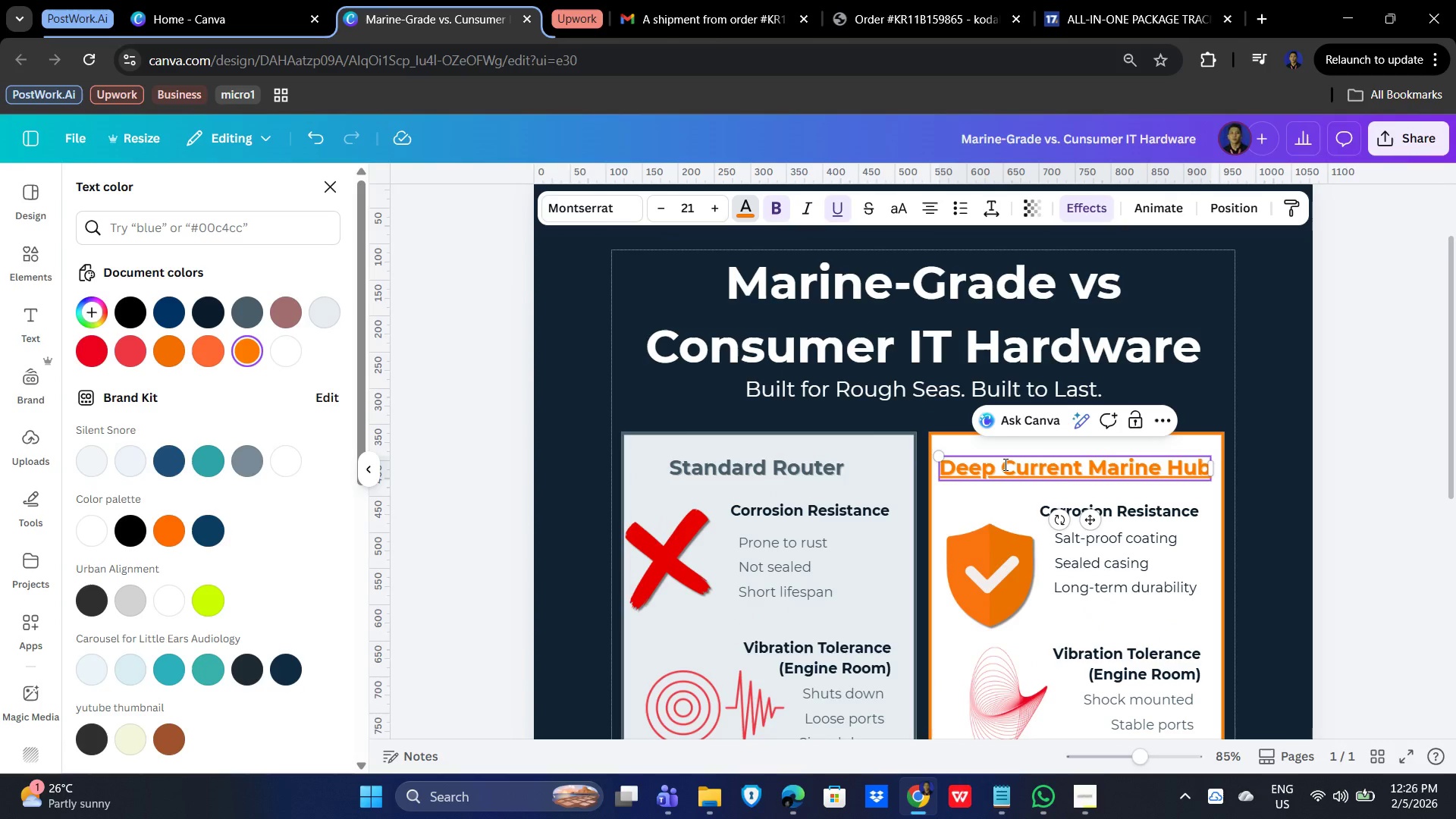 
left_click([1004, 464])
 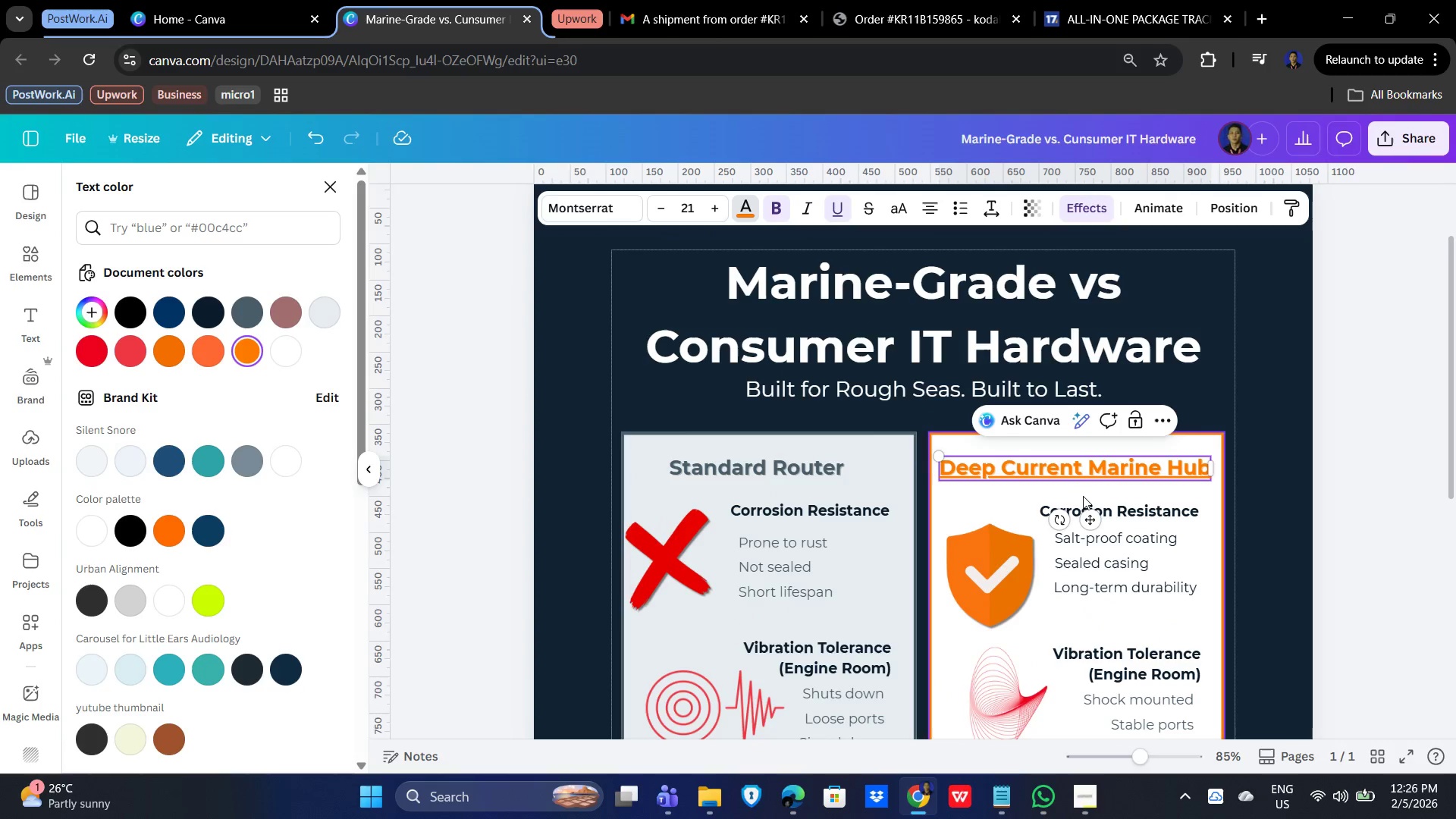 
key(Backspace)
 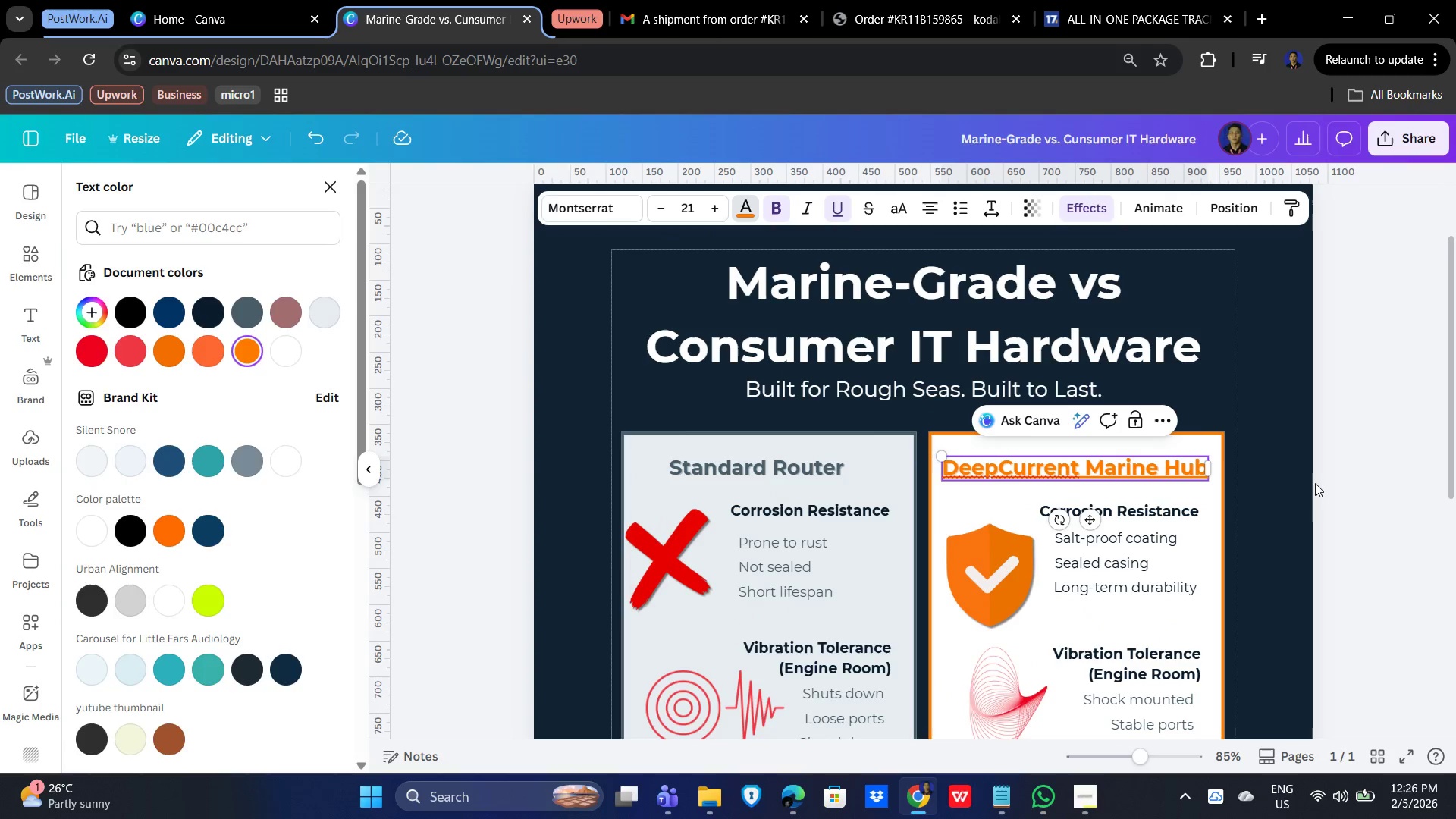 
double_click([1441, 484])
 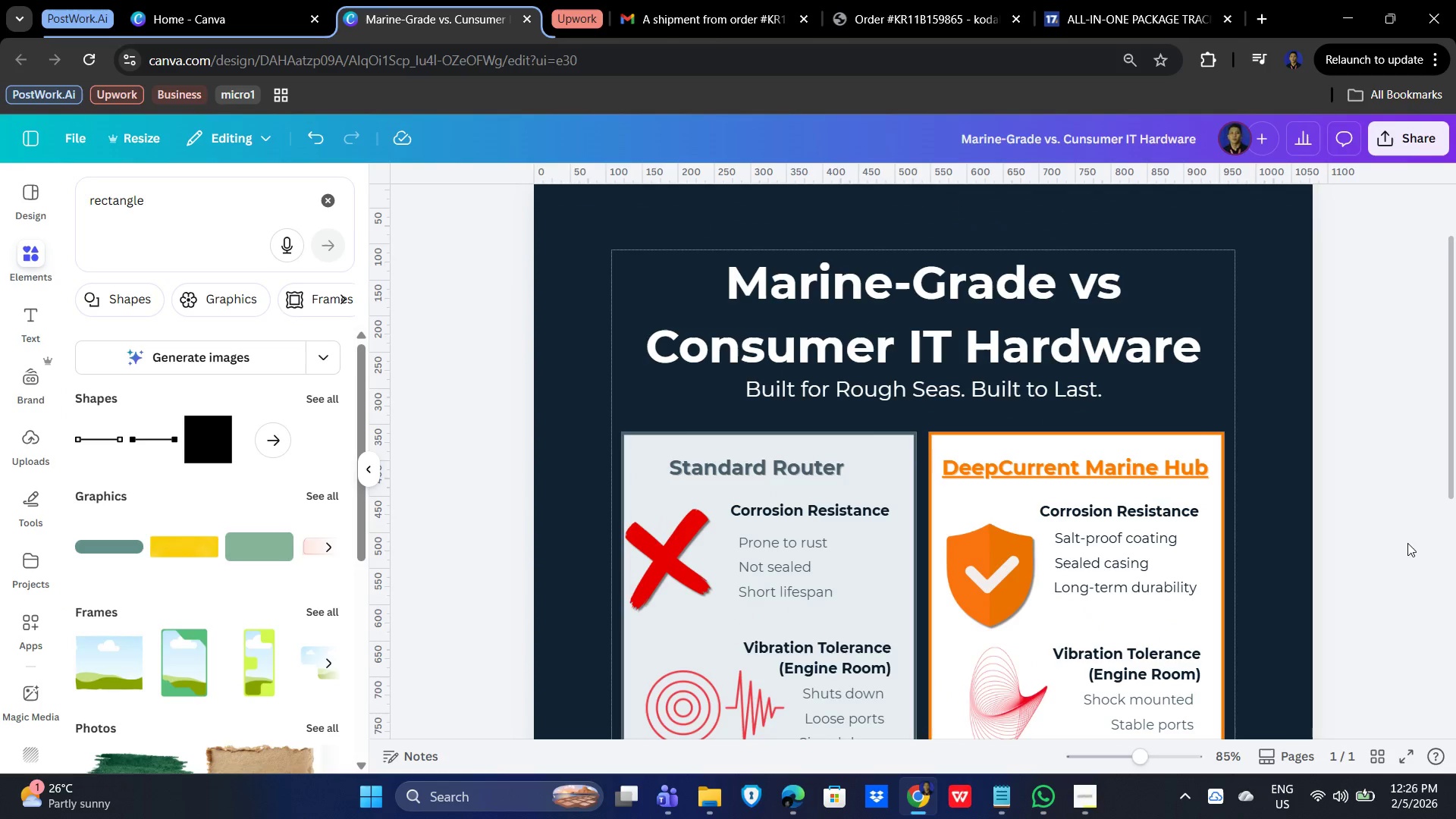 
scroll: coordinate [1376, 570], scroll_direction: down, amount: 4.0
 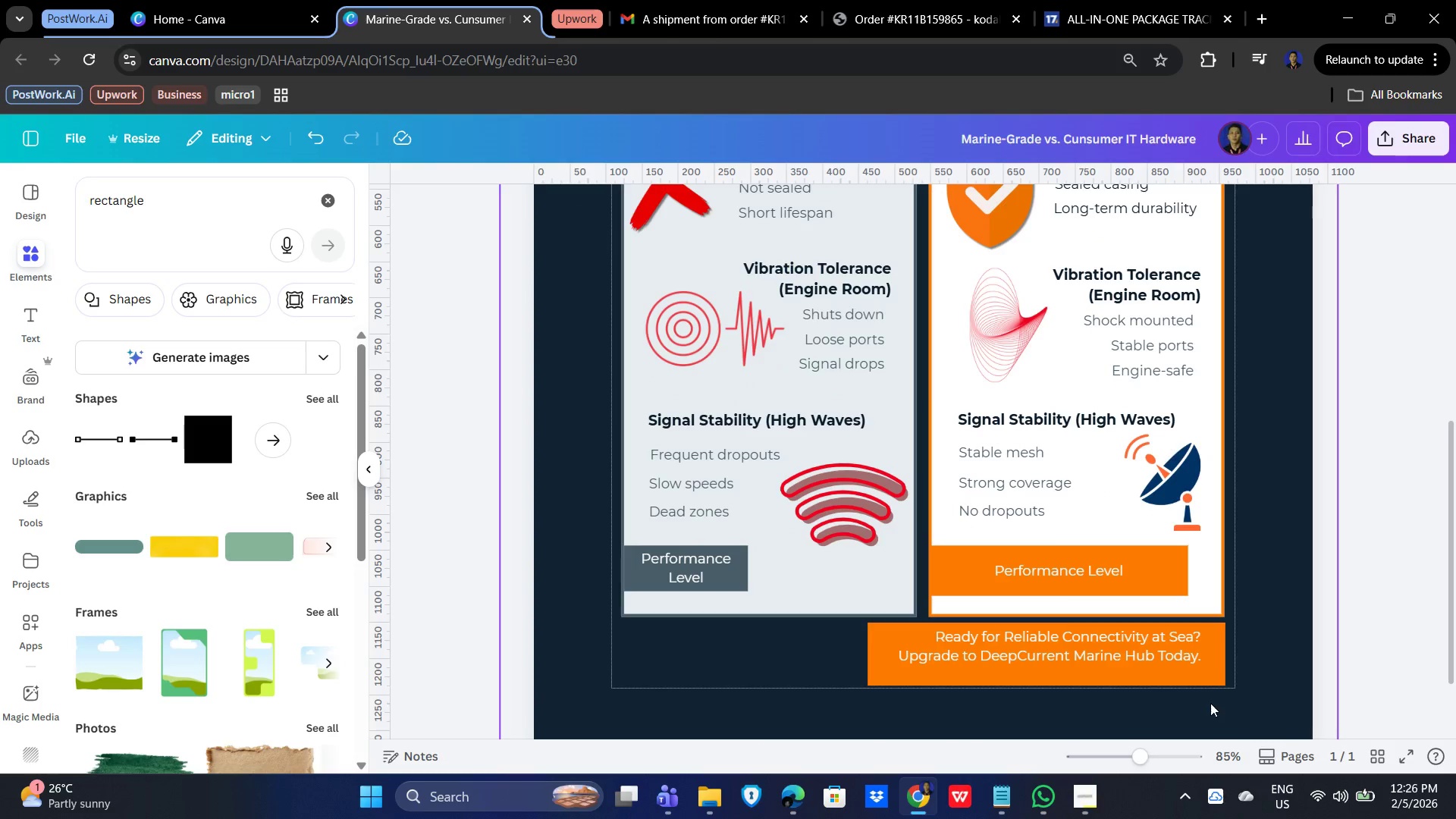 
left_click([1131, 642])
 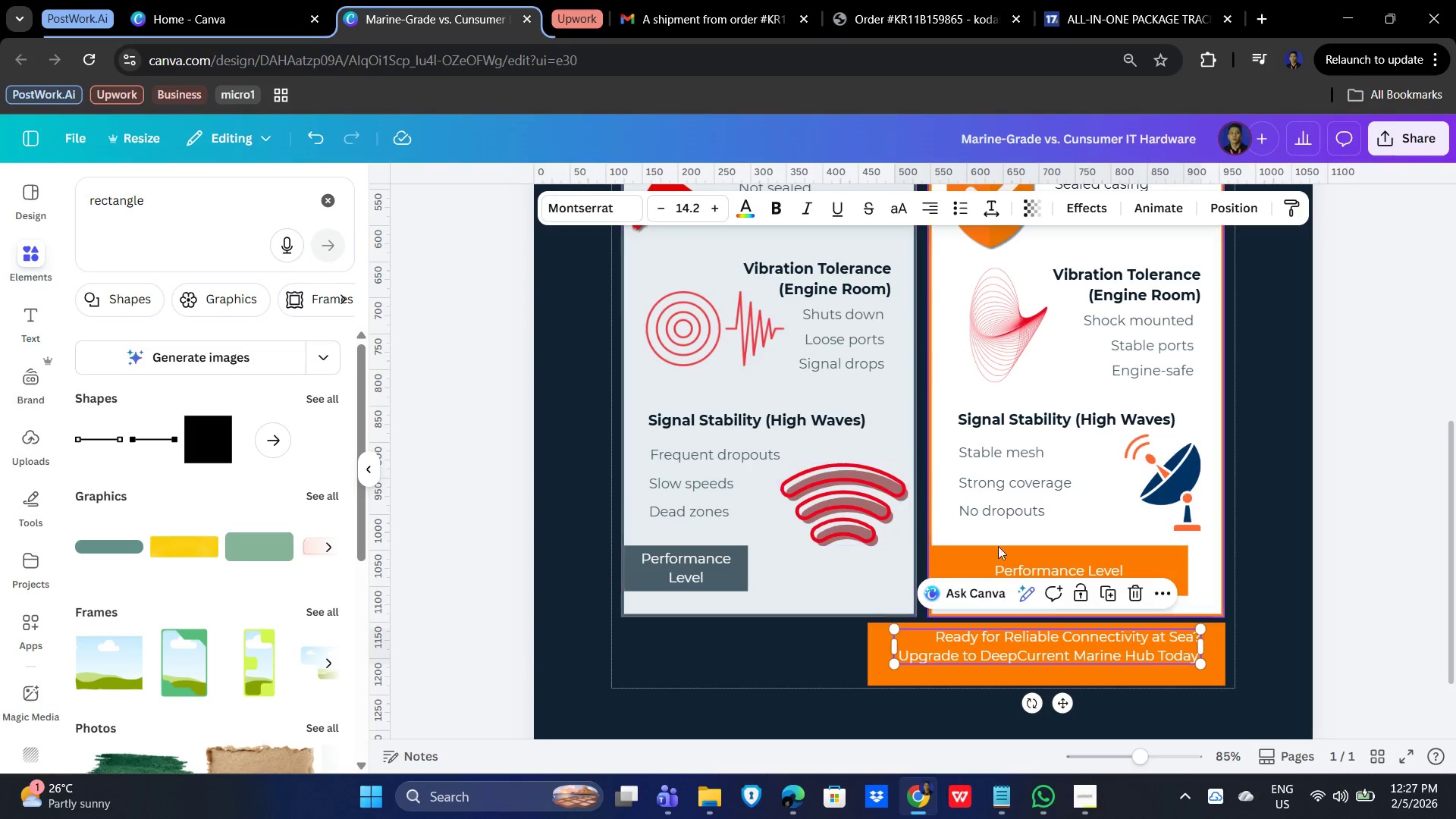 
wait(12.7)
 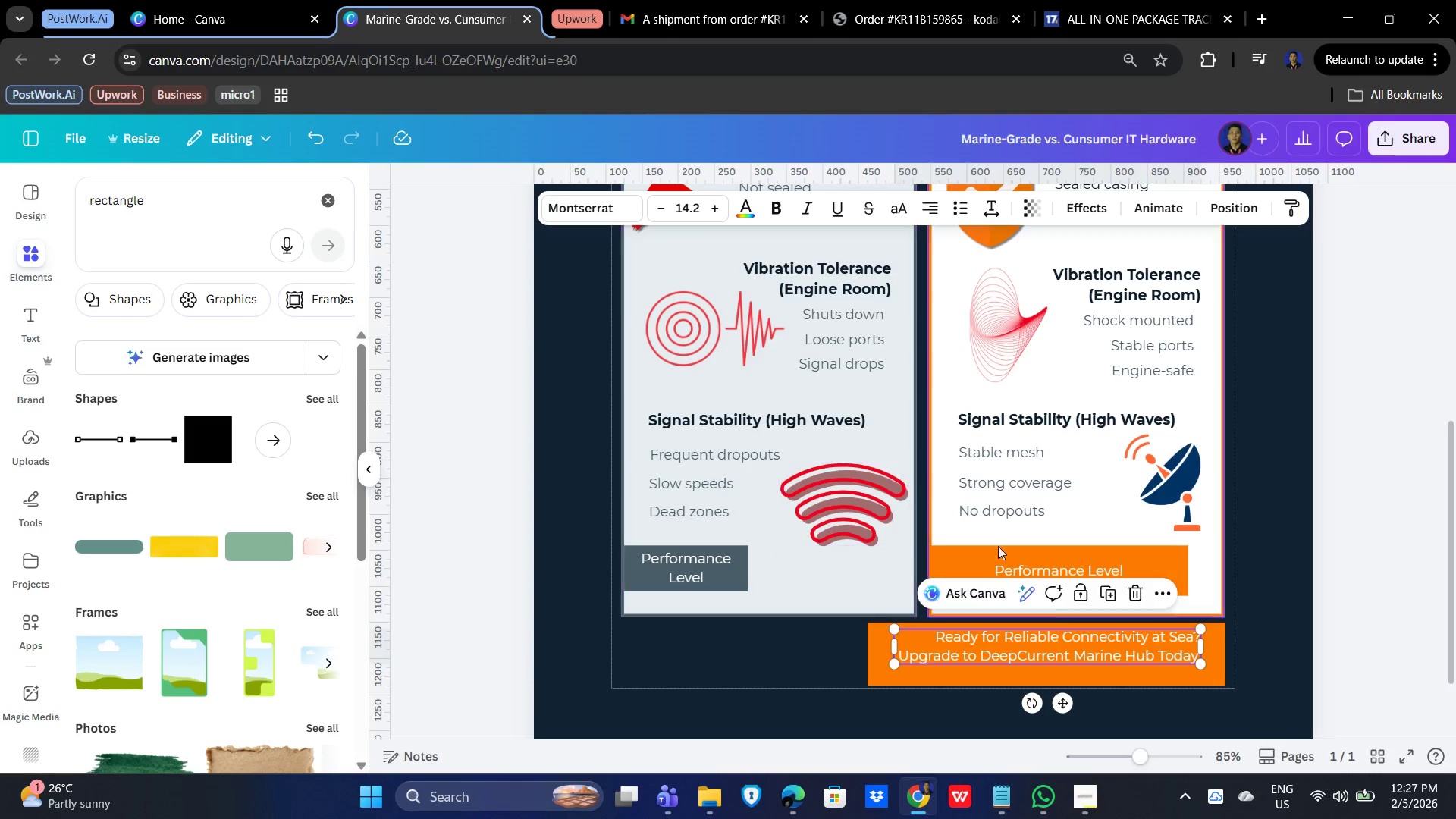 
double_click([187, 200])
 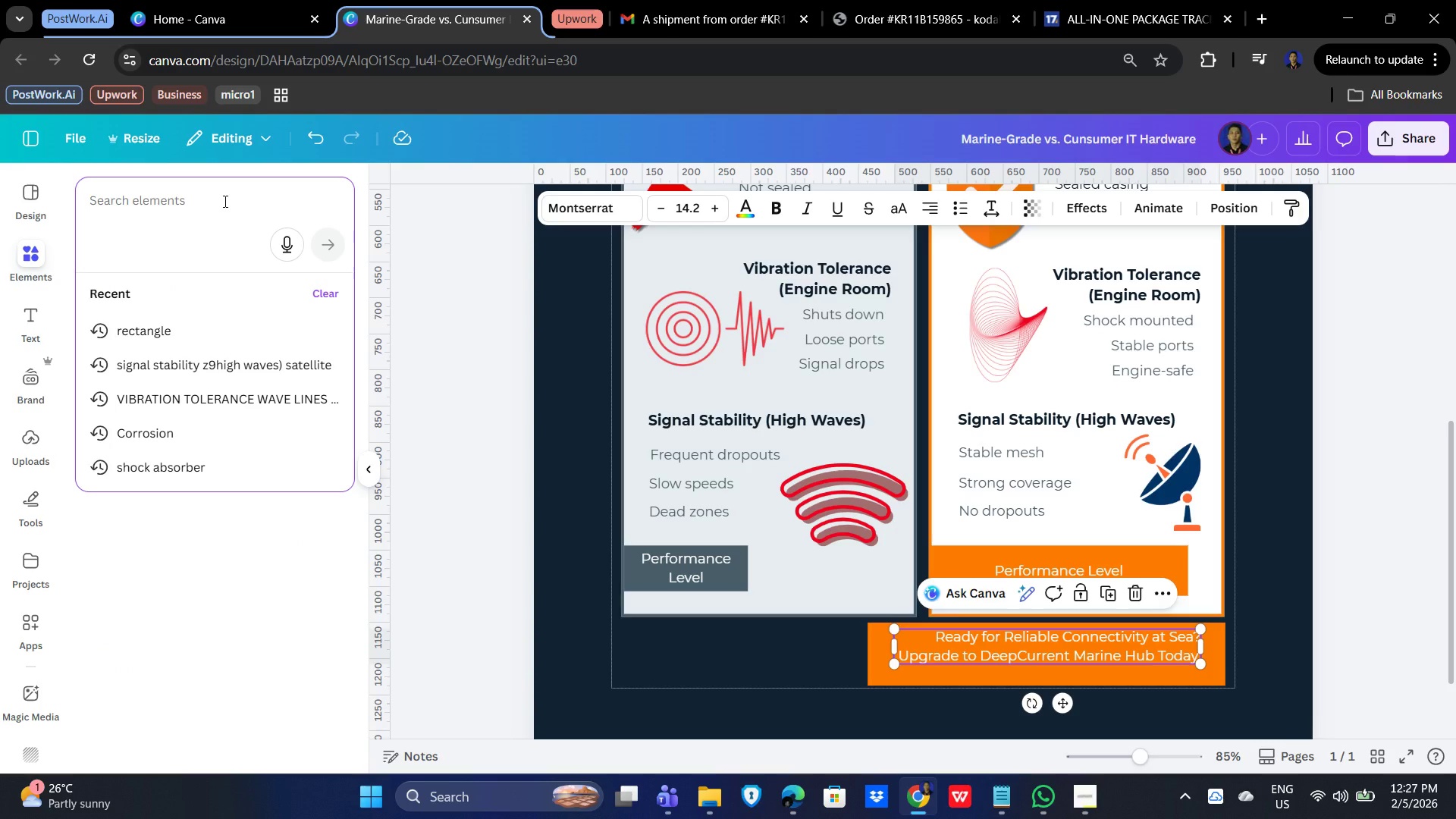 
type(button)
 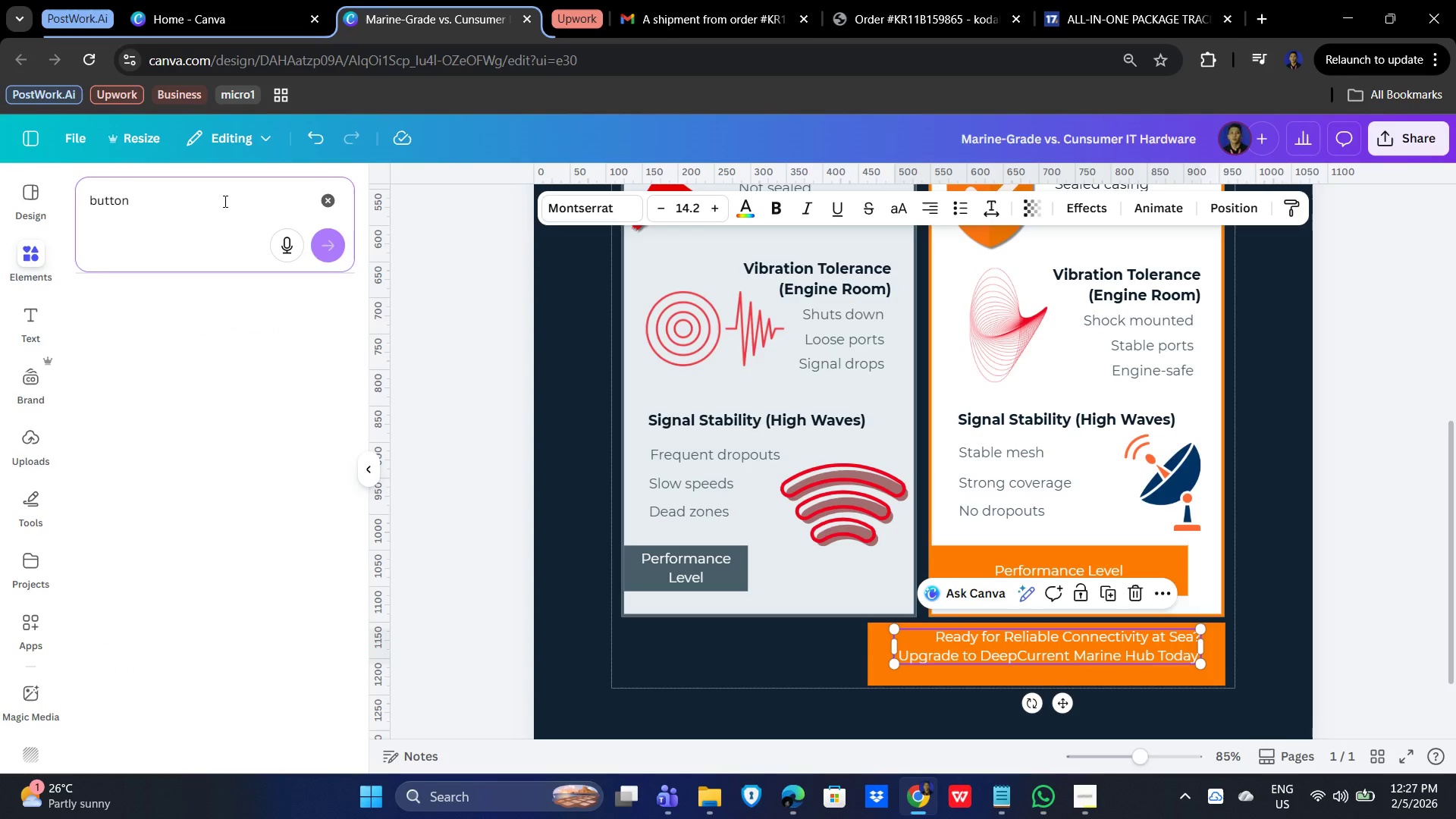 
key(Enter)
 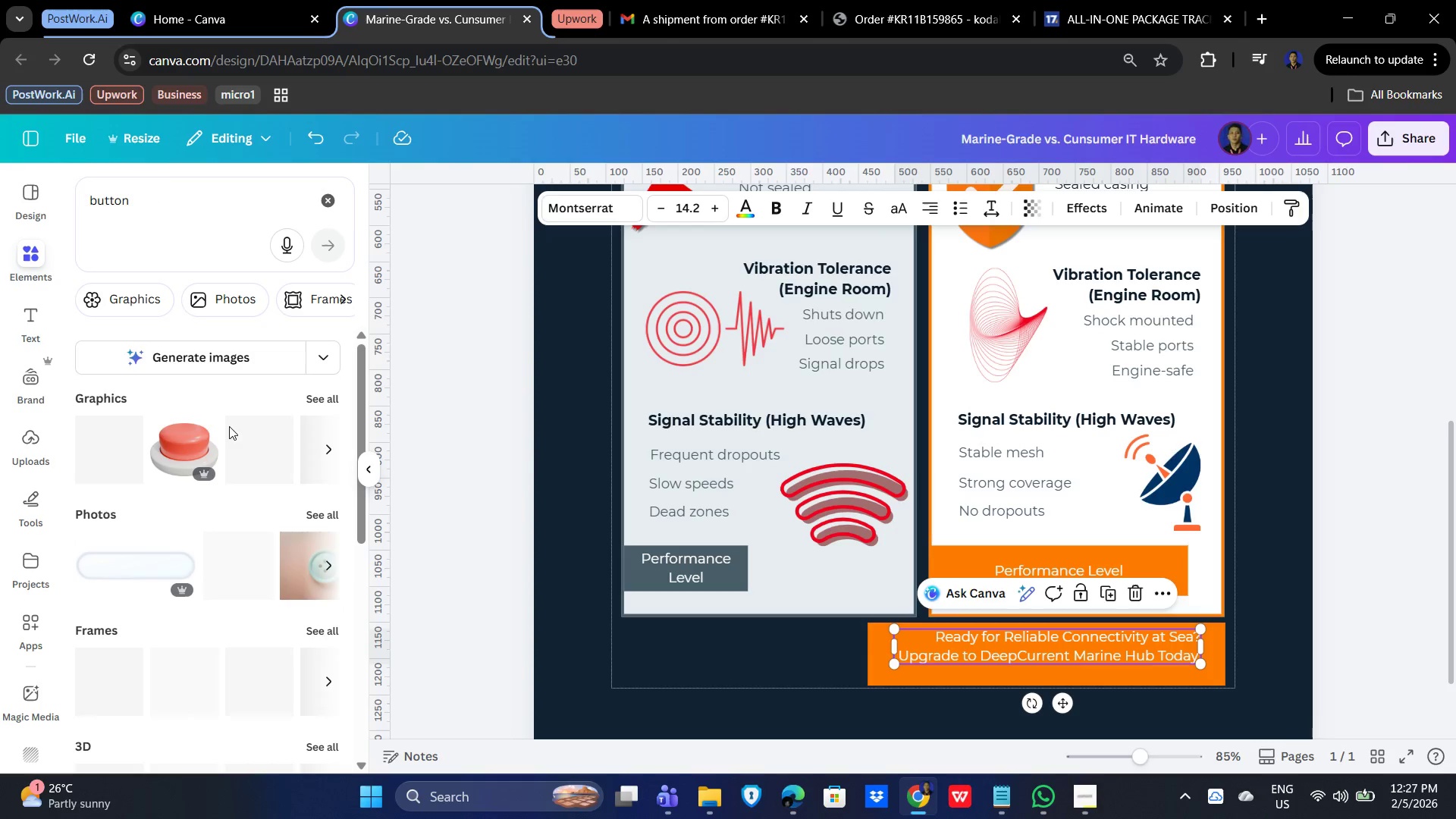 
scroll: coordinate [252, 454], scroll_direction: down, amount: 7.0
 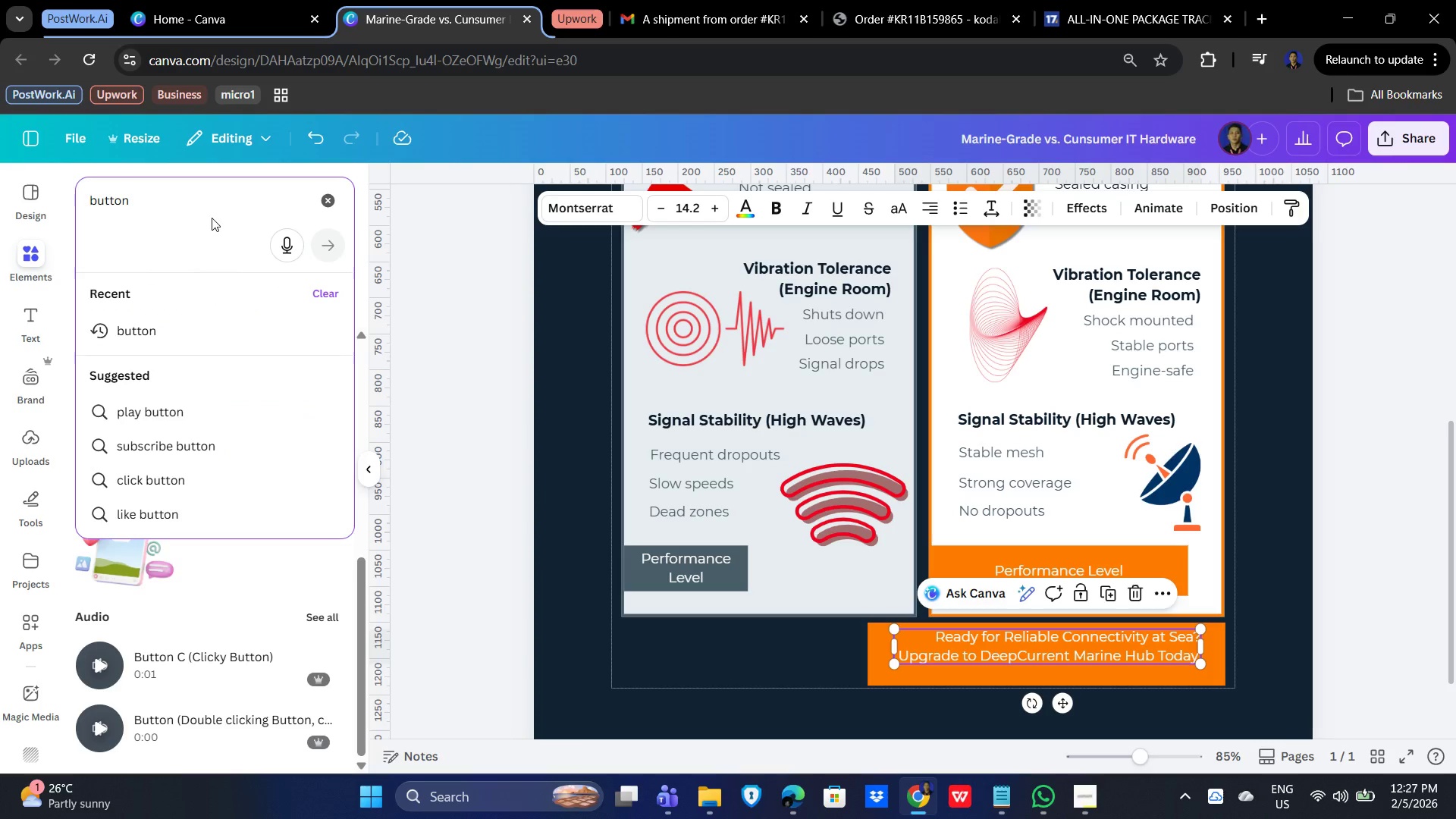 
wait(12.43)
 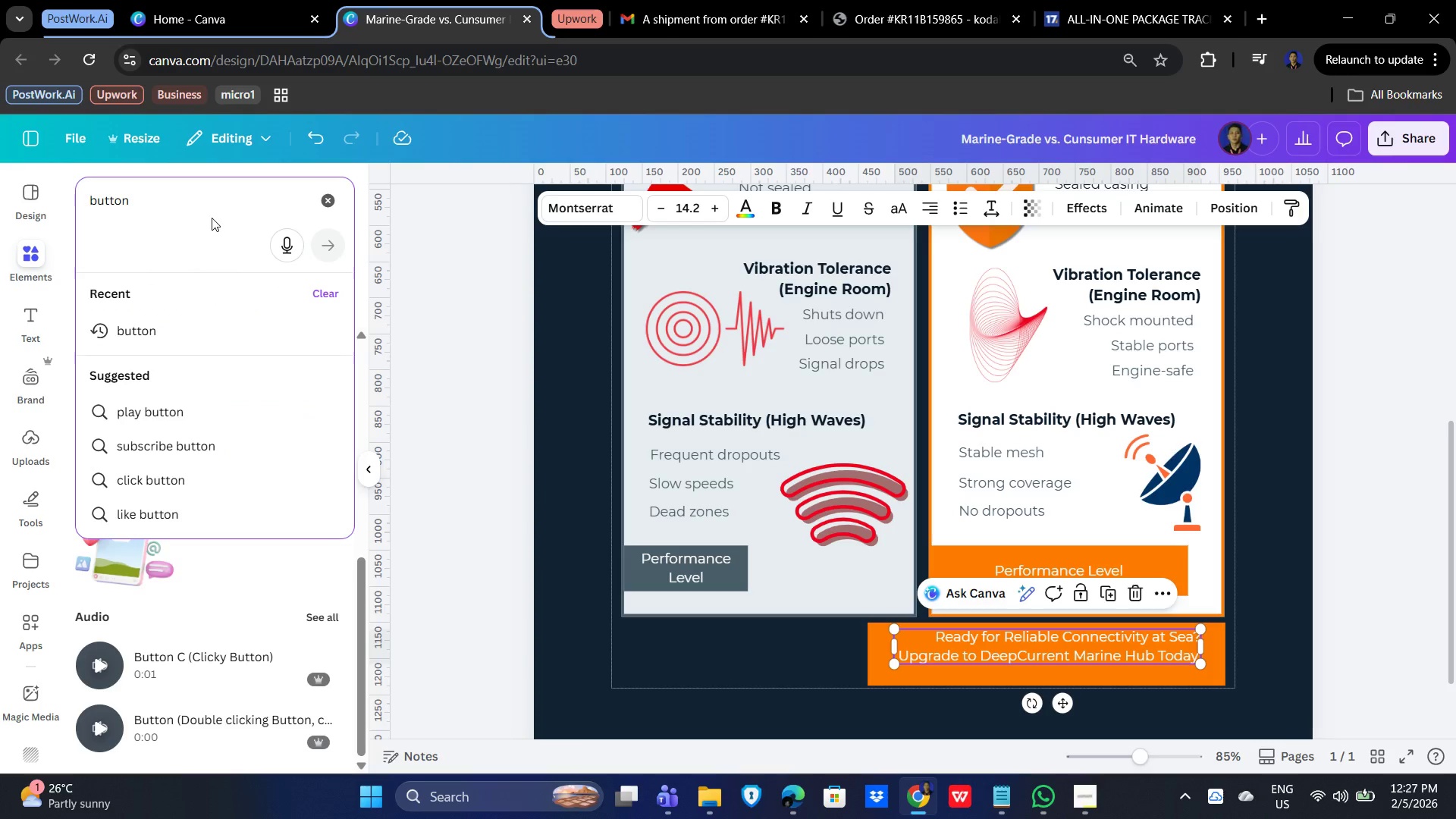 
left_click([886, 672])
 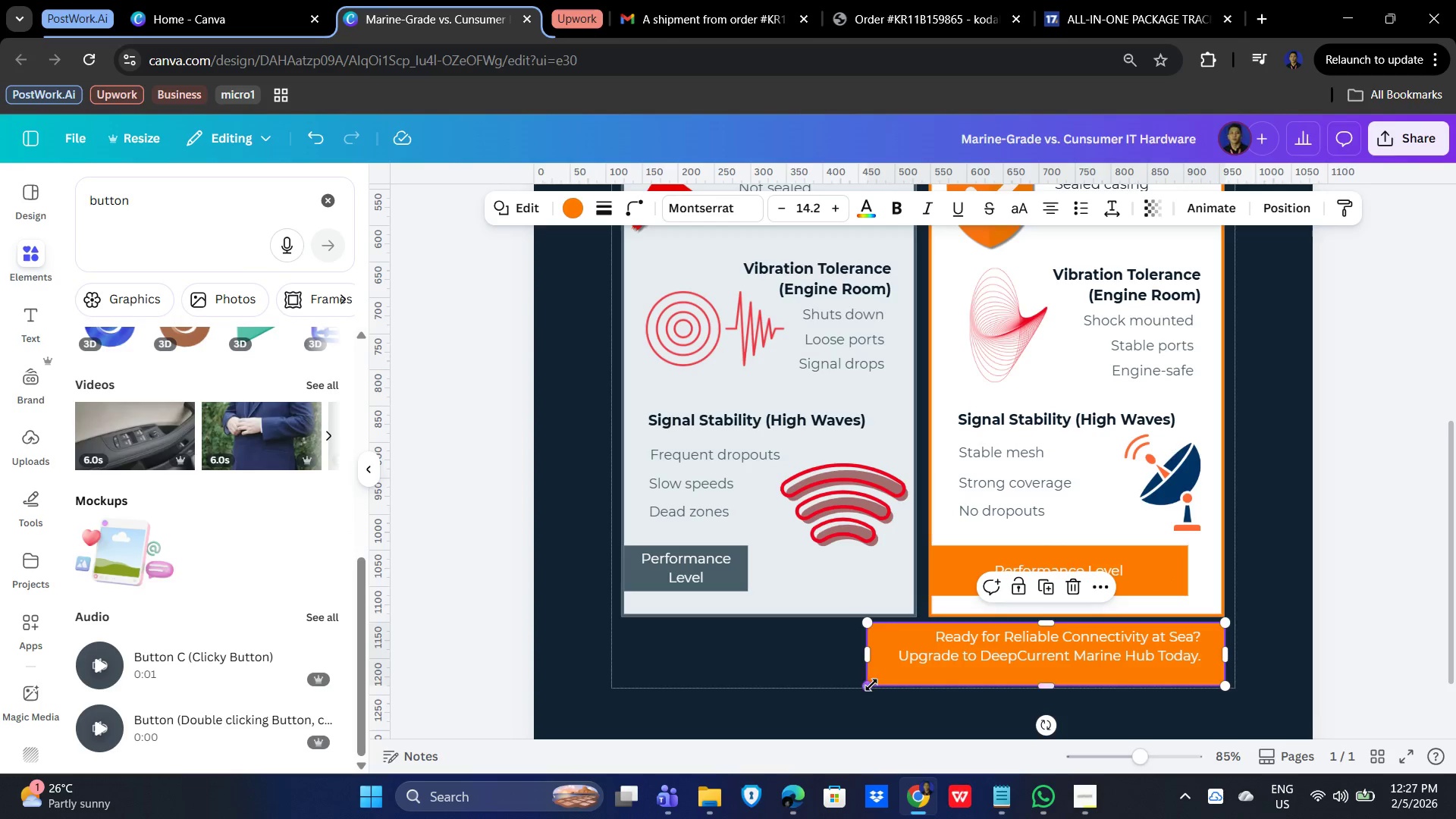 
left_click_drag(start_coordinate=[870, 686], to_coordinate=[893, 671])
 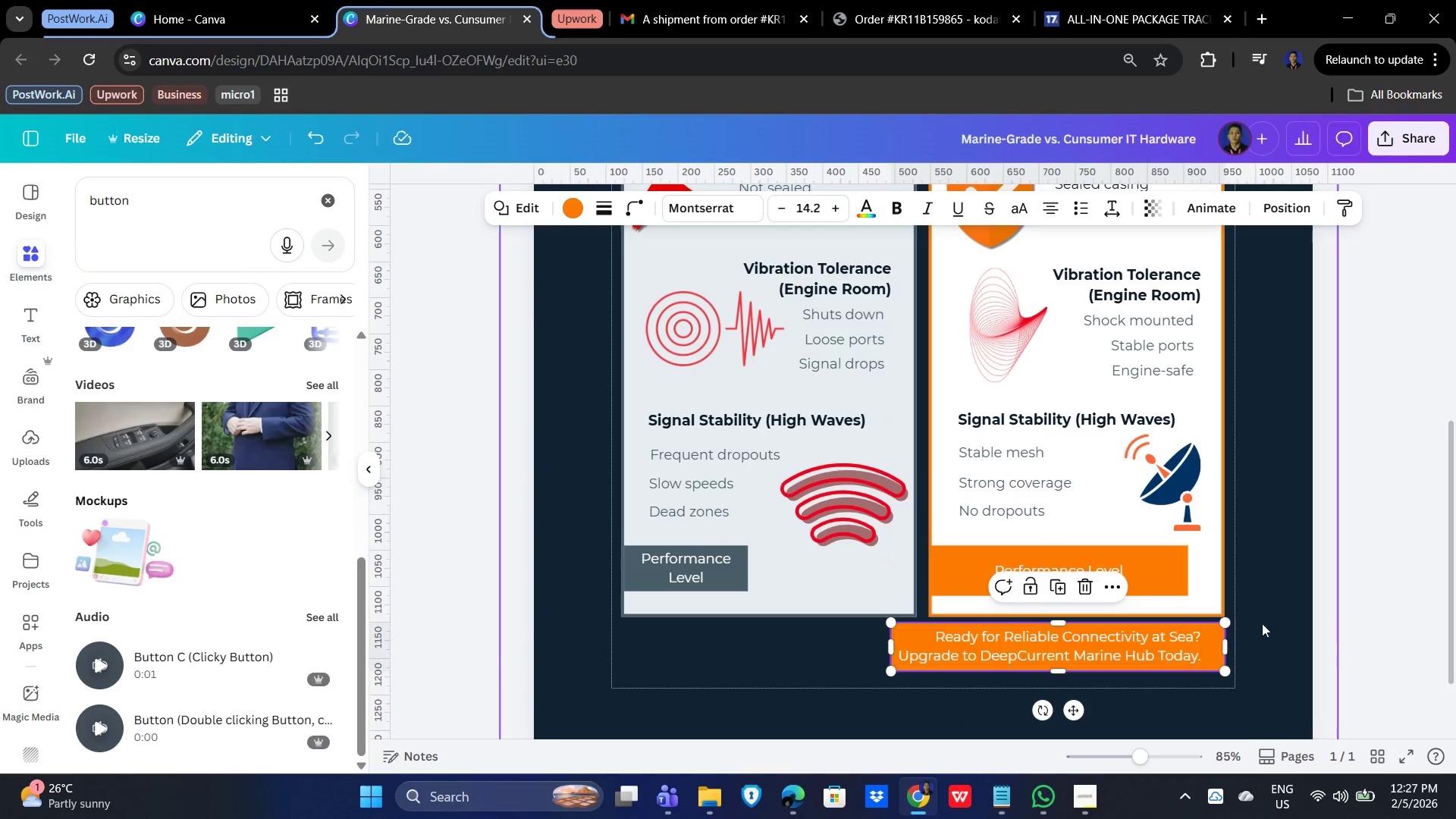 
left_click([1292, 616])
 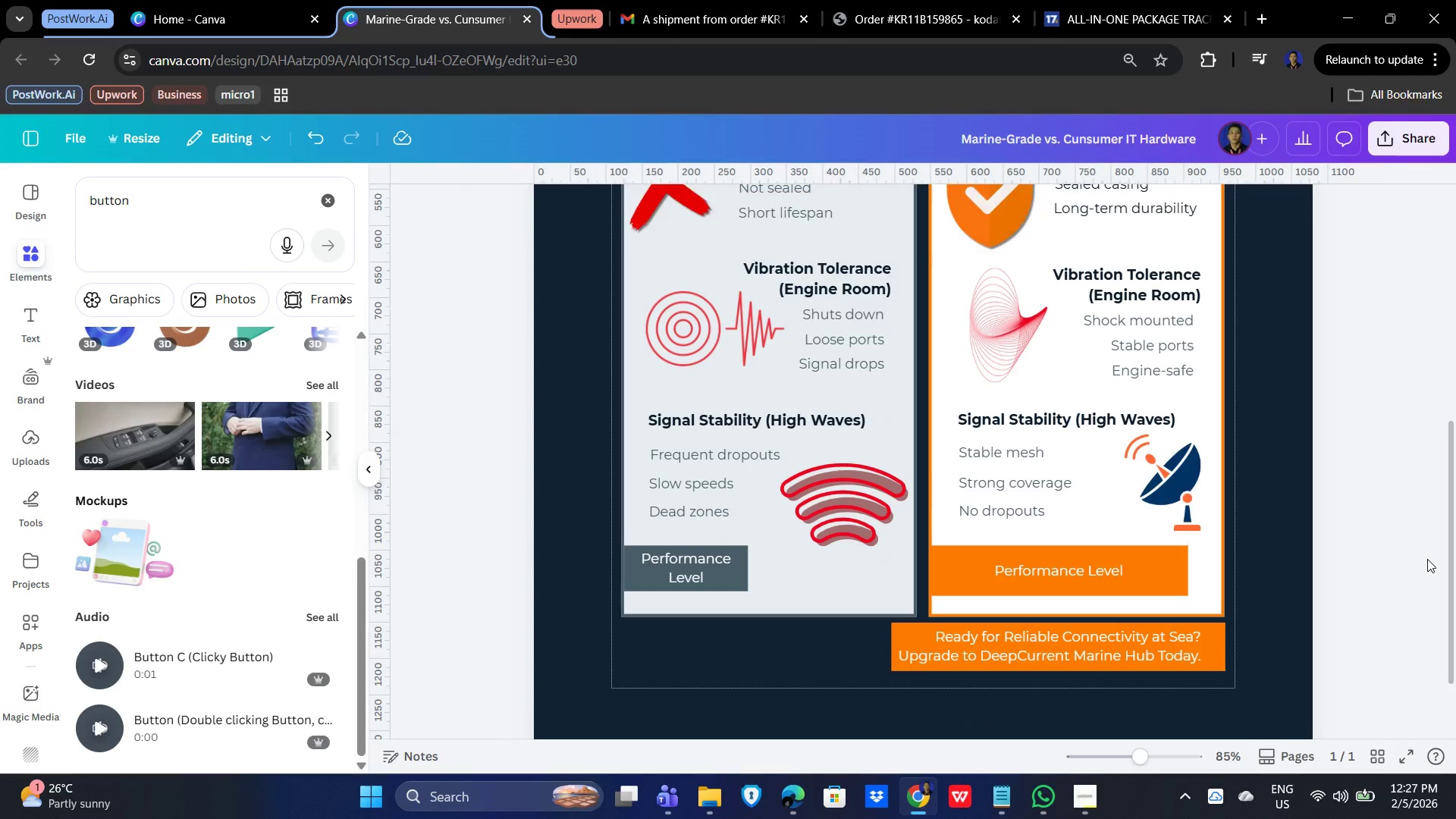 
scroll: coordinate [1437, 557], scroll_direction: down, amount: 2.0
 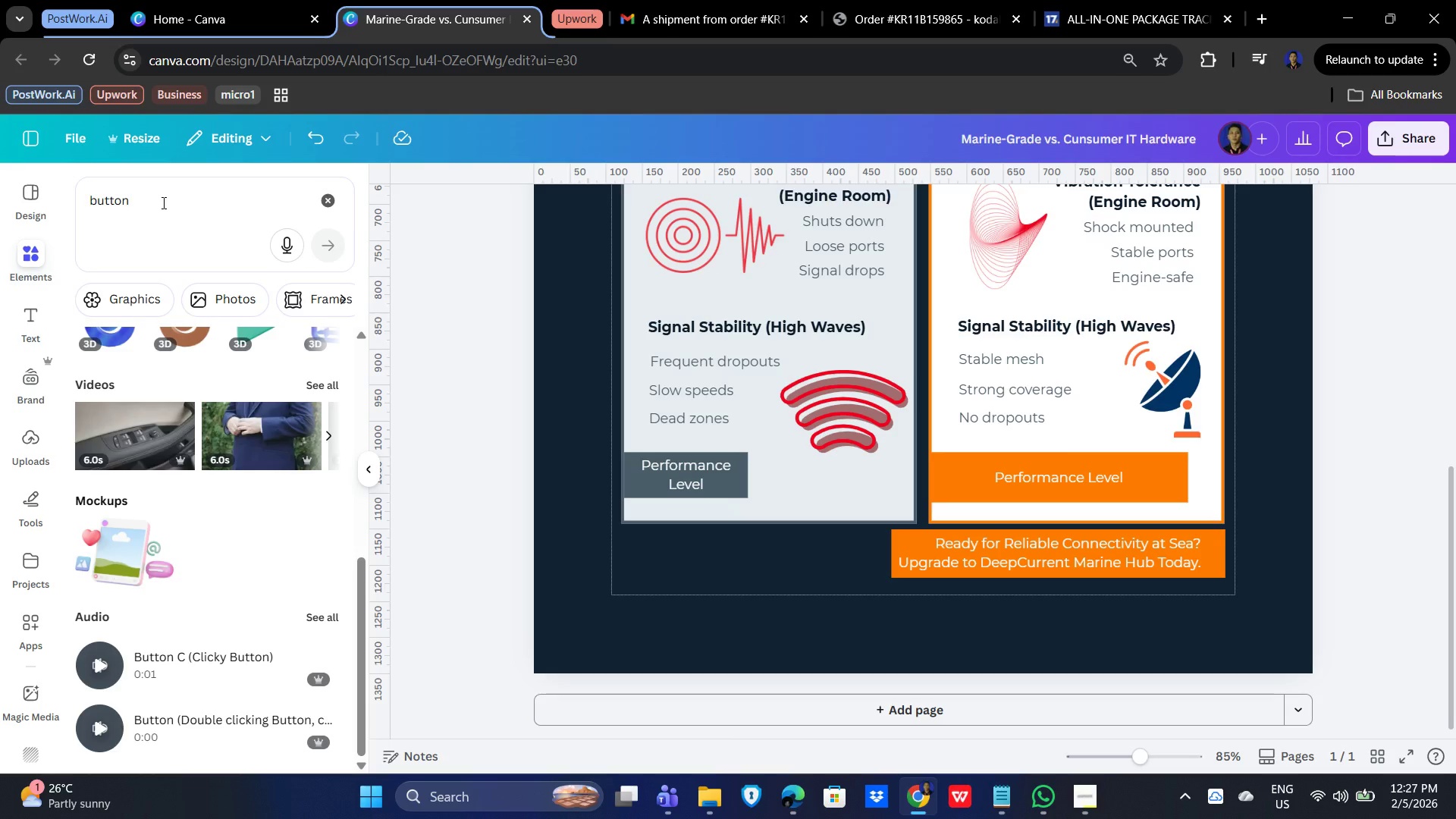 
wait(25.48)
 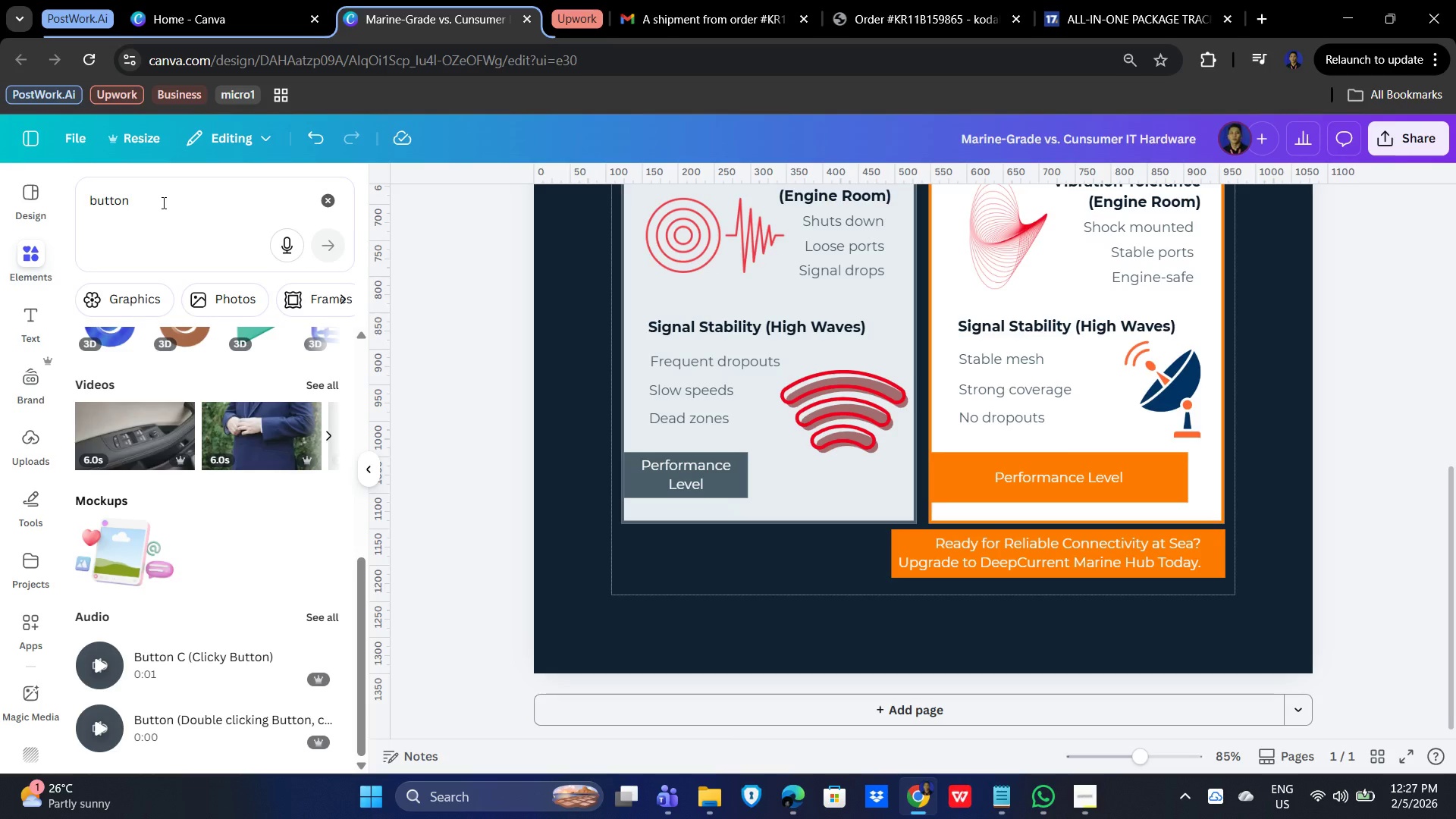 
left_click([1159, 651])
 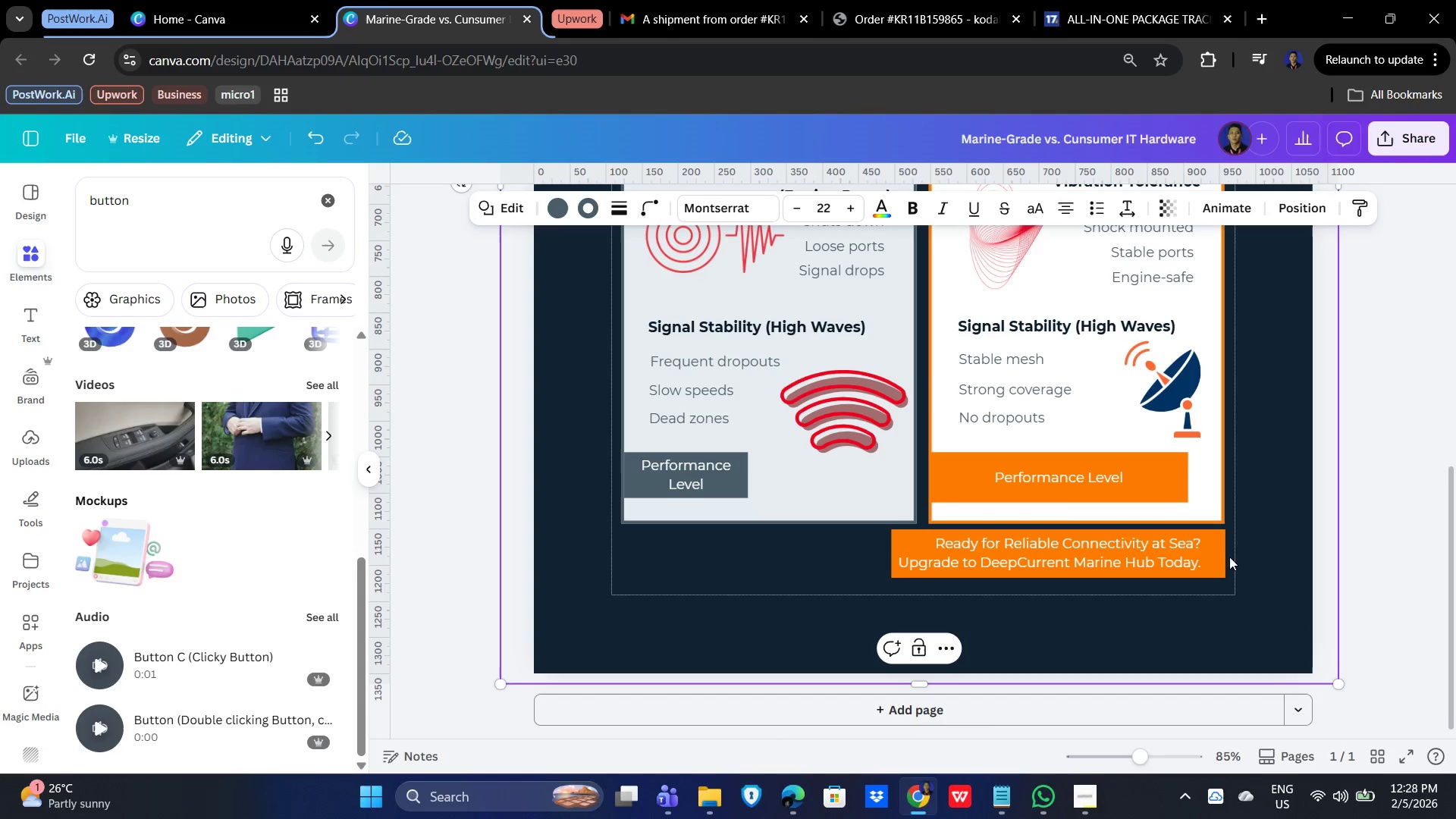 
left_click([1216, 556])
 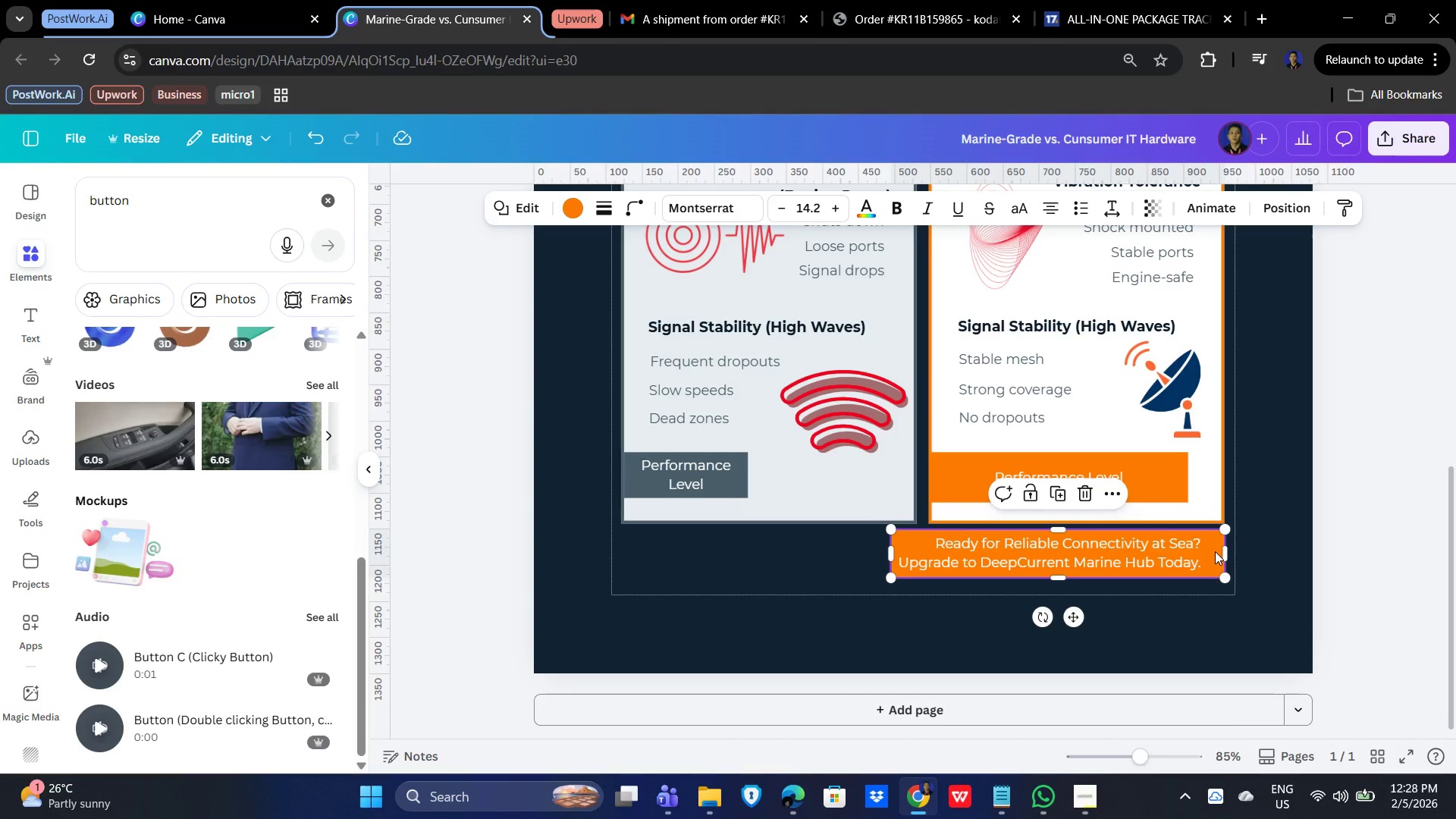 
left_click_drag(start_coordinate=[1216, 551], to_coordinate=[1225, 617])
 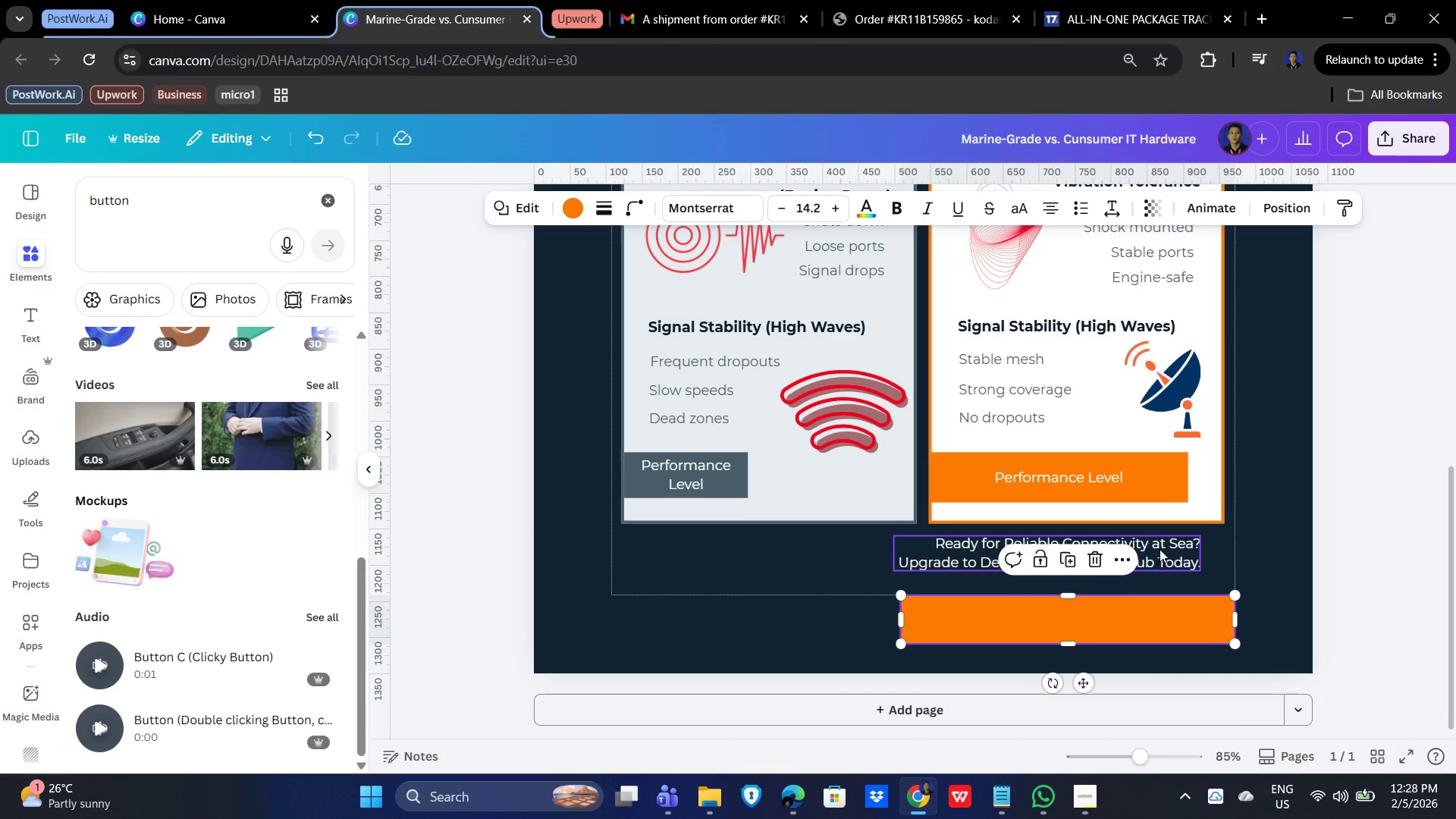 
left_click([1160, 547])
 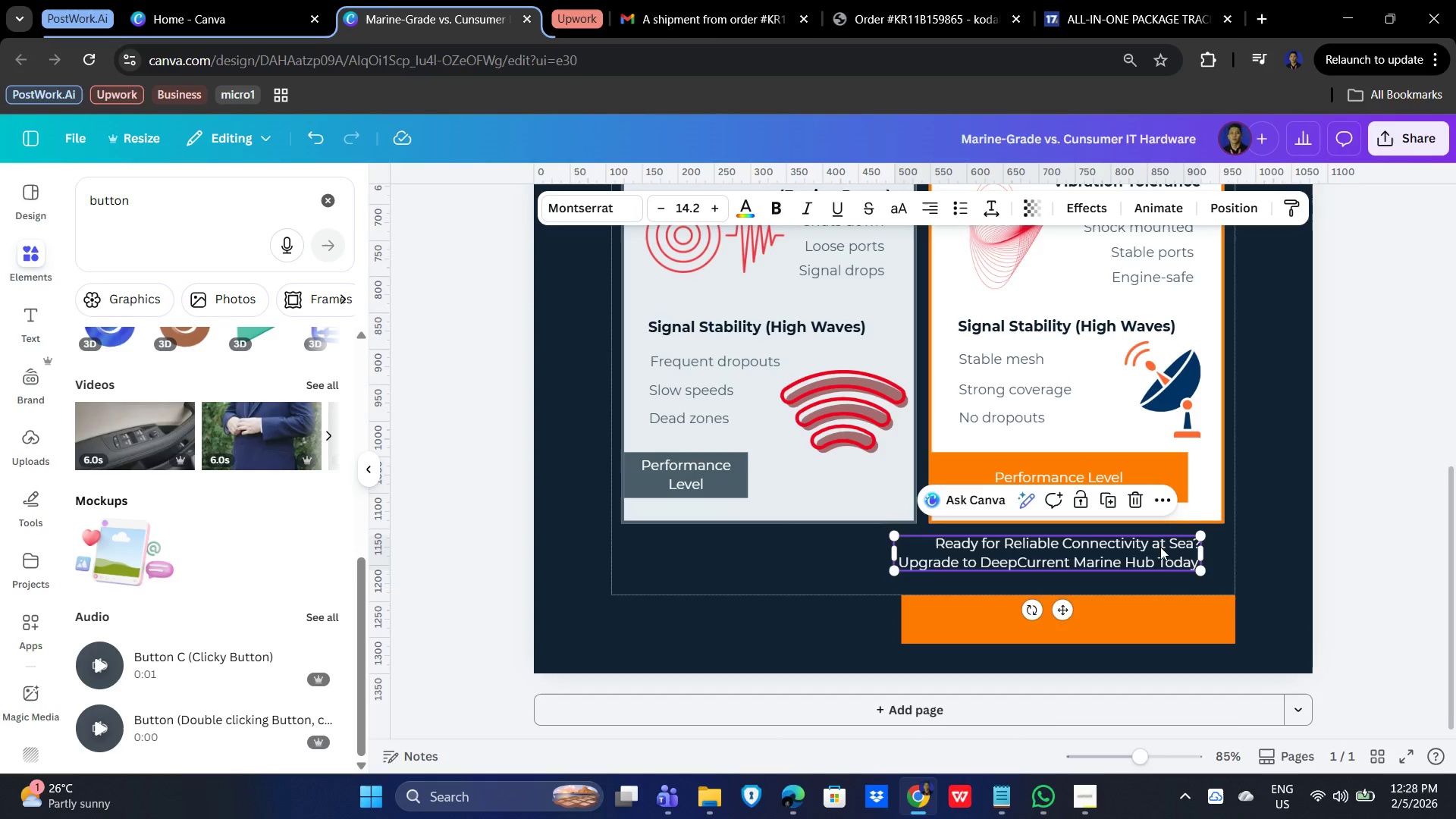 
left_click_drag(start_coordinate=[1160, 547], to_coordinate=[1190, 614])
 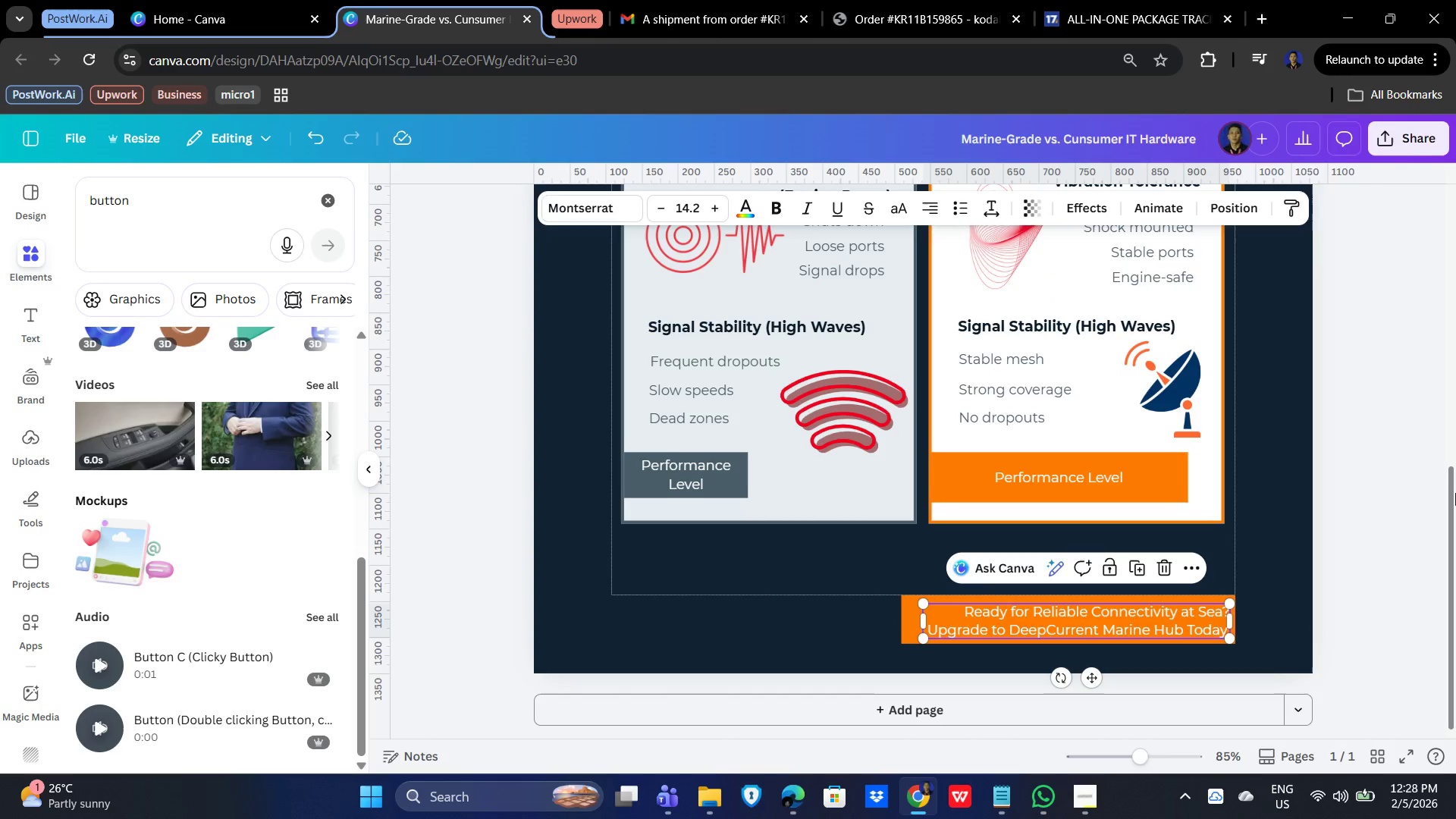 
left_click_drag(start_coordinate=[1455, 493], to_coordinate=[1451, 492])
 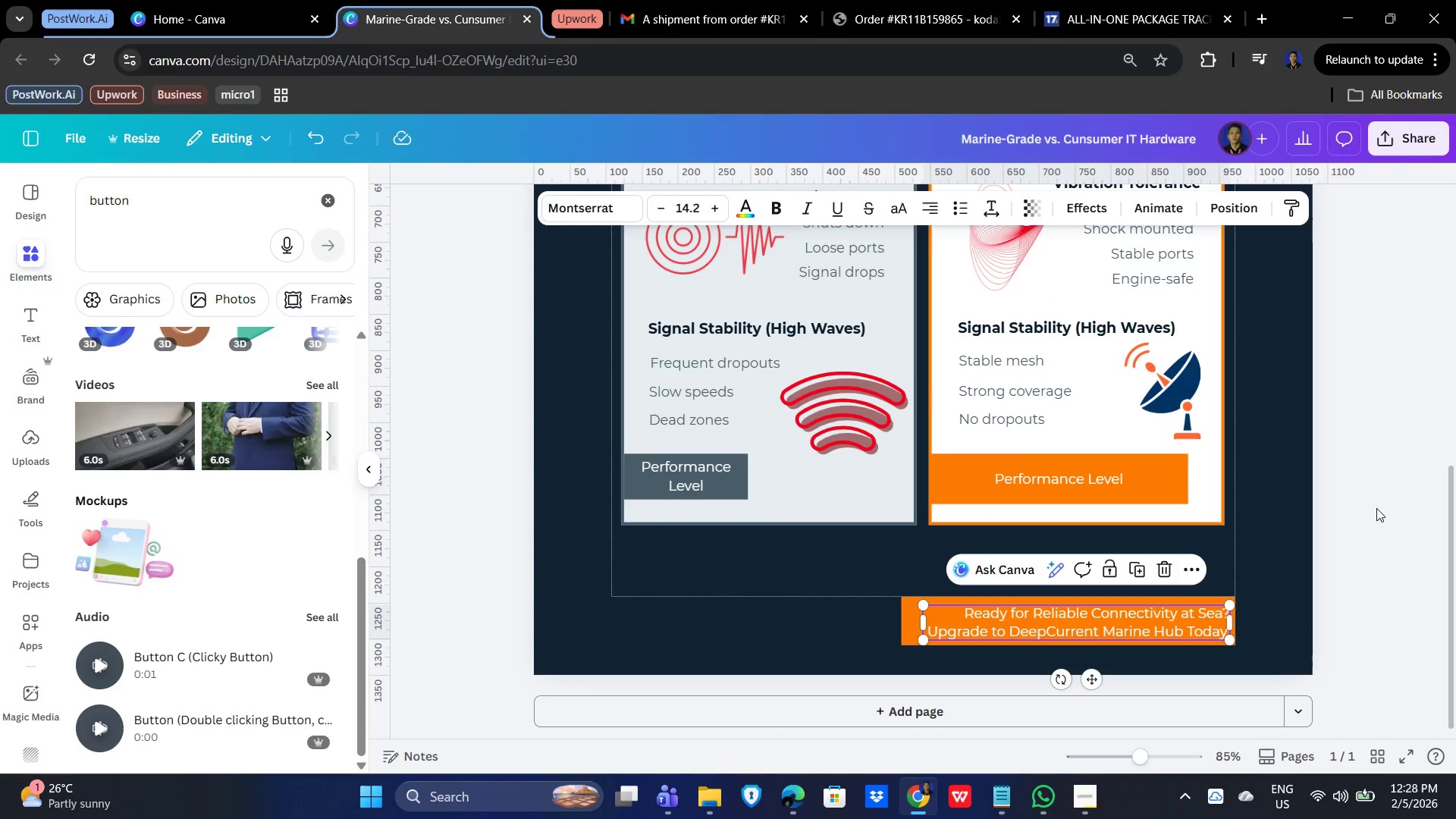 
double_click([1376, 508])
 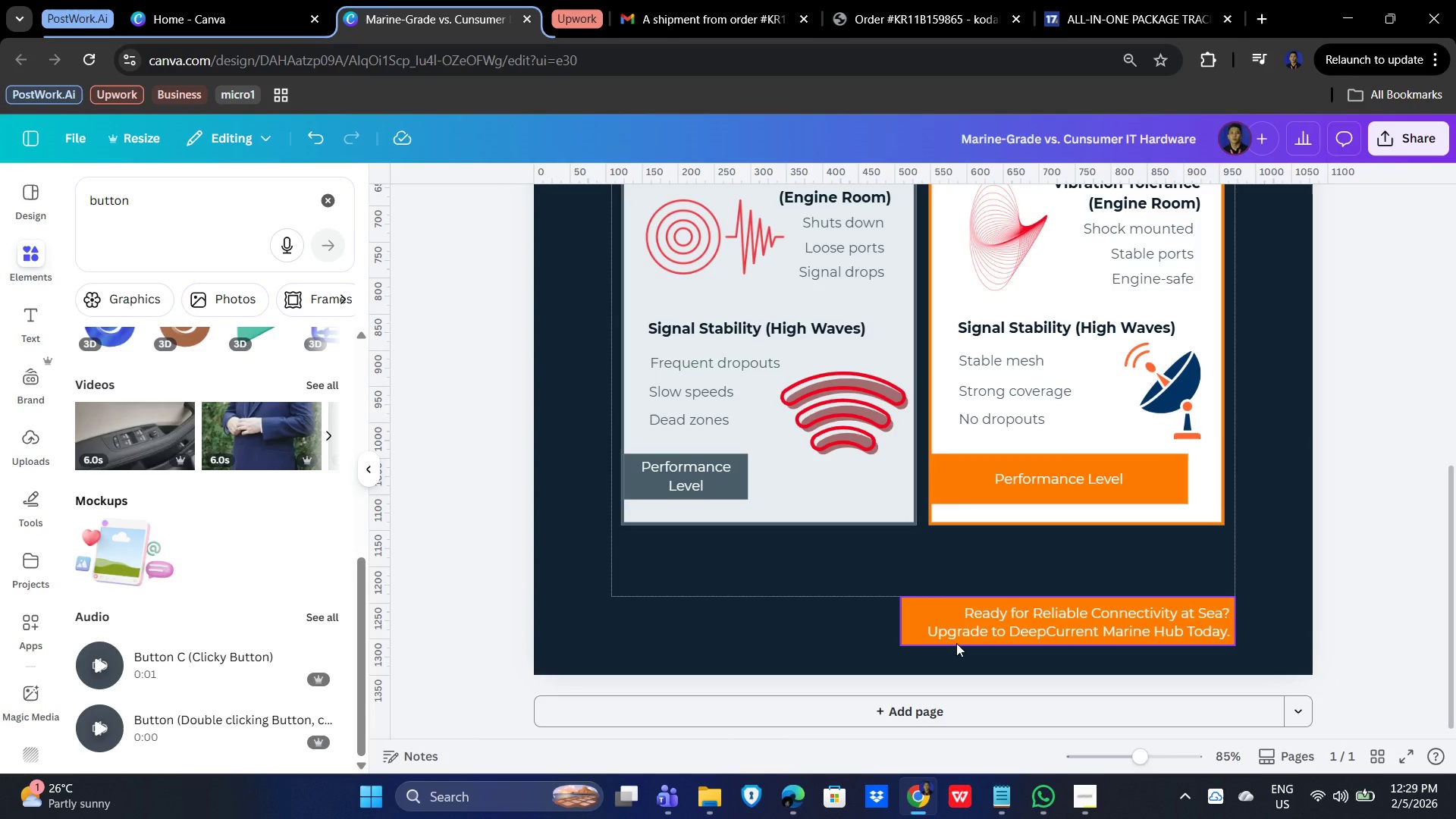 
wait(57.53)
 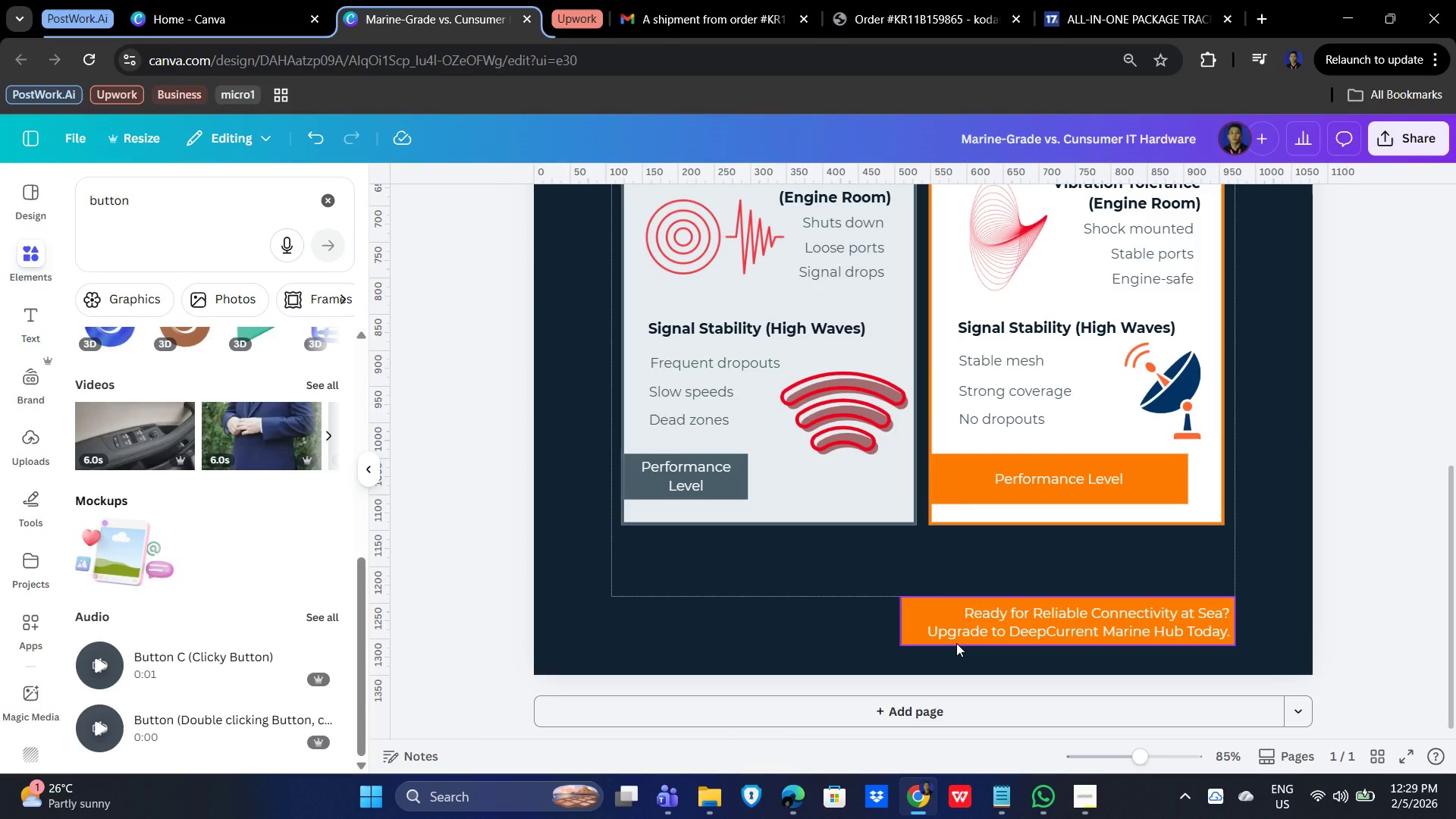 
left_click([1106, 612])
 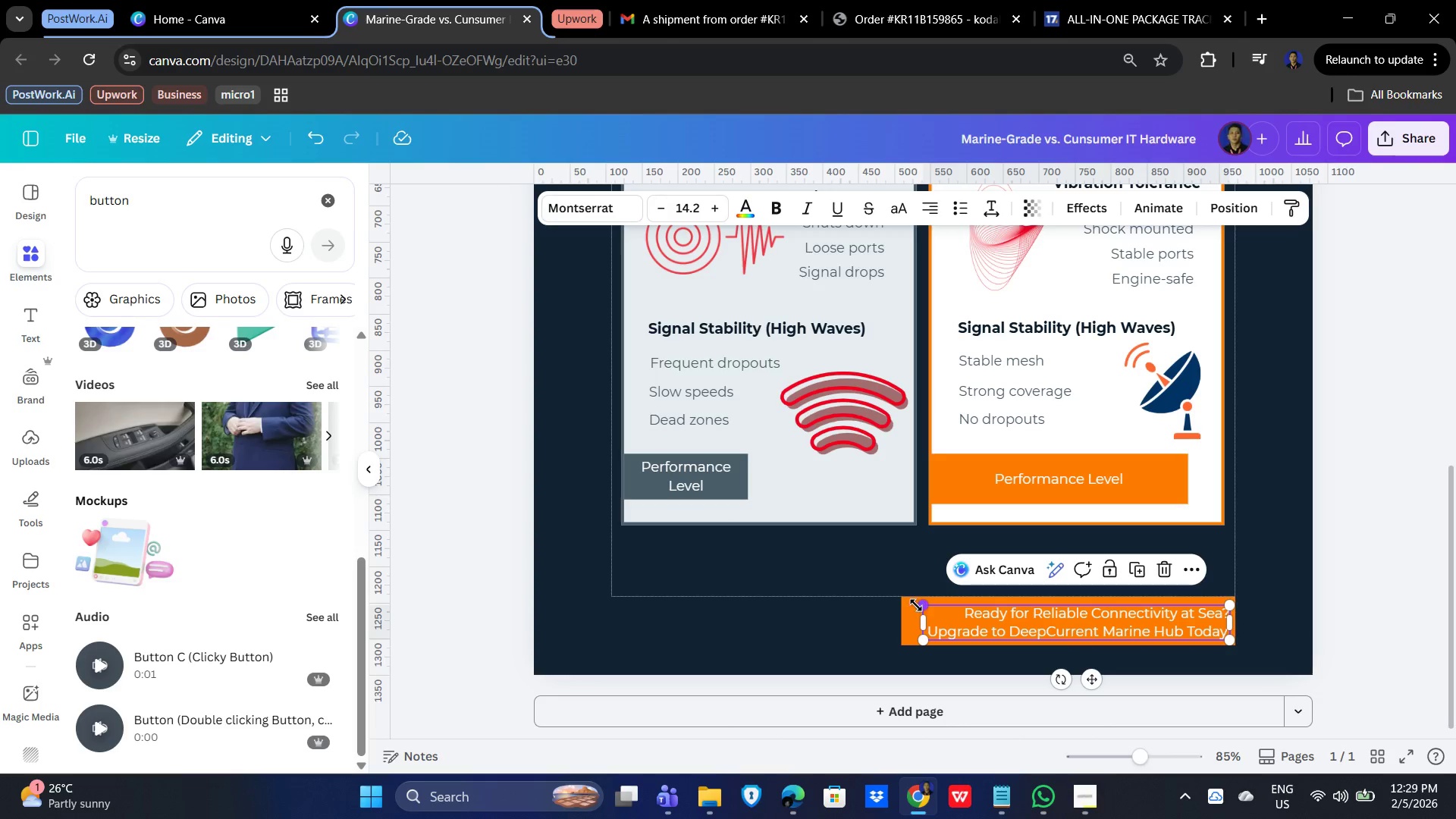 
hold_key(key=ShiftLeft, duration=0.72)
left_click([906, 615])
 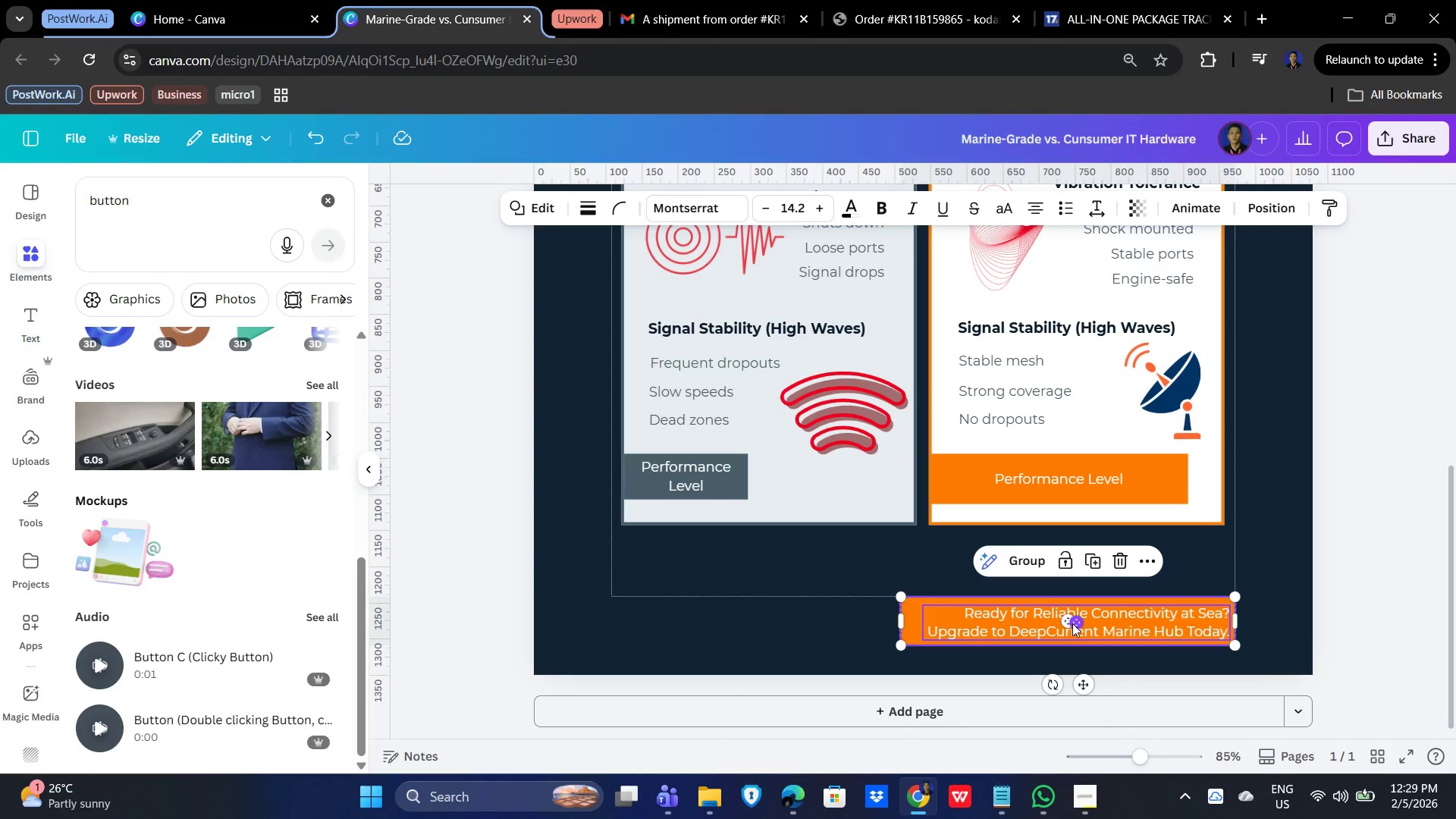 
left_click_drag(start_coordinate=[1164, 612], to_coordinate=[874, 612])
 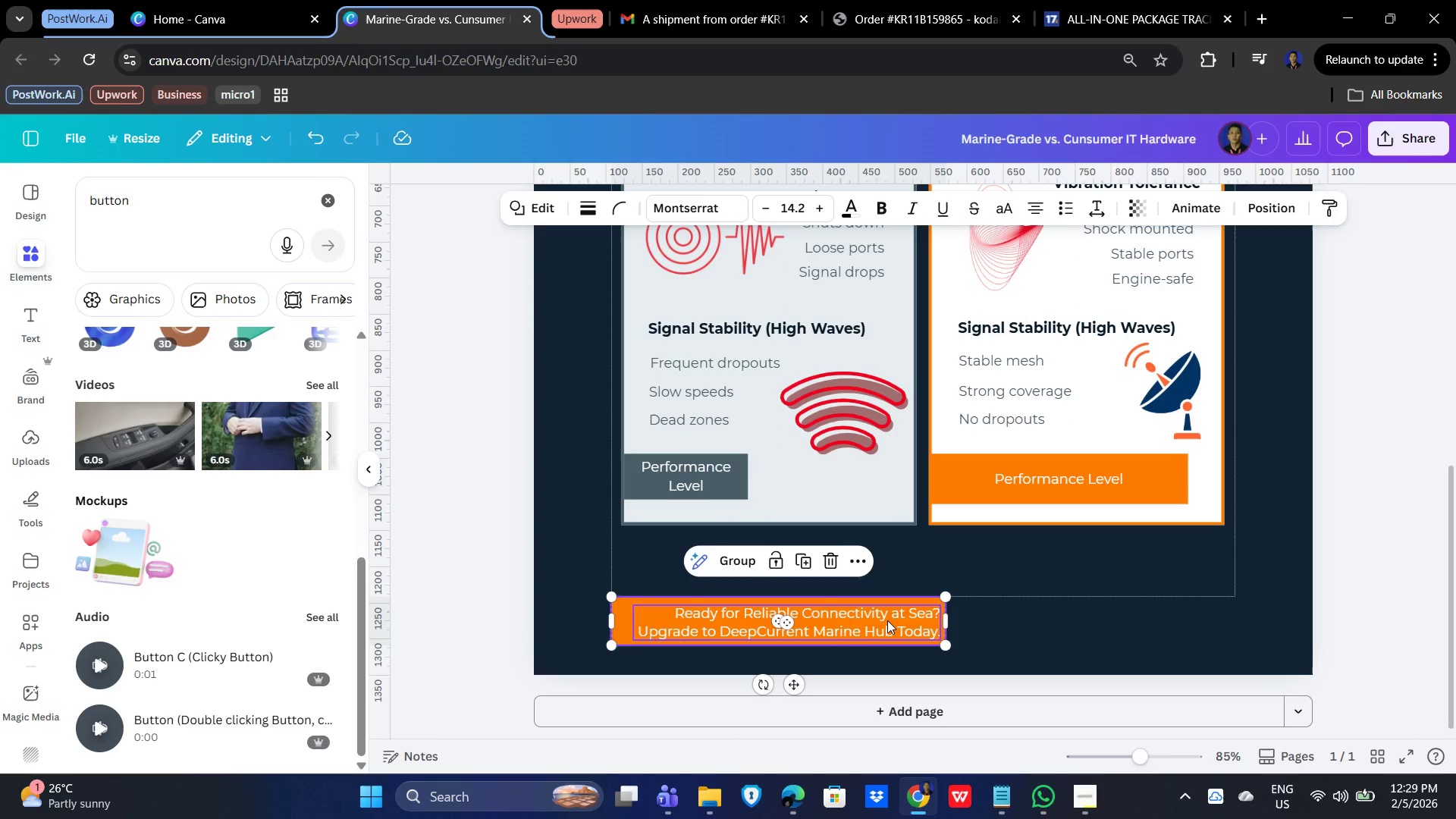 
left_click([890, 619])
 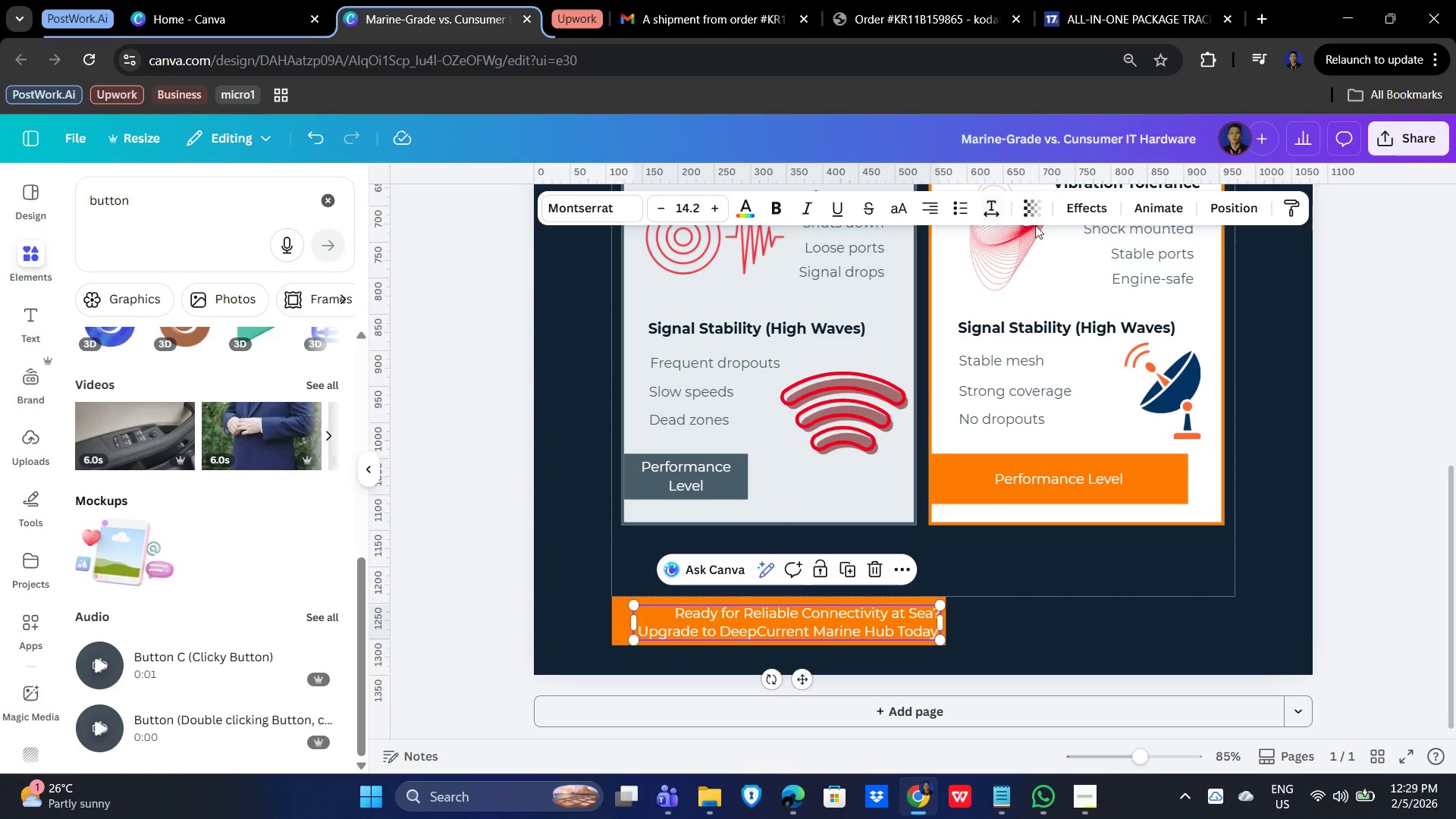 
left_click([925, 215])
 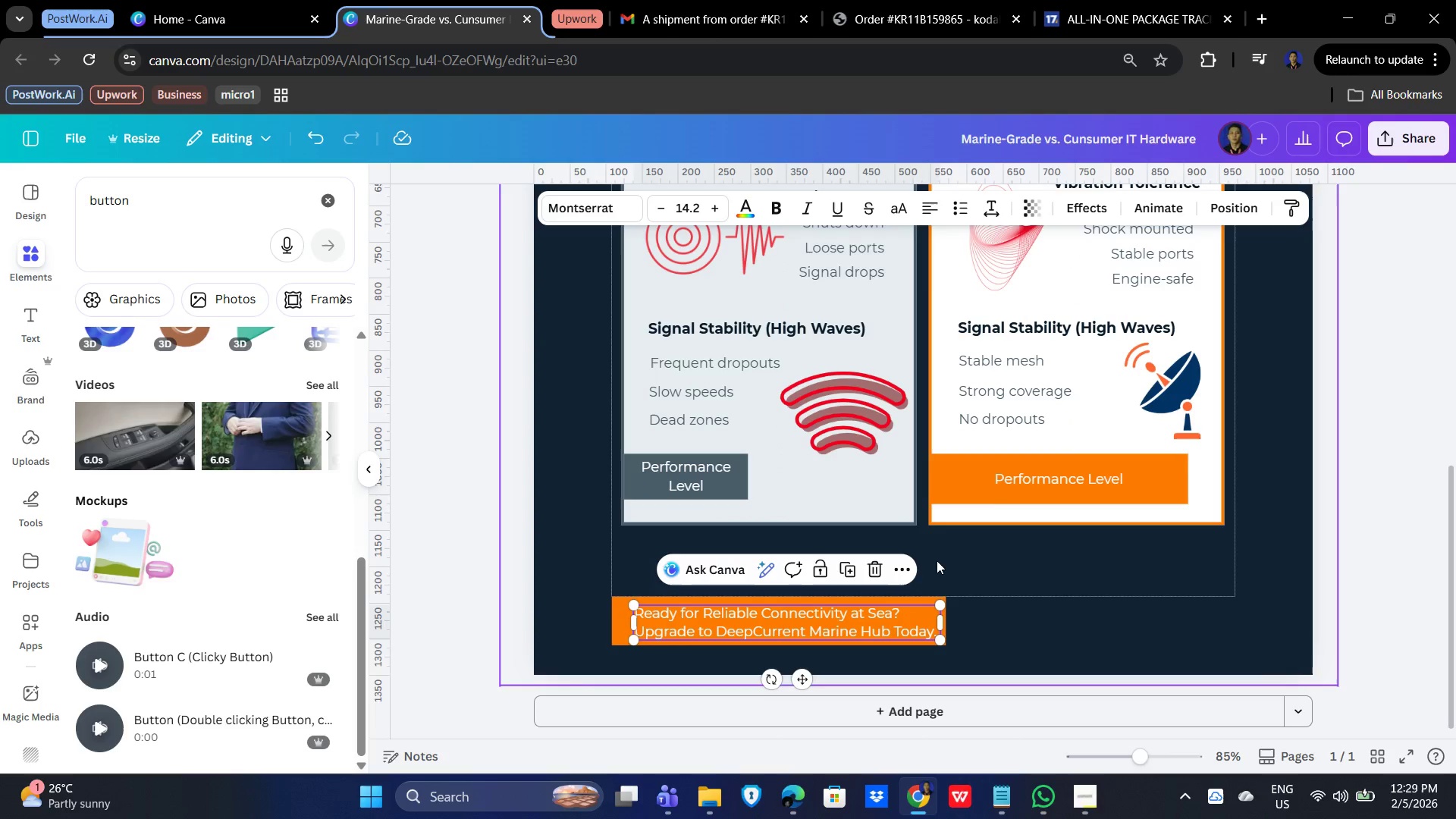 
left_click([1018, 602])
 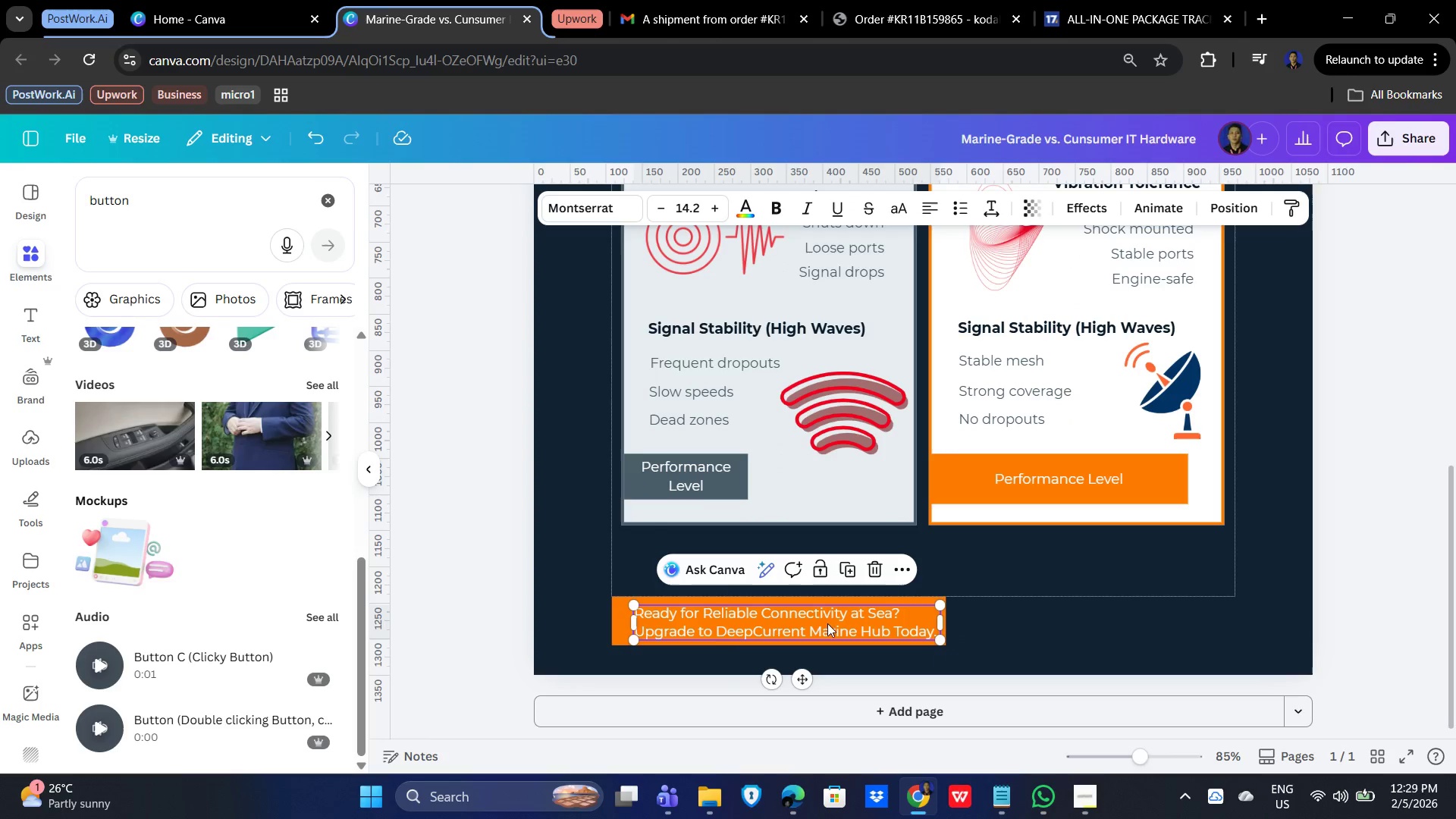 
left_click_drag(start_coordinate=[830, 620], to_coordinate=[823, 617])
 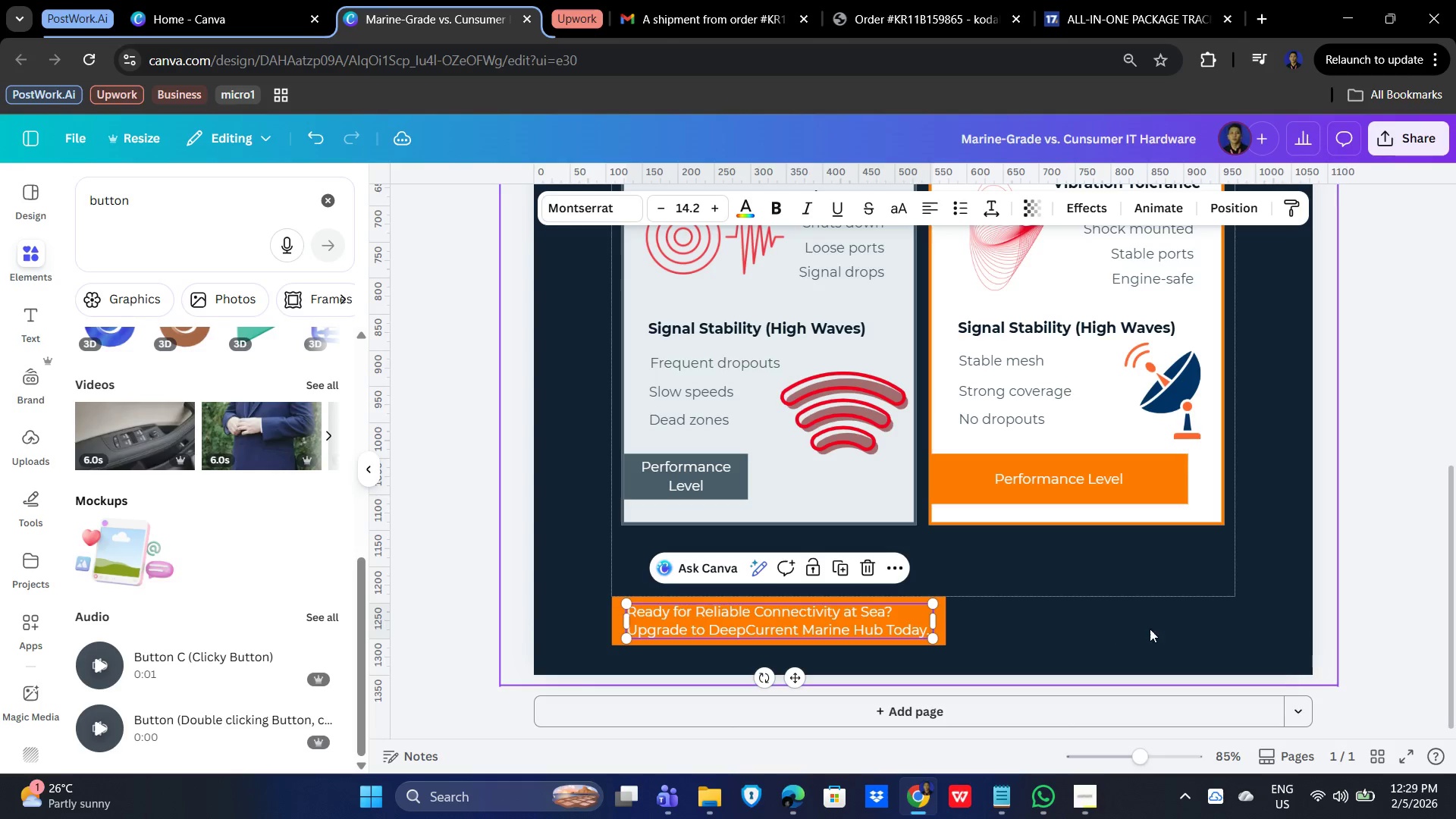 
left_click([1153, 627])
 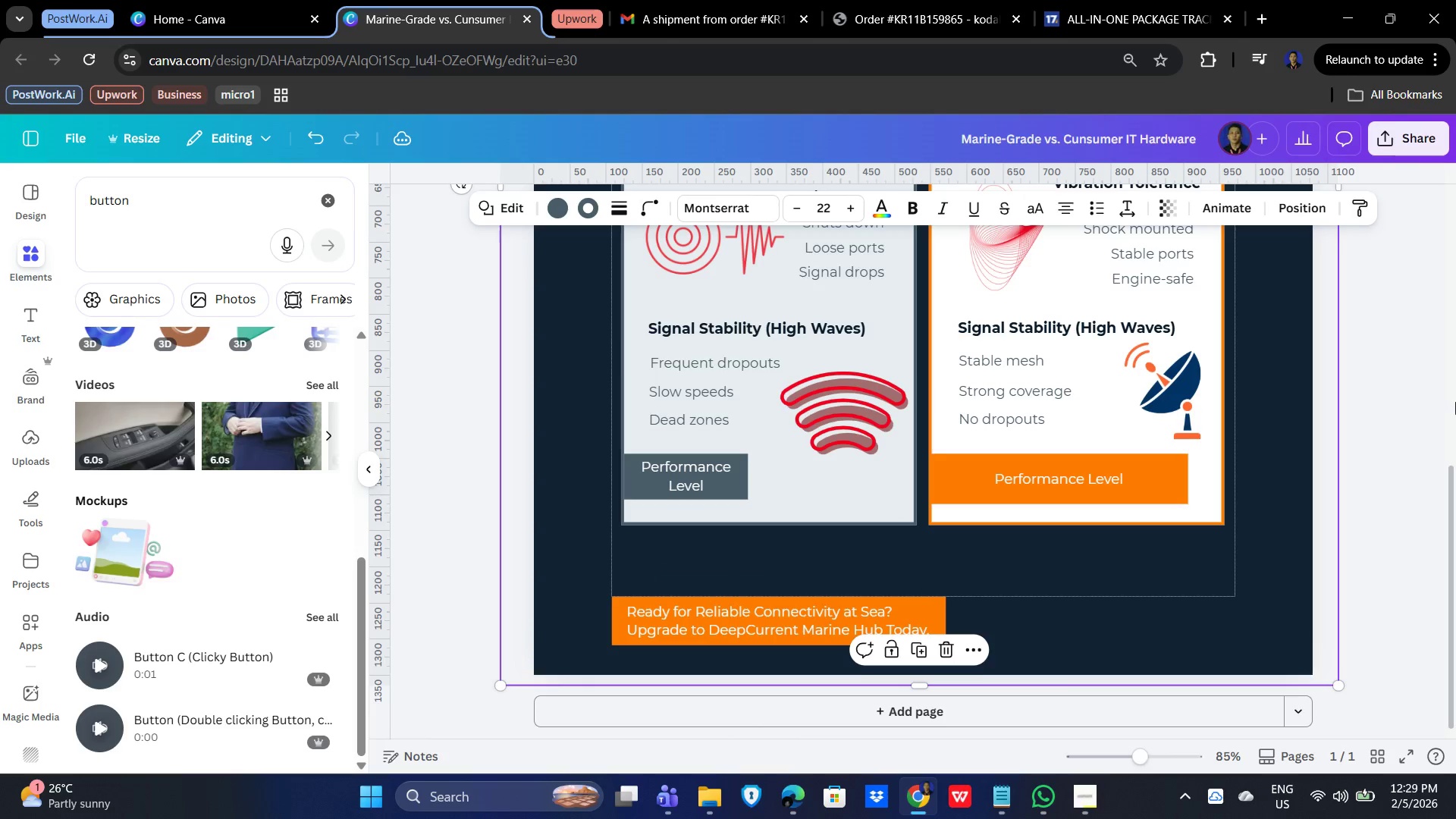 
left_click([1455, 424])
 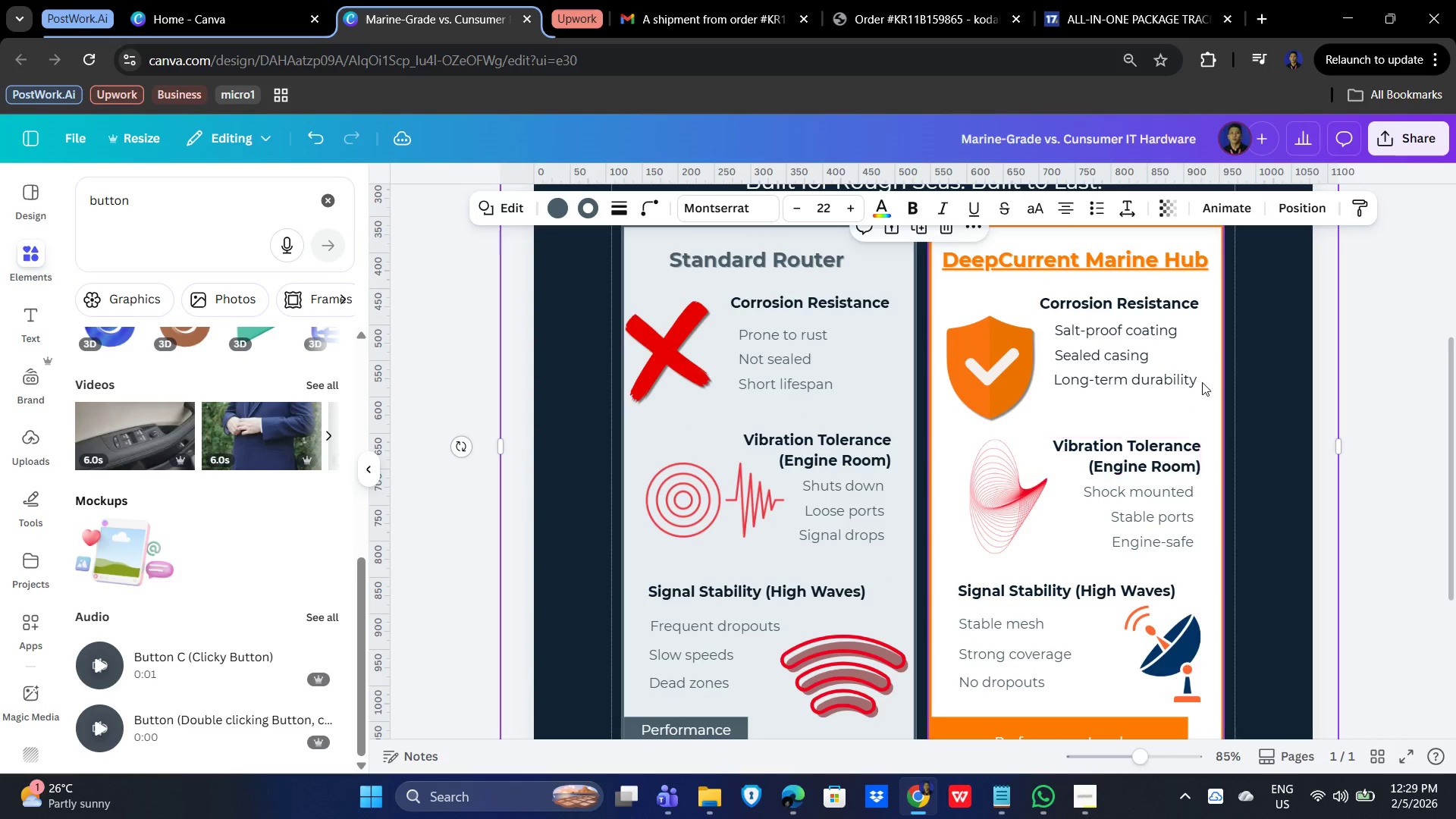 
scroll: coordinate [1376, 447], scroll_direction: down, amount: 8.0
 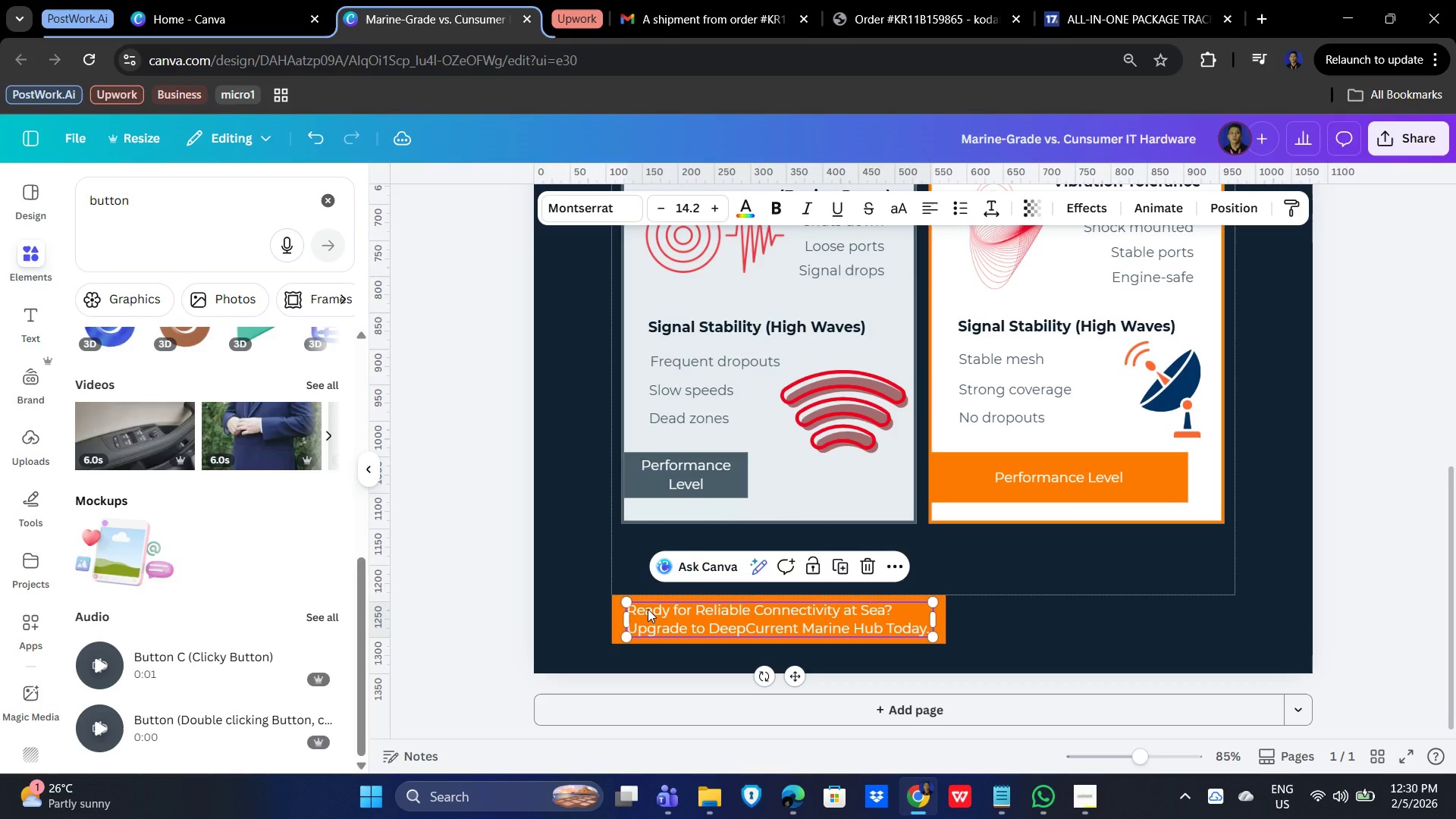 
wait(35.94)
 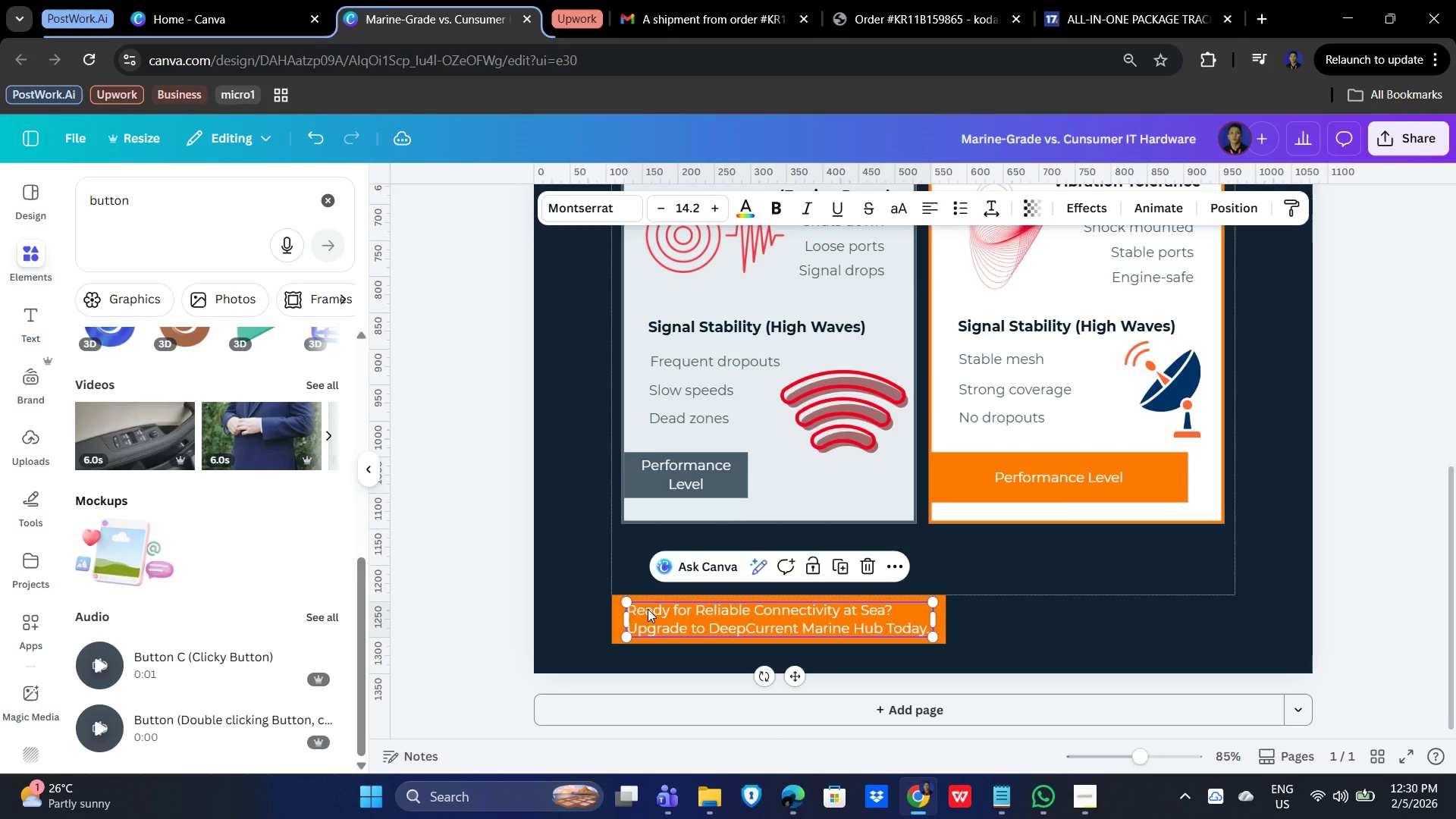 
left_click([150, 216])
 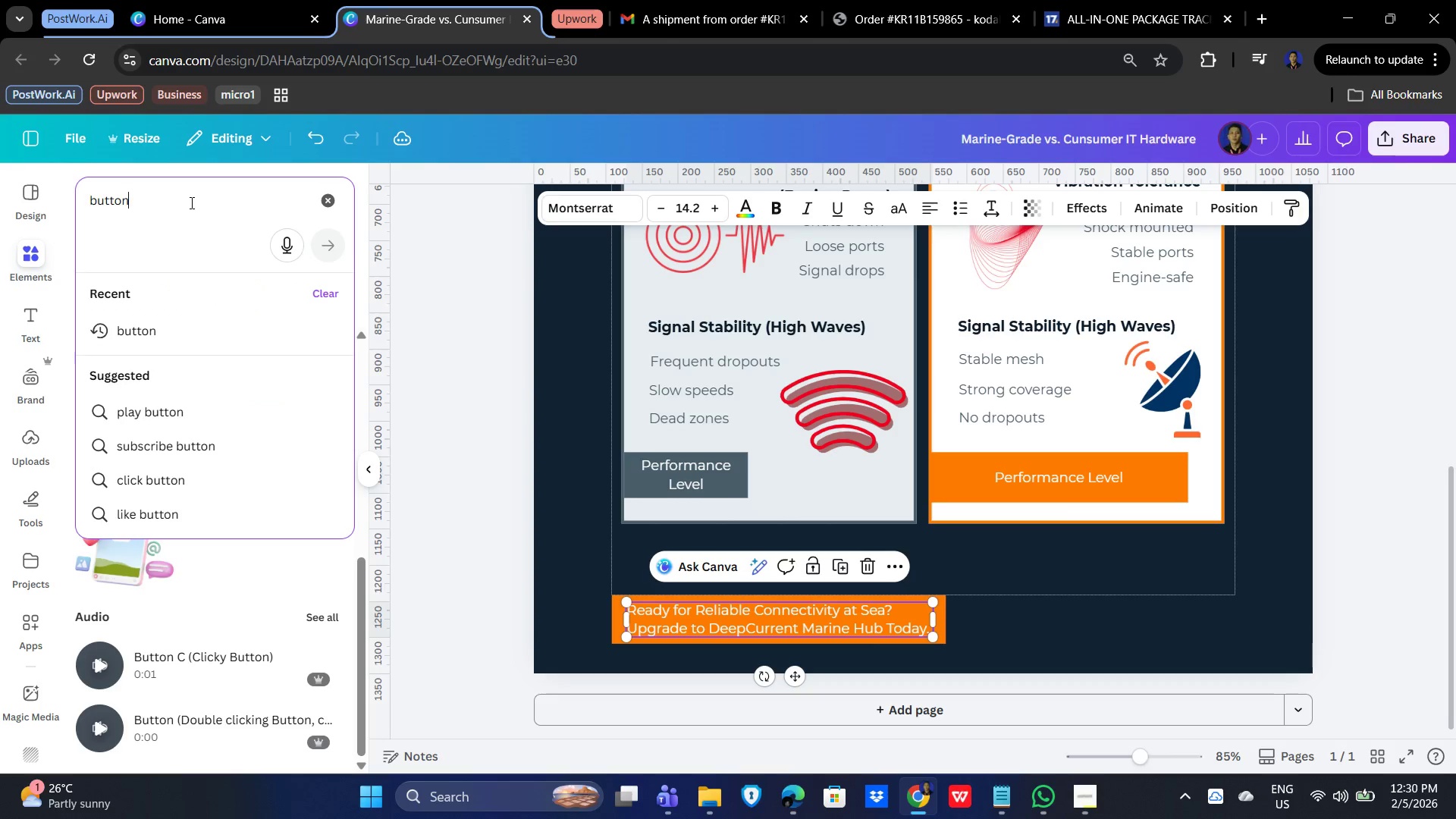 
left_click_drag(start_coordinate=[192, 203], to_coordinate=[68, 193])
 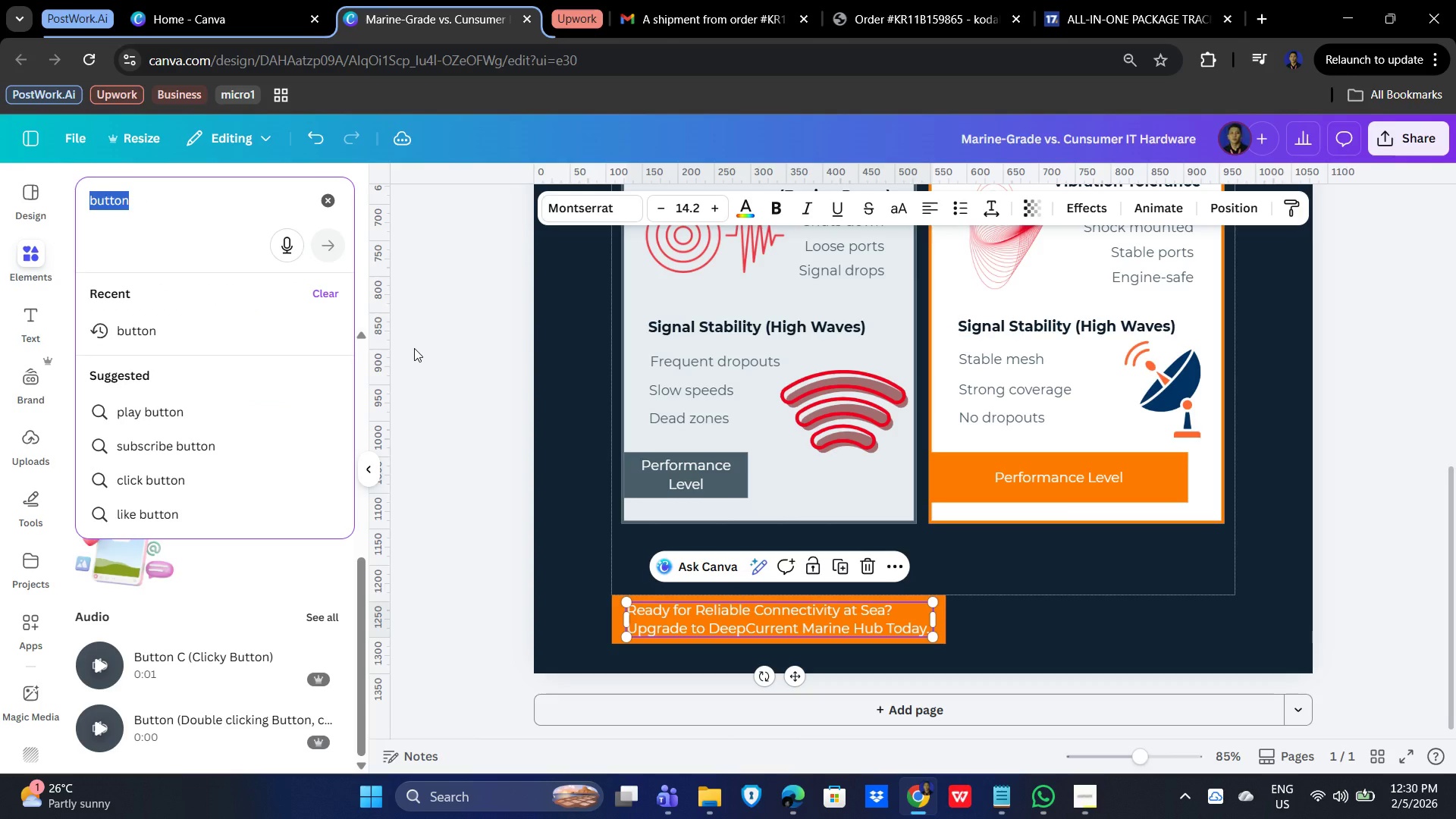 
key(ArrowRight)
 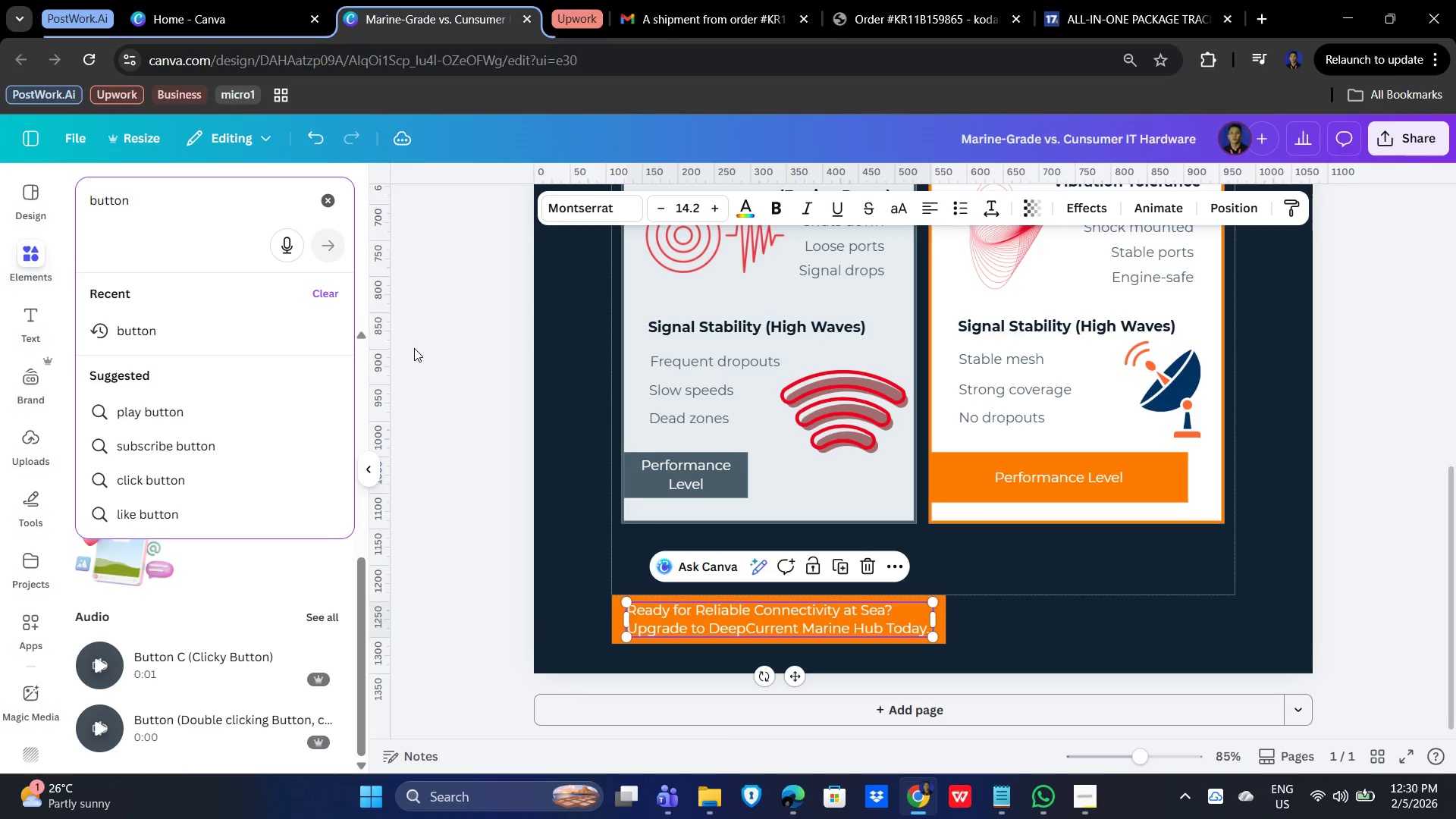 
type( shape )
key(Backspace)
 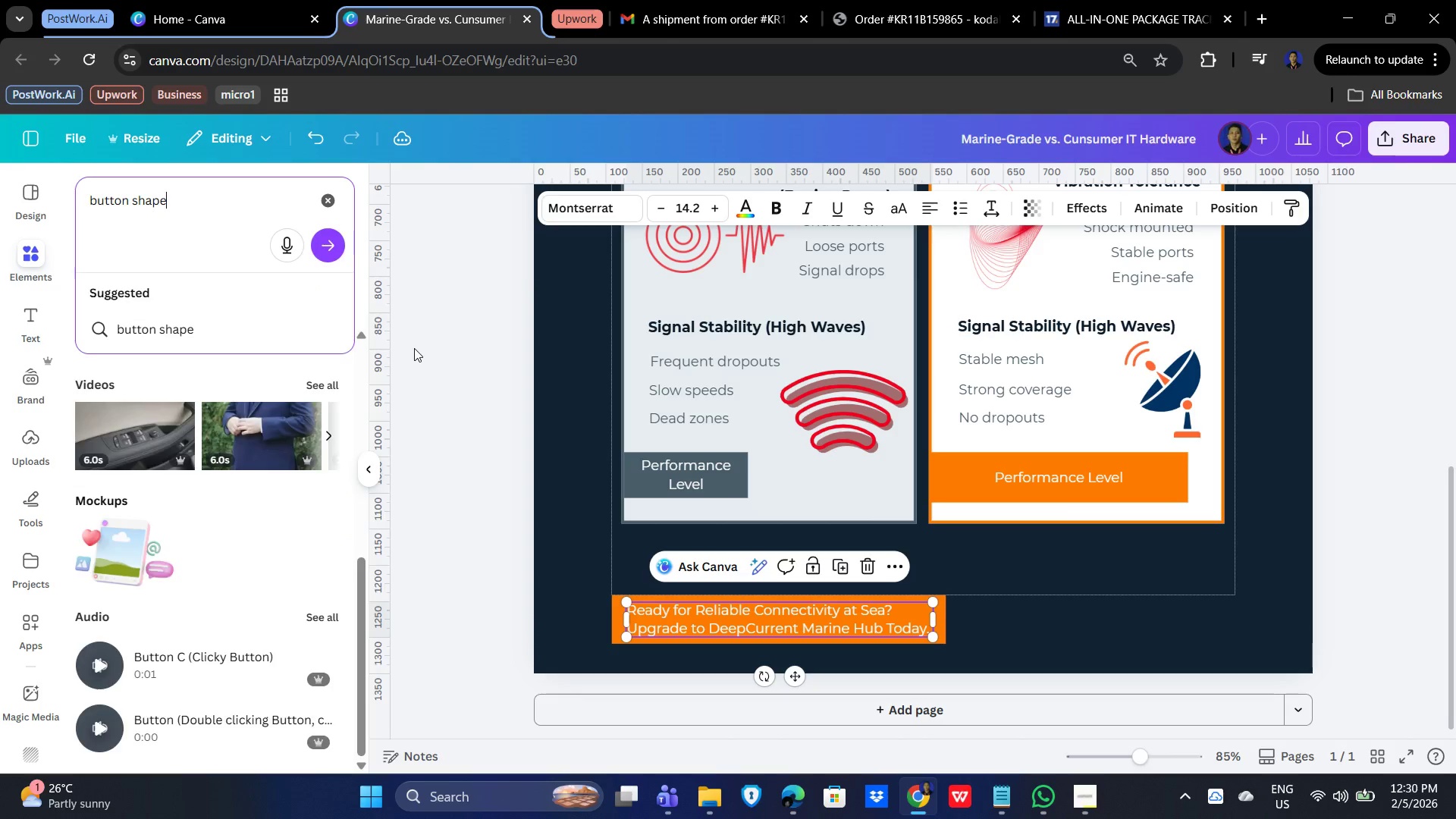 
key(Enter)
 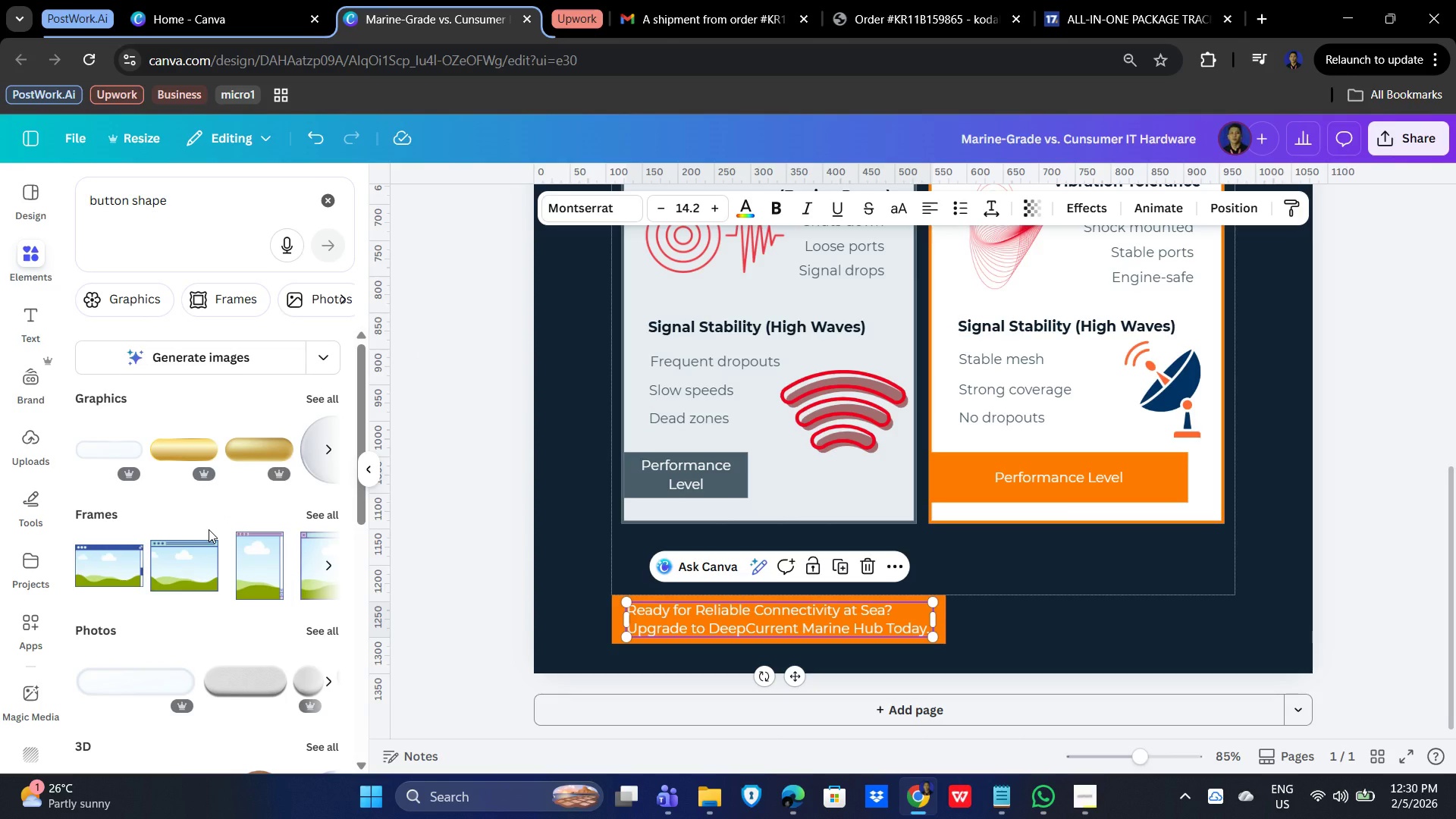 
wait(11.14)
 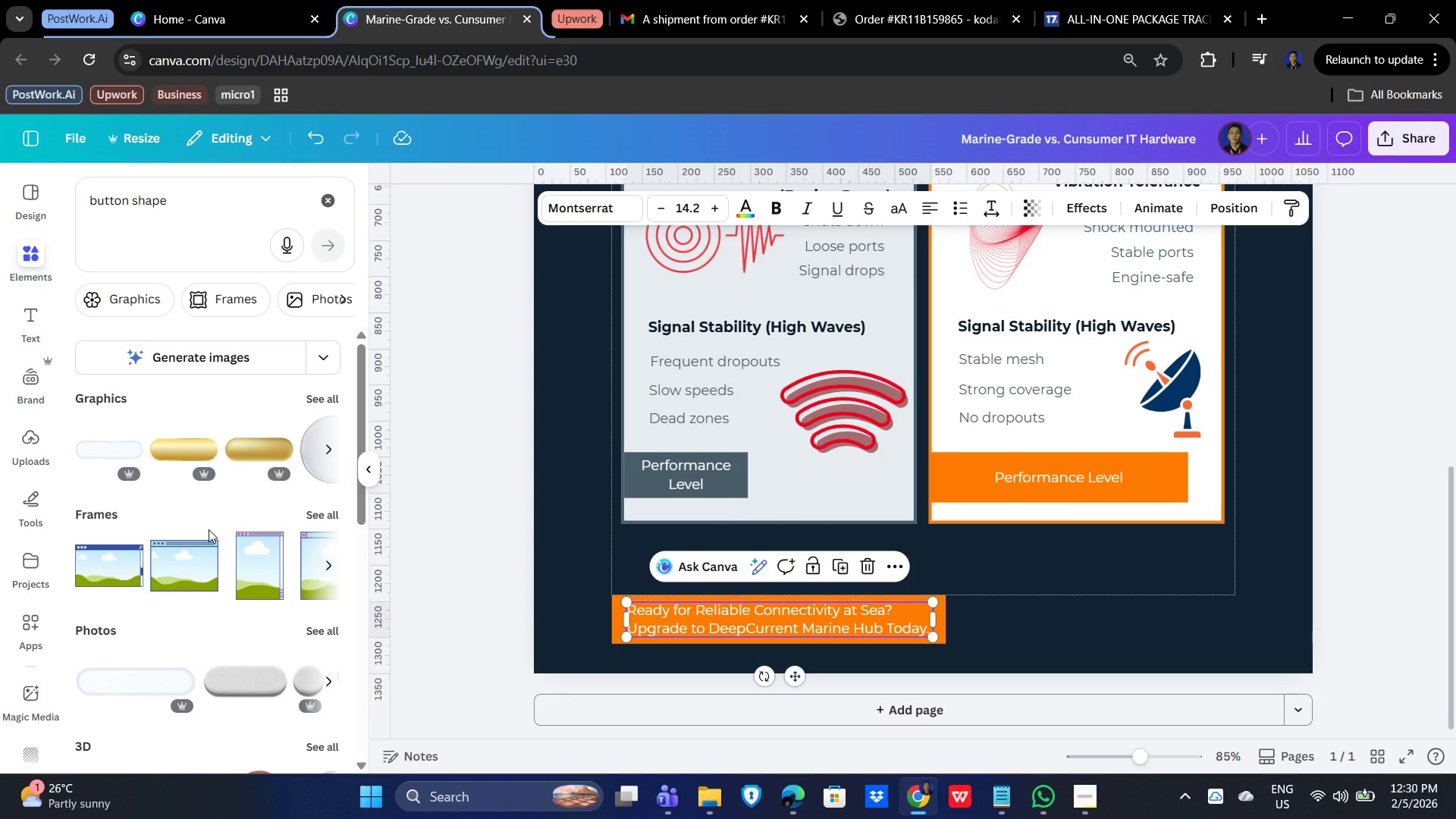 
scroll: coordinate [232, 585], scroll_direction: down, amount: 1.0
 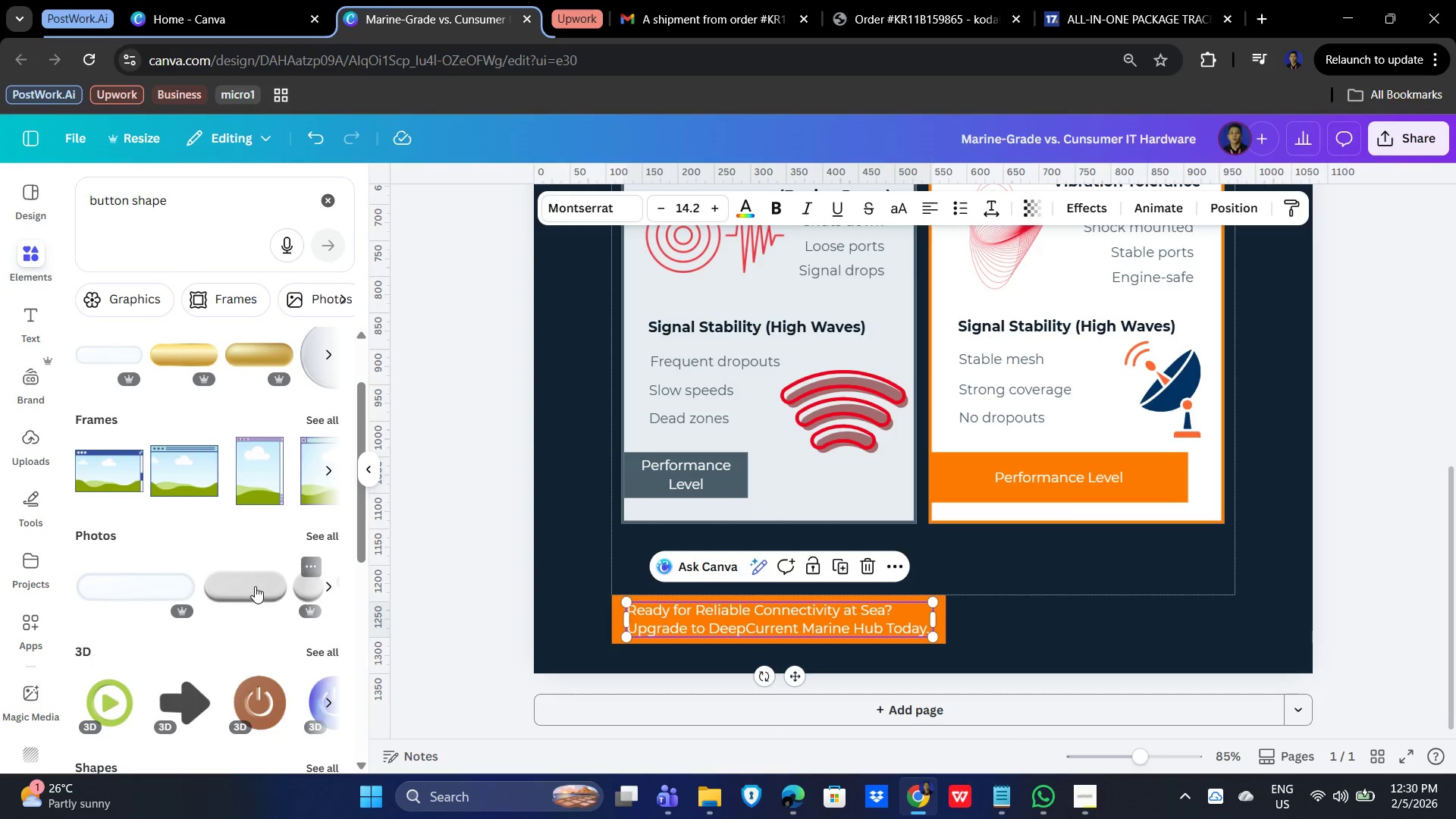 
scroll: coordinate [234, 585], scroll_direction: up, amount: 2.0
 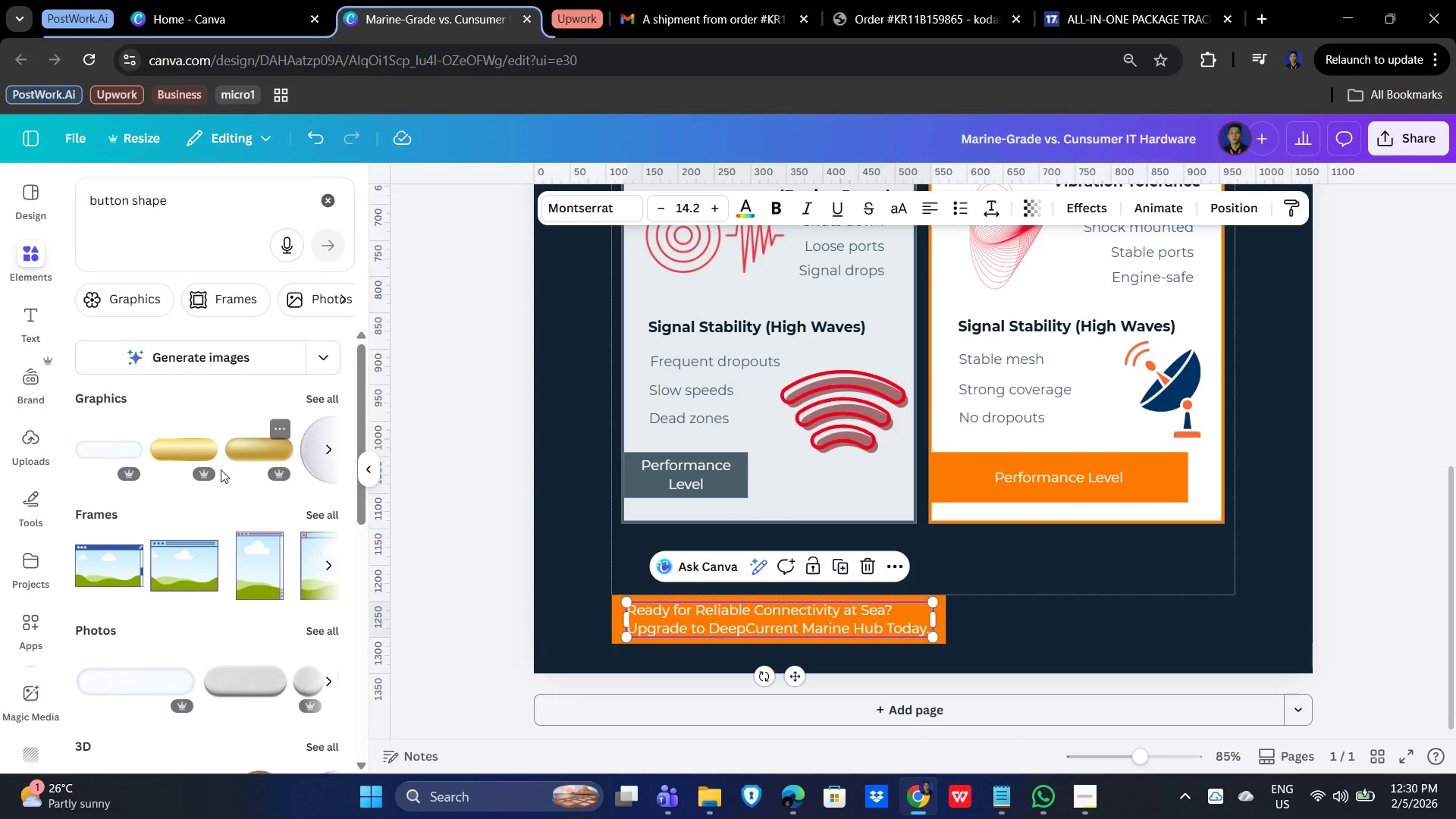 
scroll: coordinate [198, 590], scroll_direction: down, amount: 3.0
 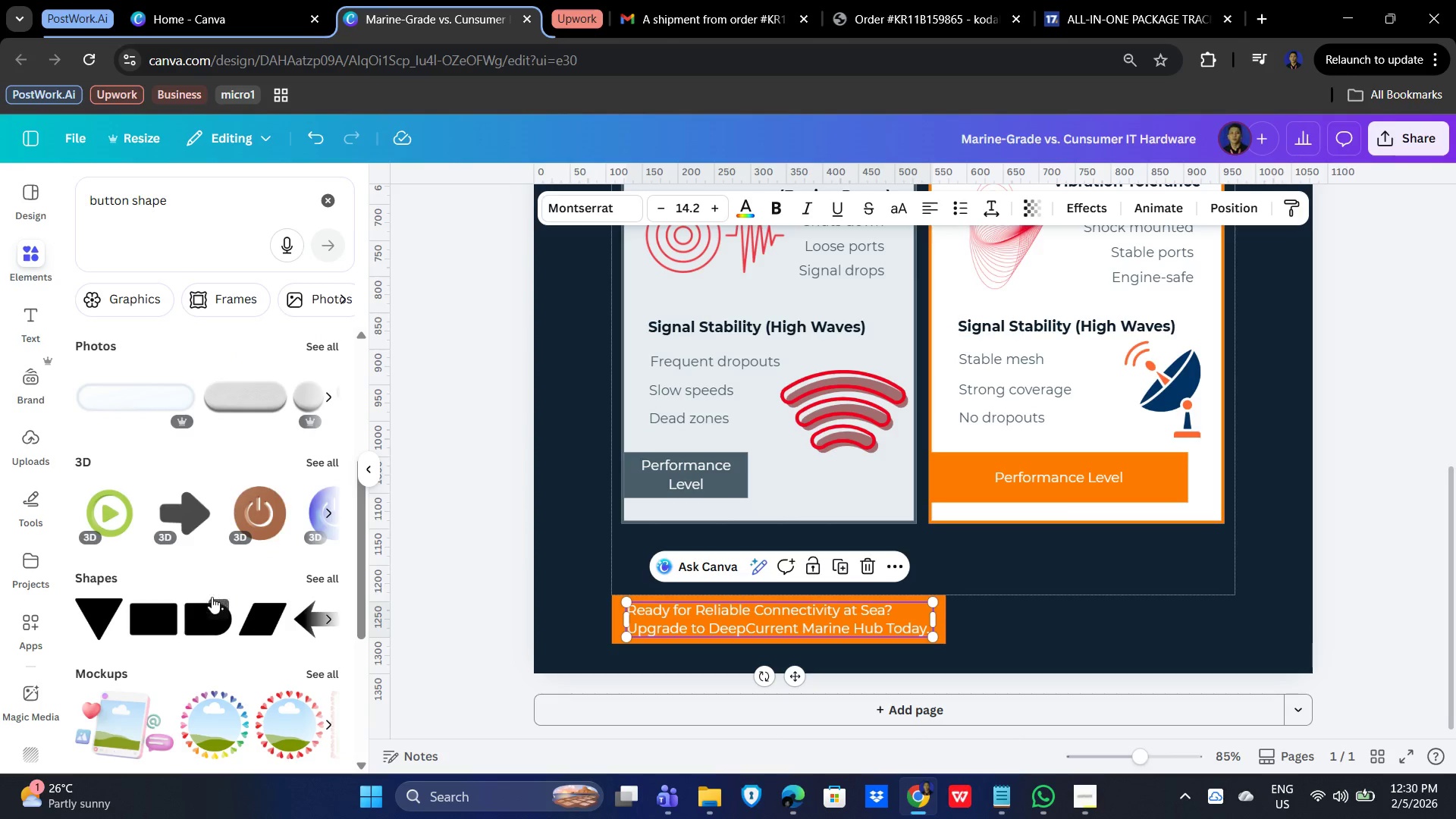 
scroll: coordinate [205, 596], scroll_direction: up, amount: 5.0
 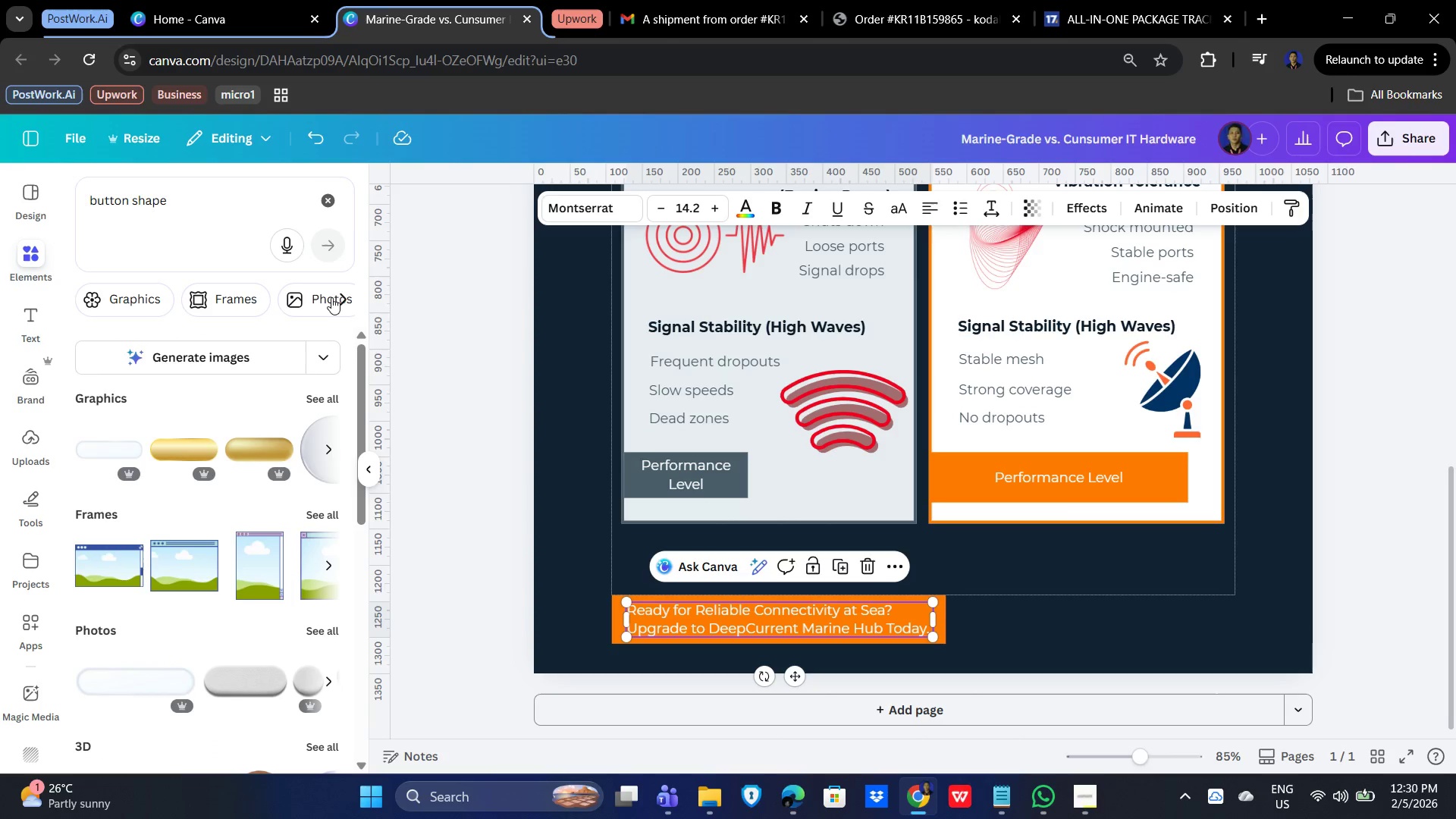 
left_click_drag(start_coordinate=[344, 295], to_coordinate=[345, 303])
 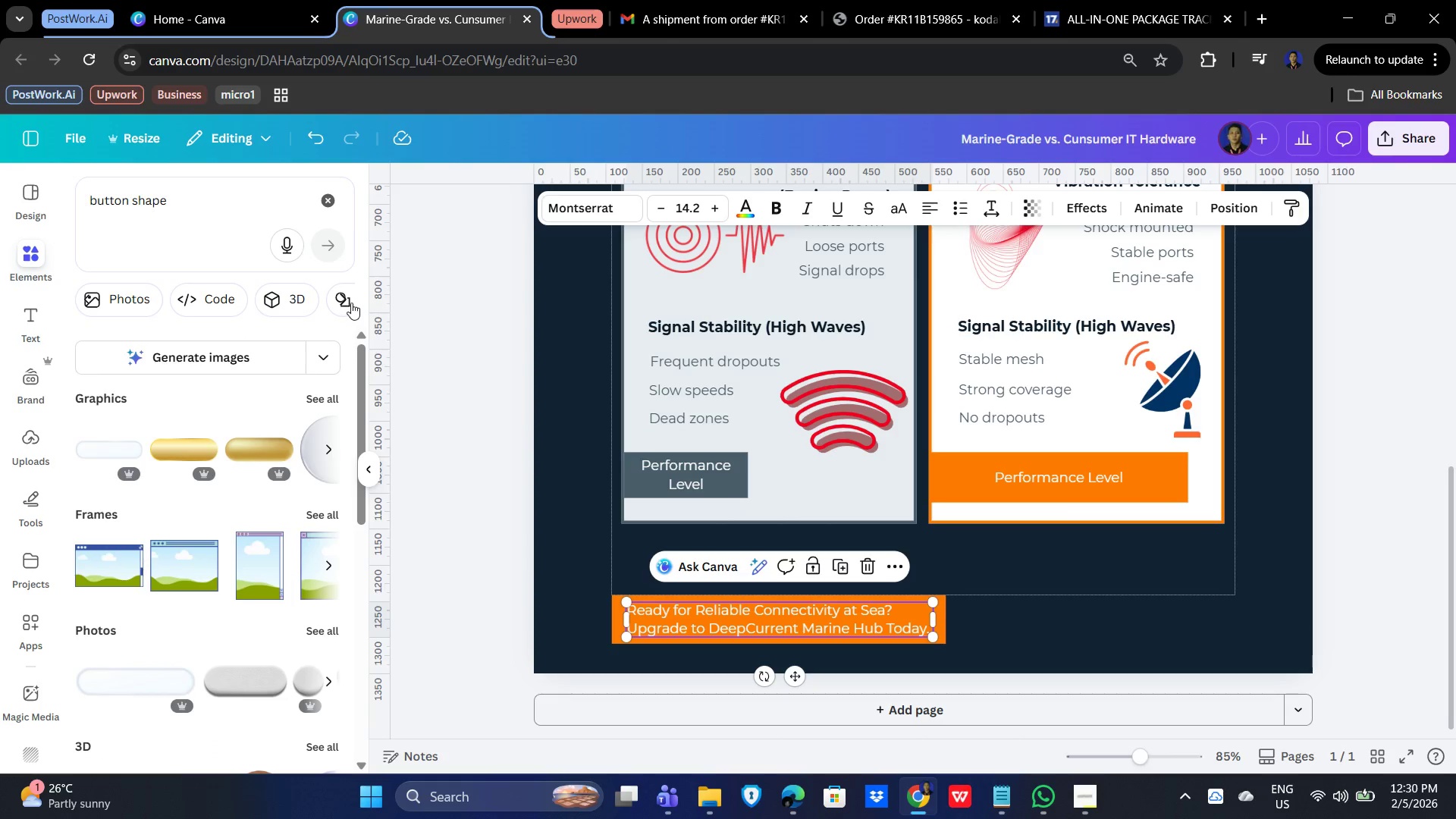 
left_click([351, 300])
 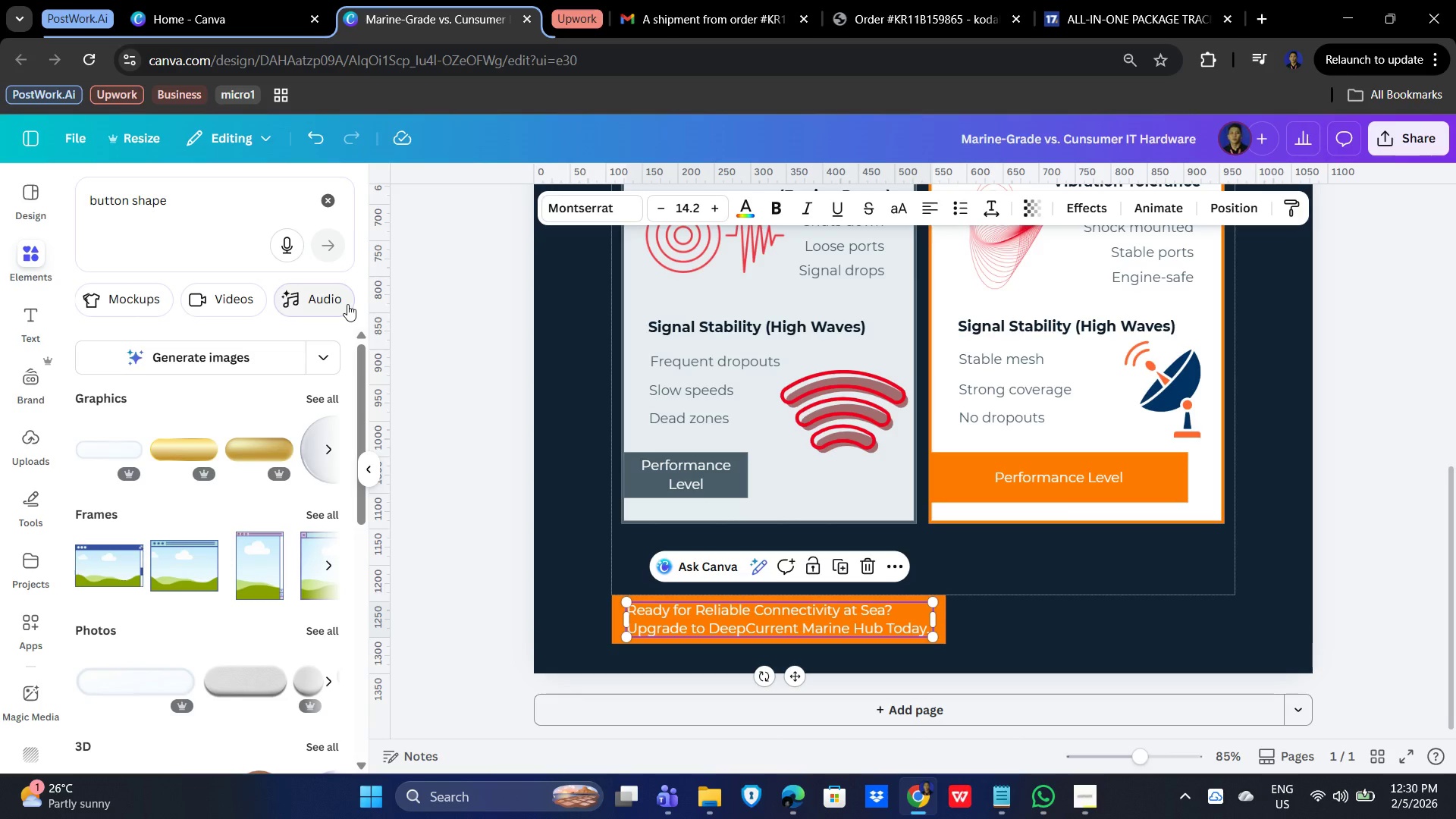 
left_click([202, 199])
 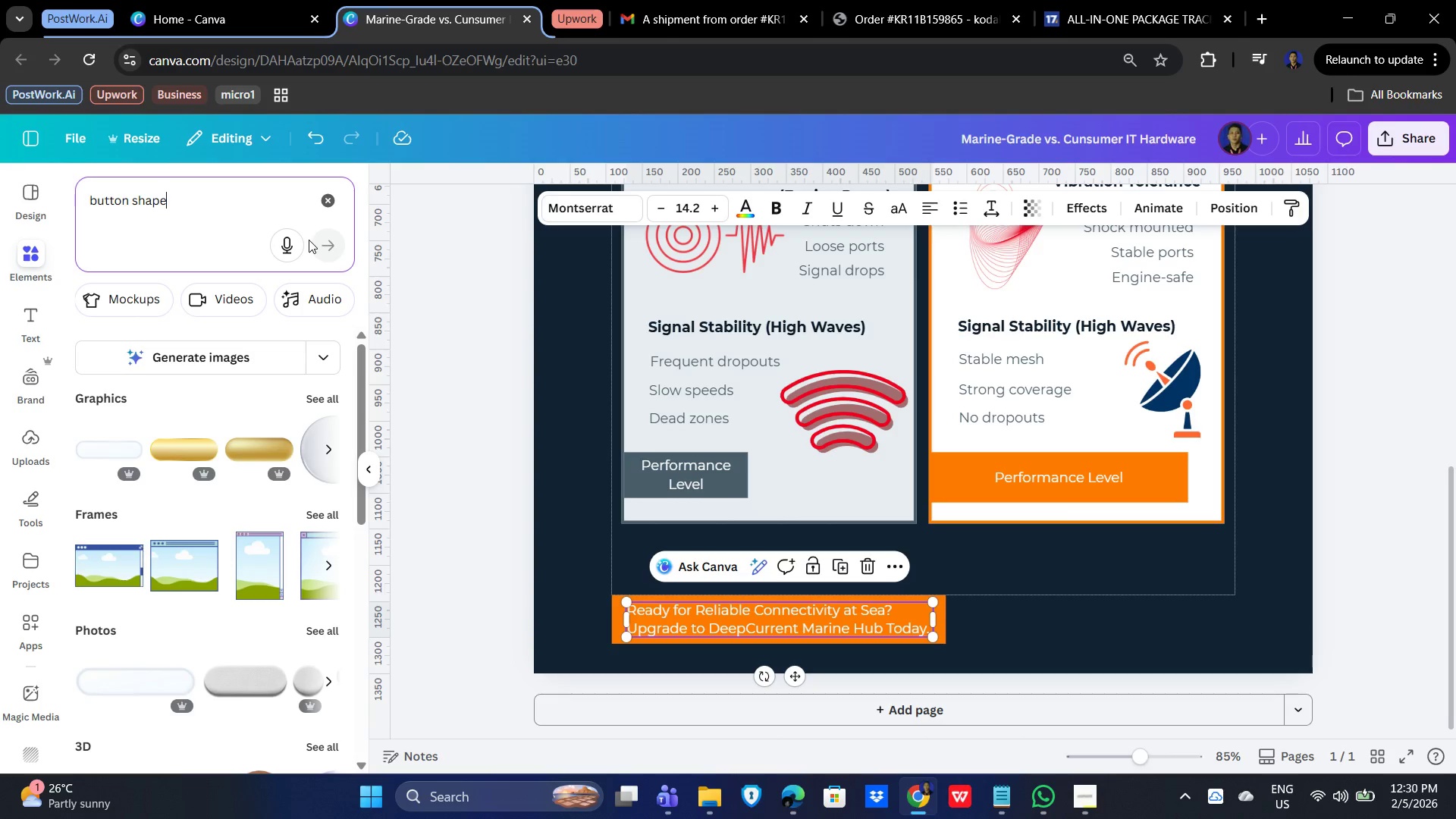 
key(Enter)
 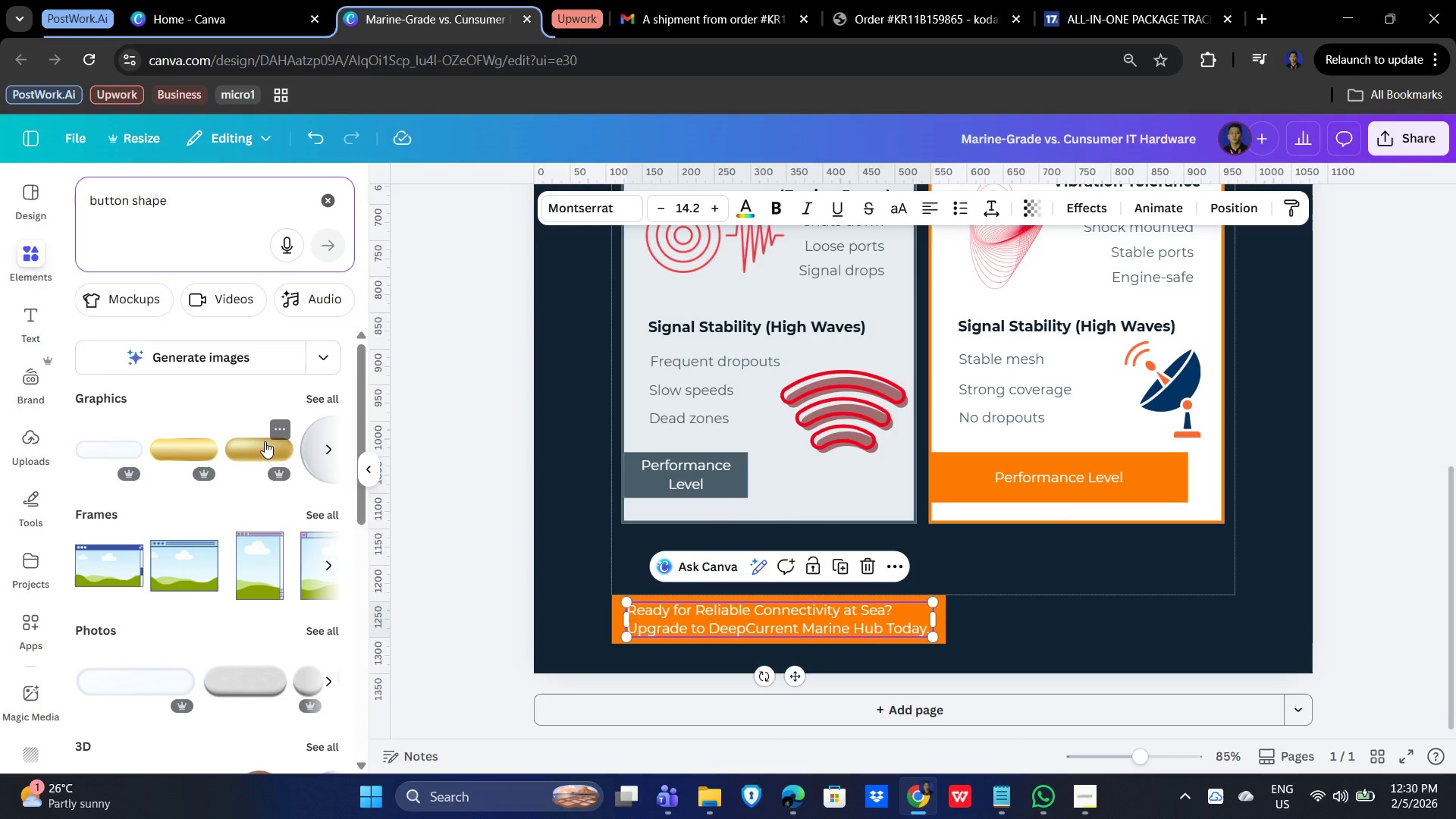 
wait(7.08)
 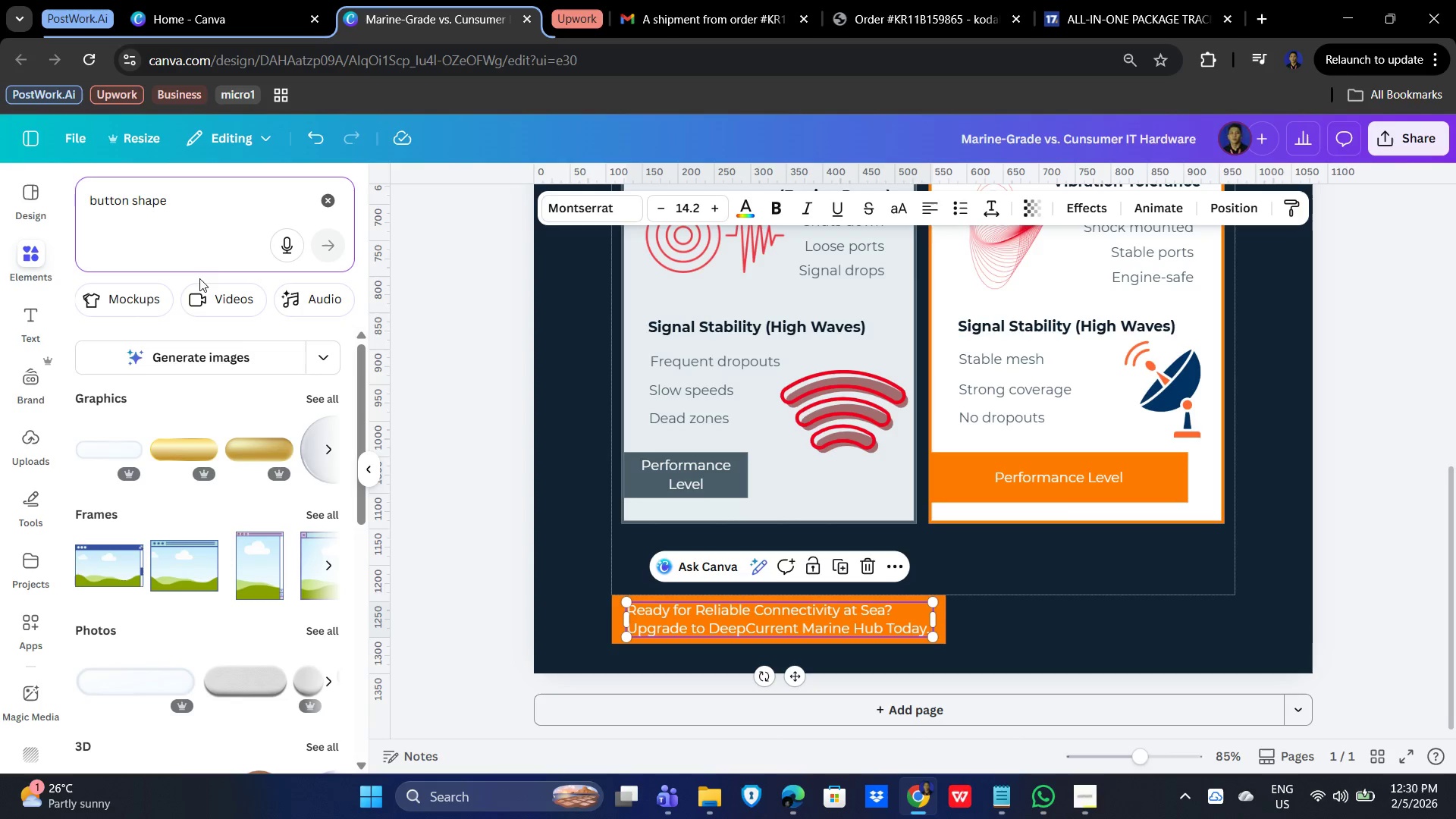 
scroll: coordinate [253, 566], scroll_direction: down, amount: 4.0
 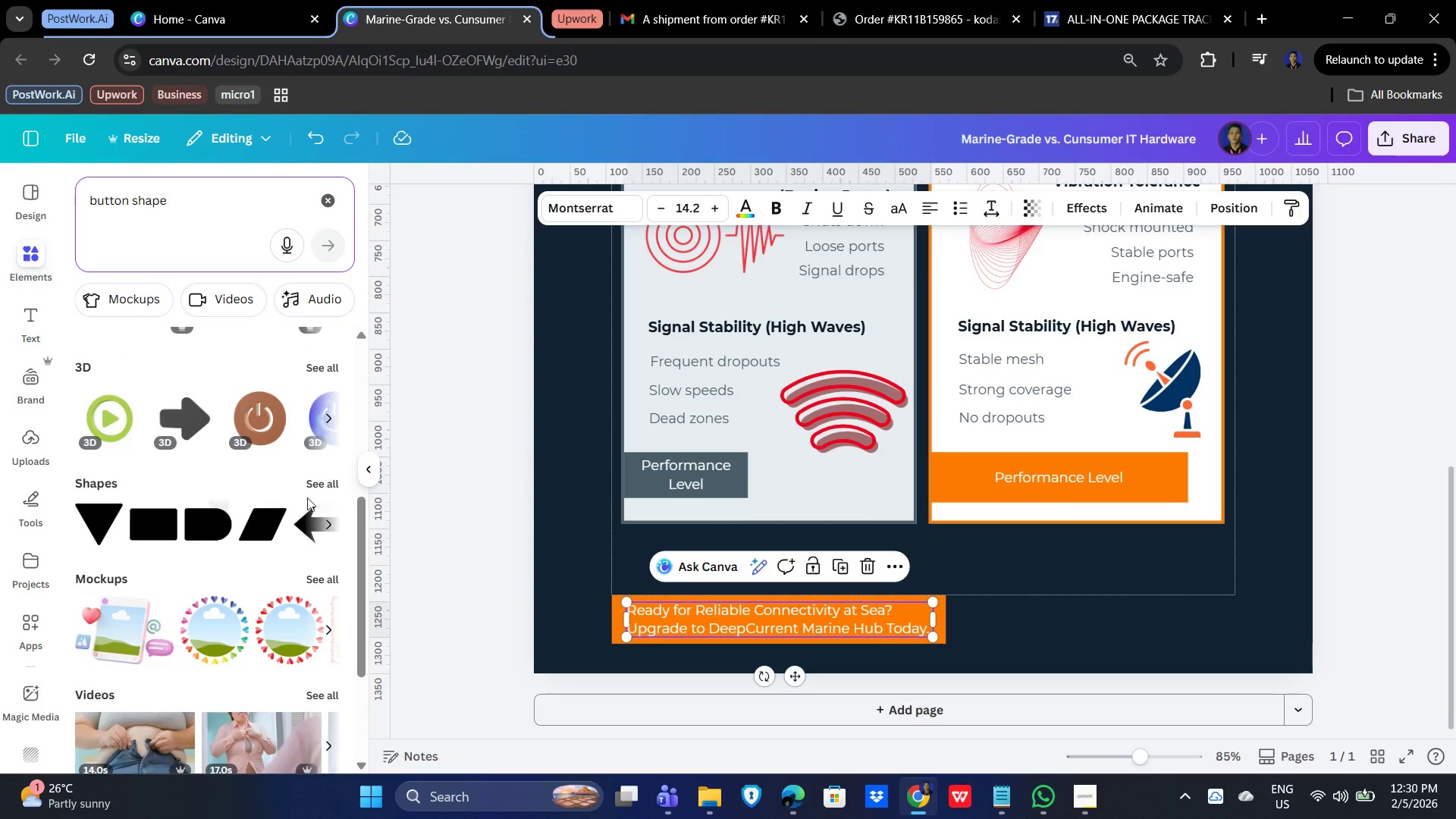 
left_click([328, 480])
 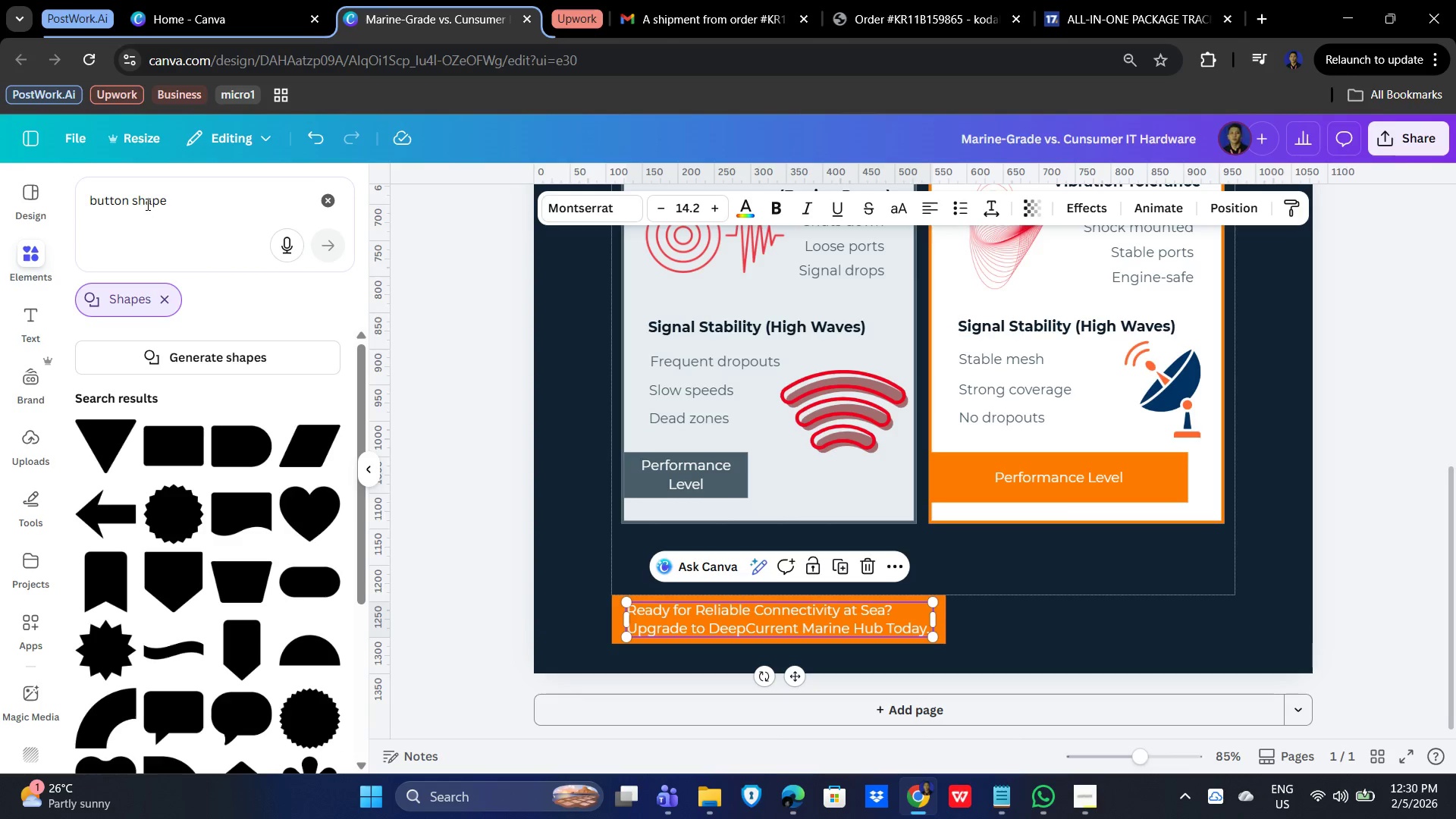 
left_click([191, 204])
 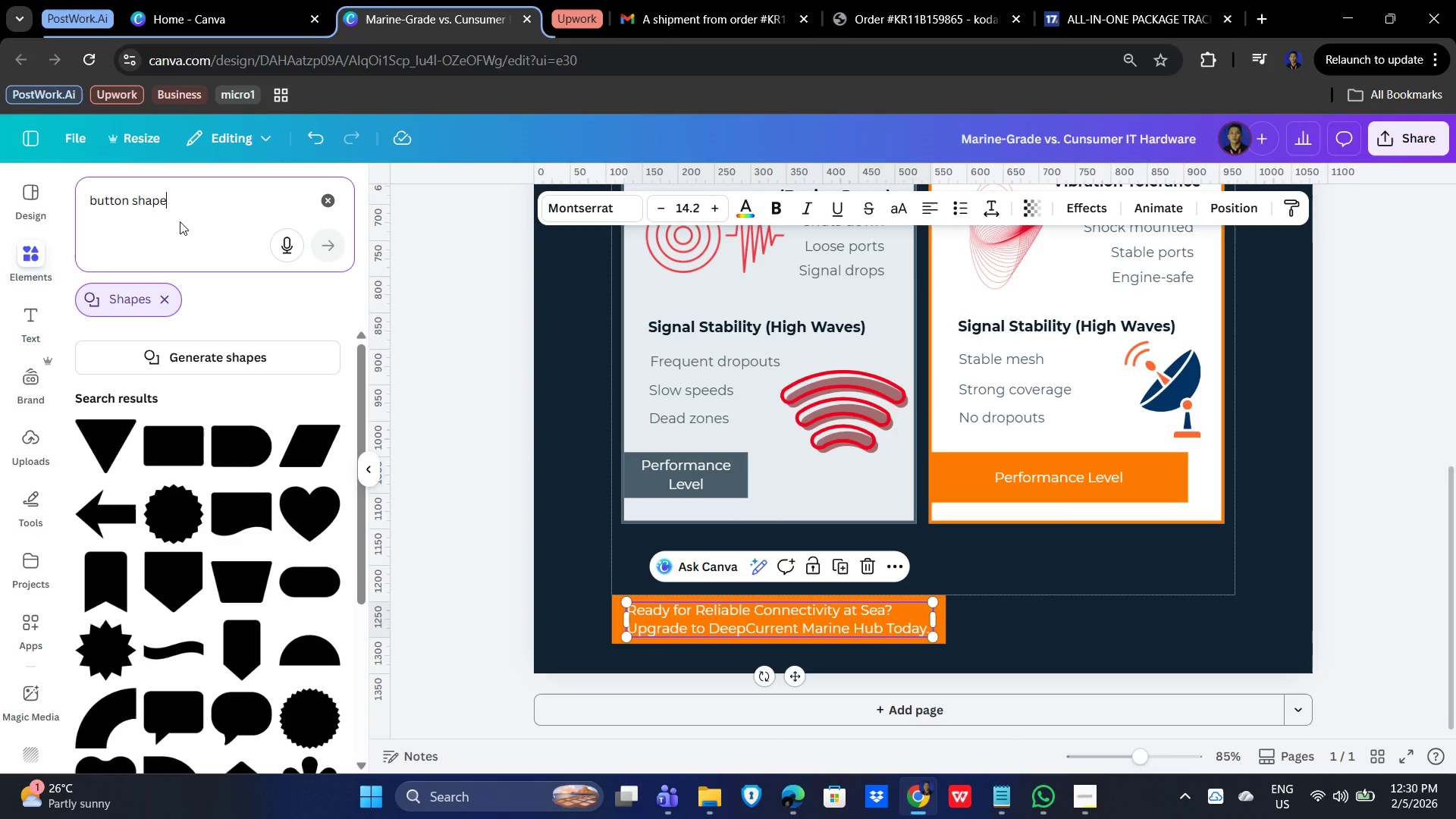 
key(Enter)
 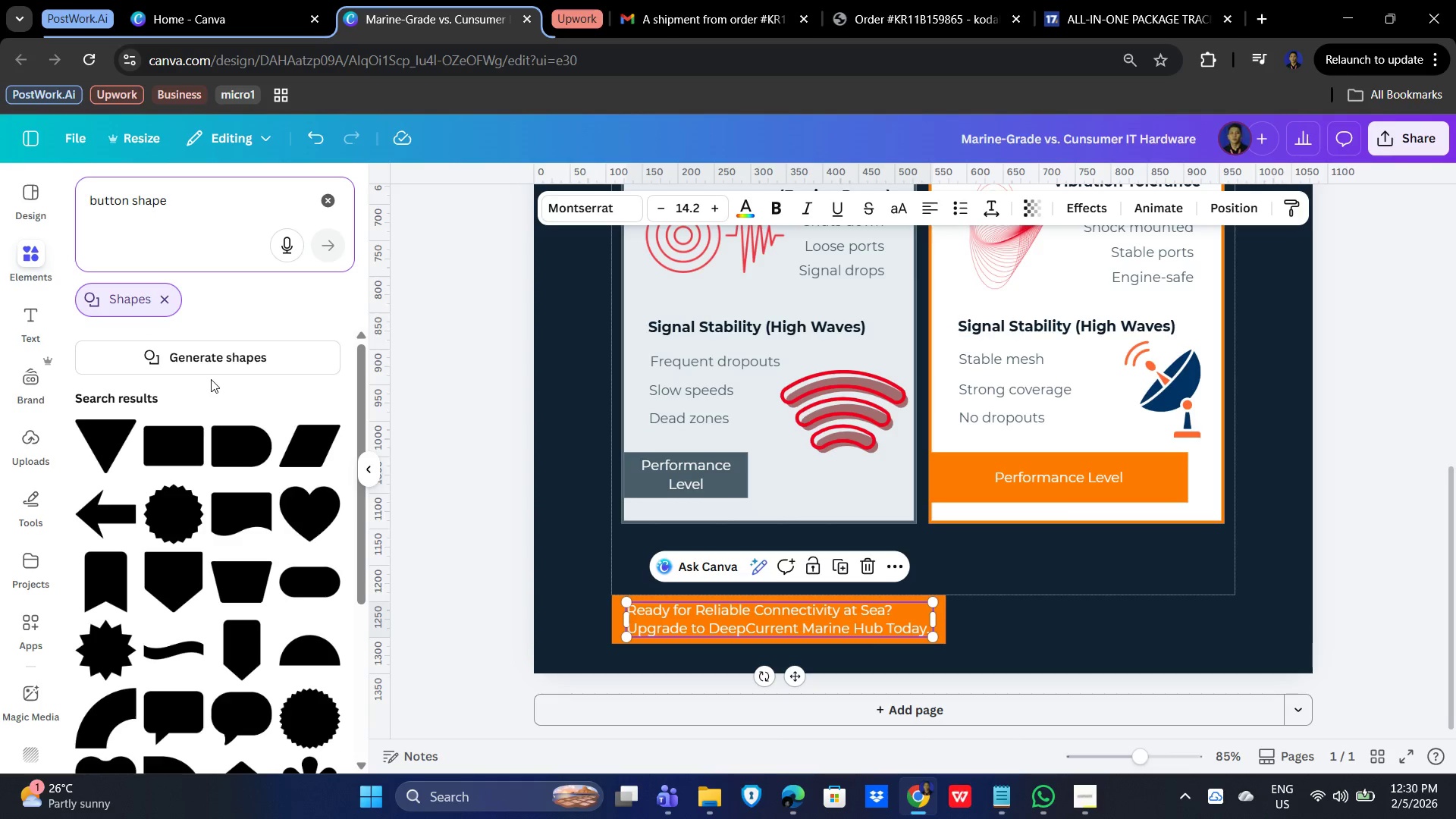 
scroll: coordinate [231, 564], scroll_direction: down, amount: 9.0
 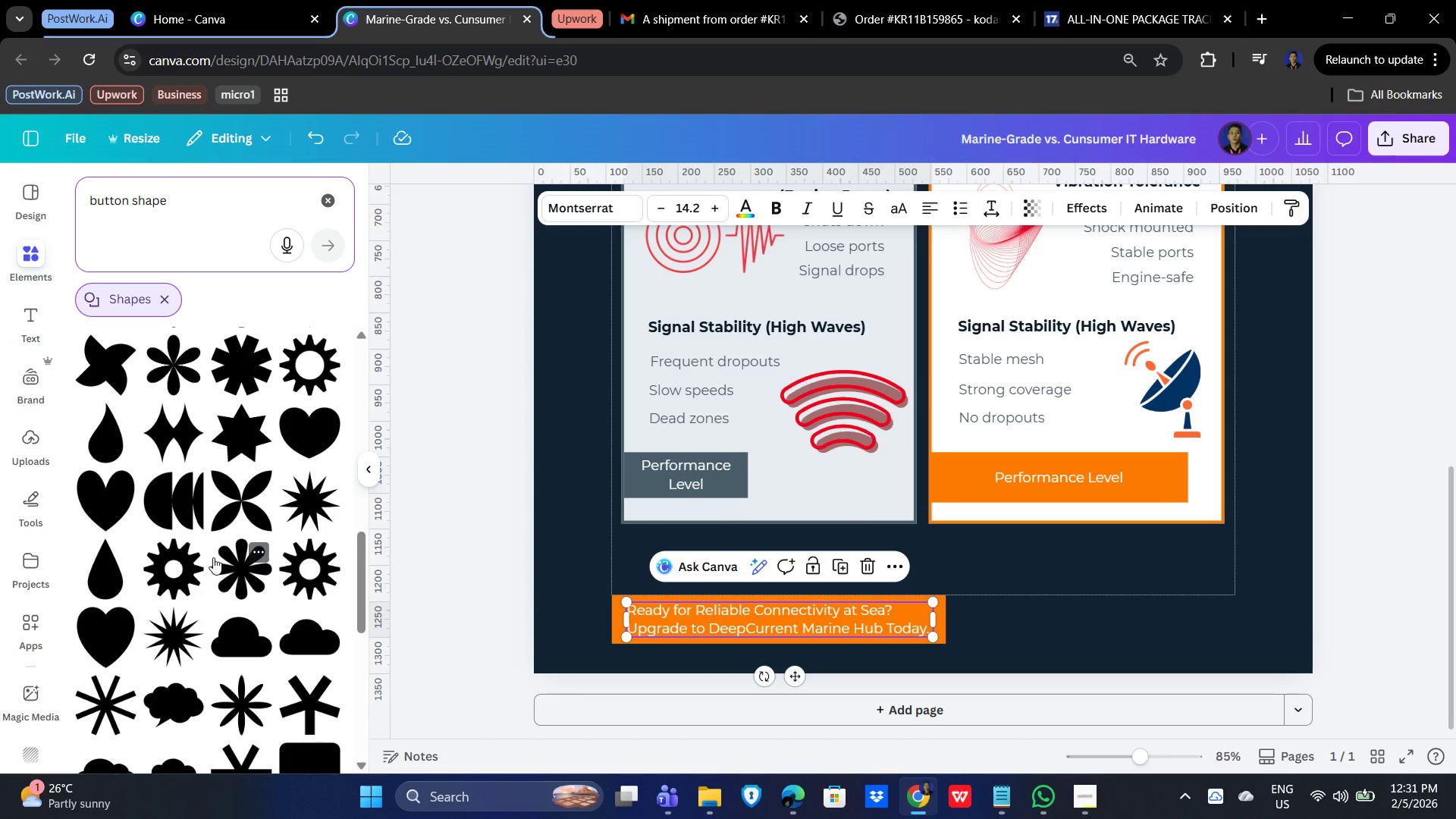 
wait(6.54)
 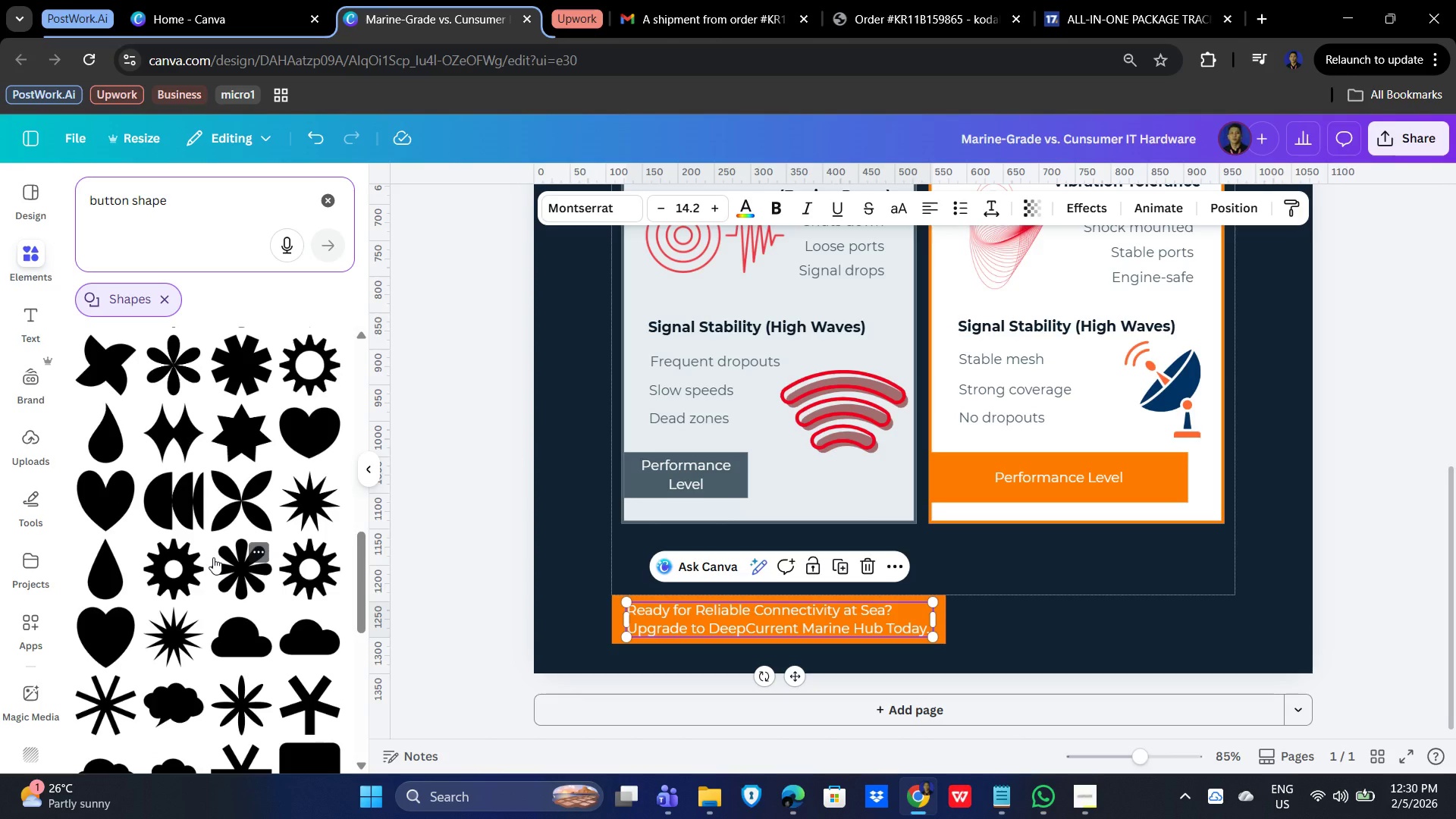 
key(Backspace)
 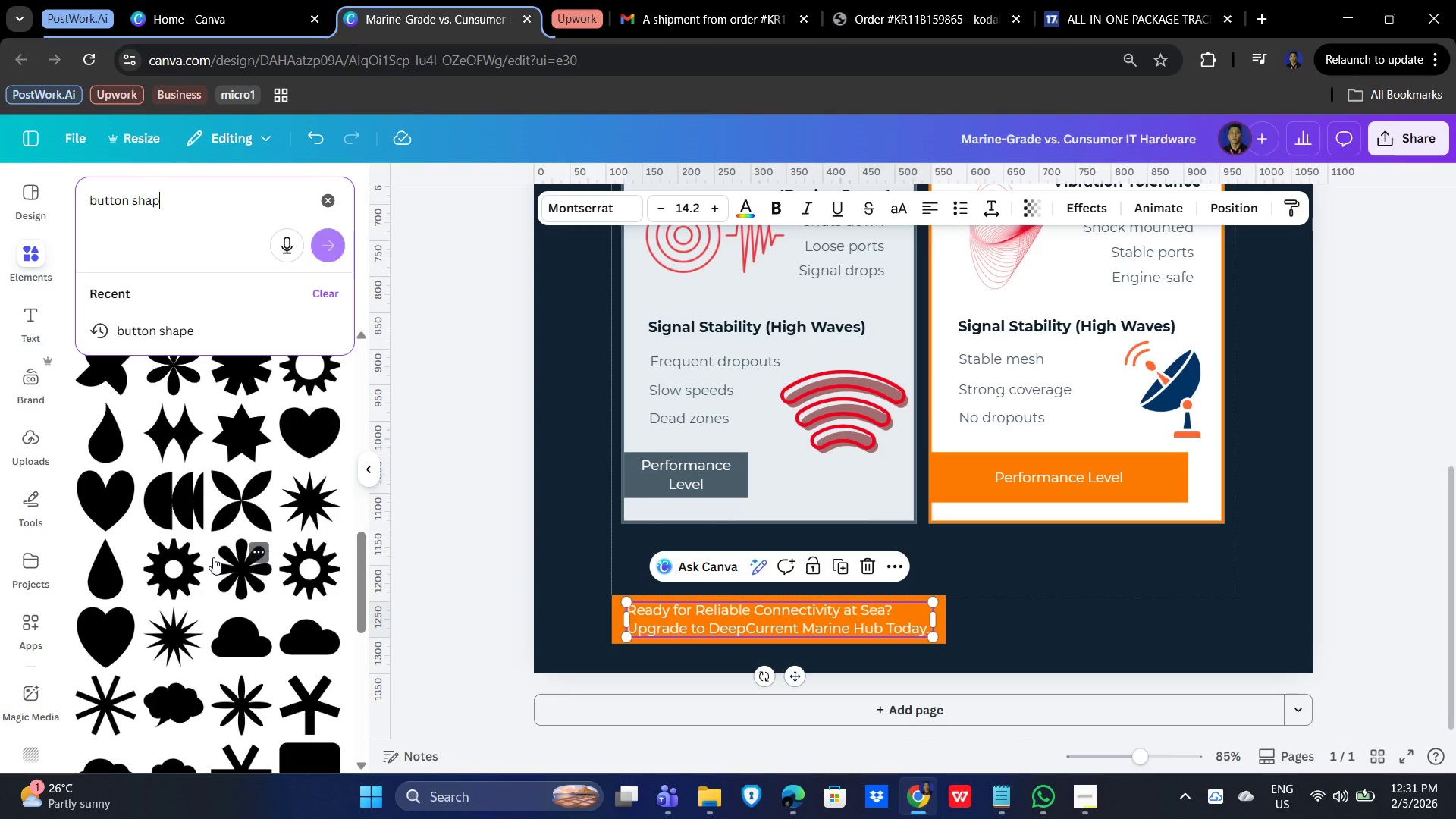 
key(Backspace)
 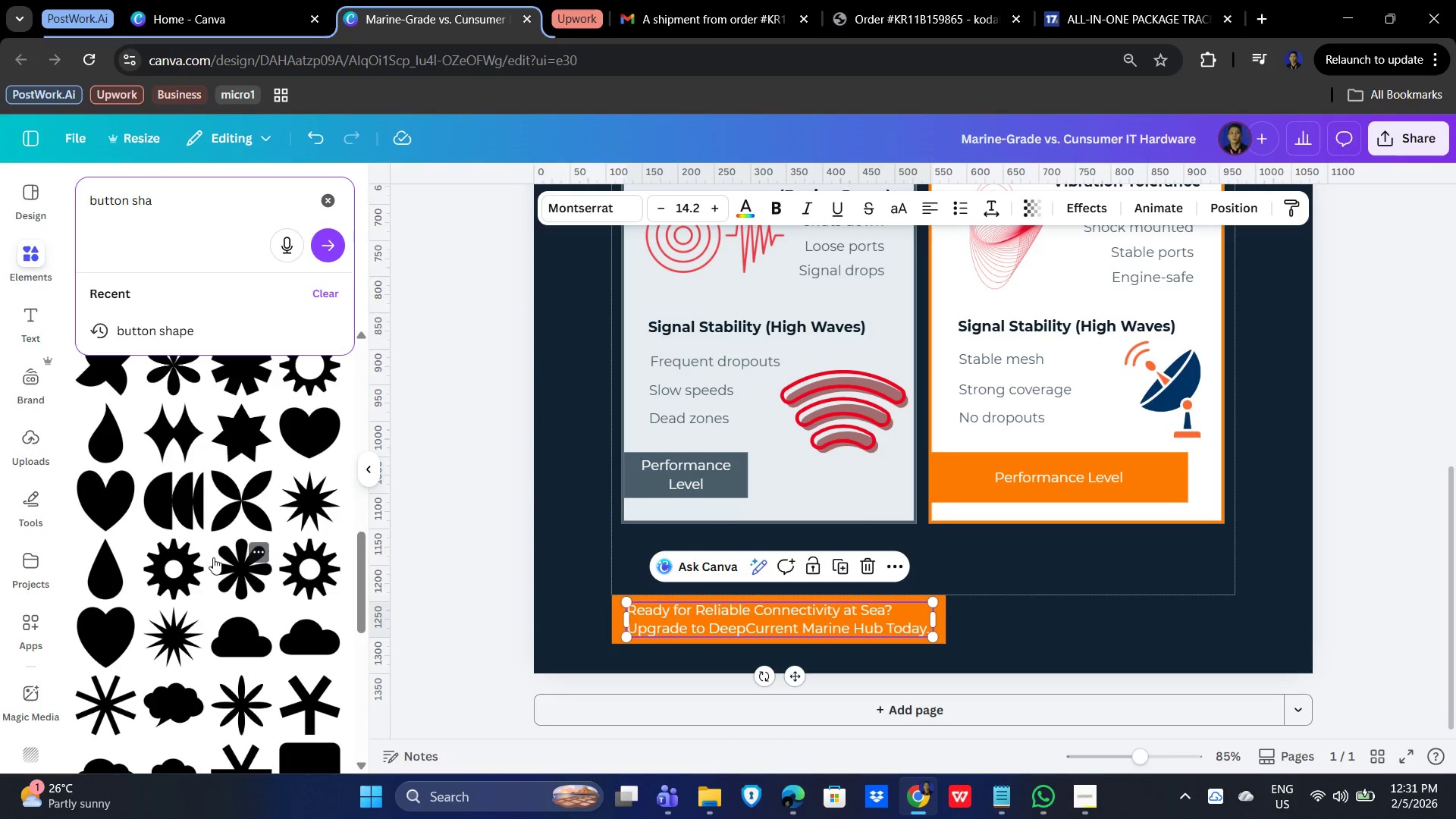 
key(Backspace)
 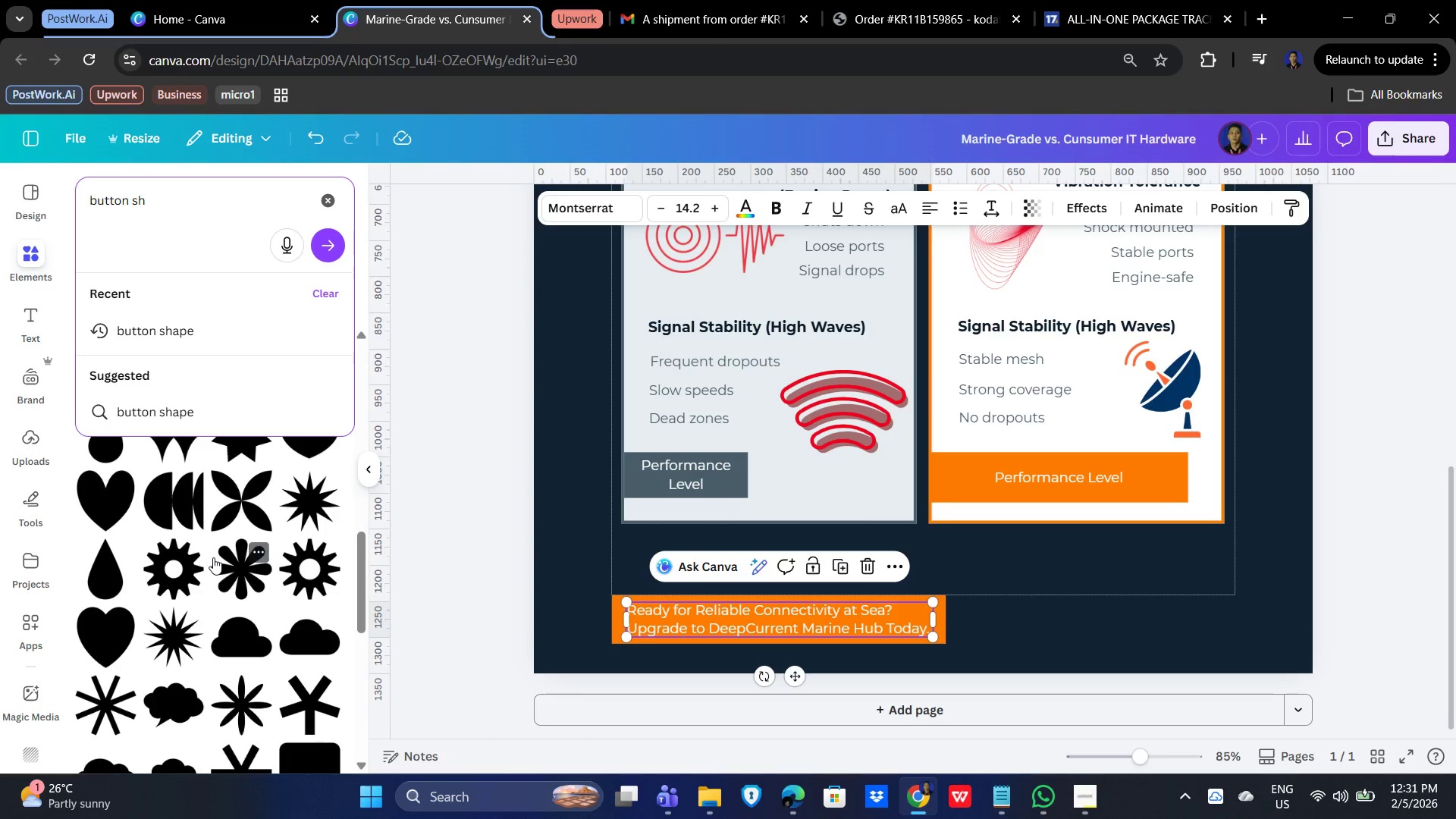 
key(Backspace)
 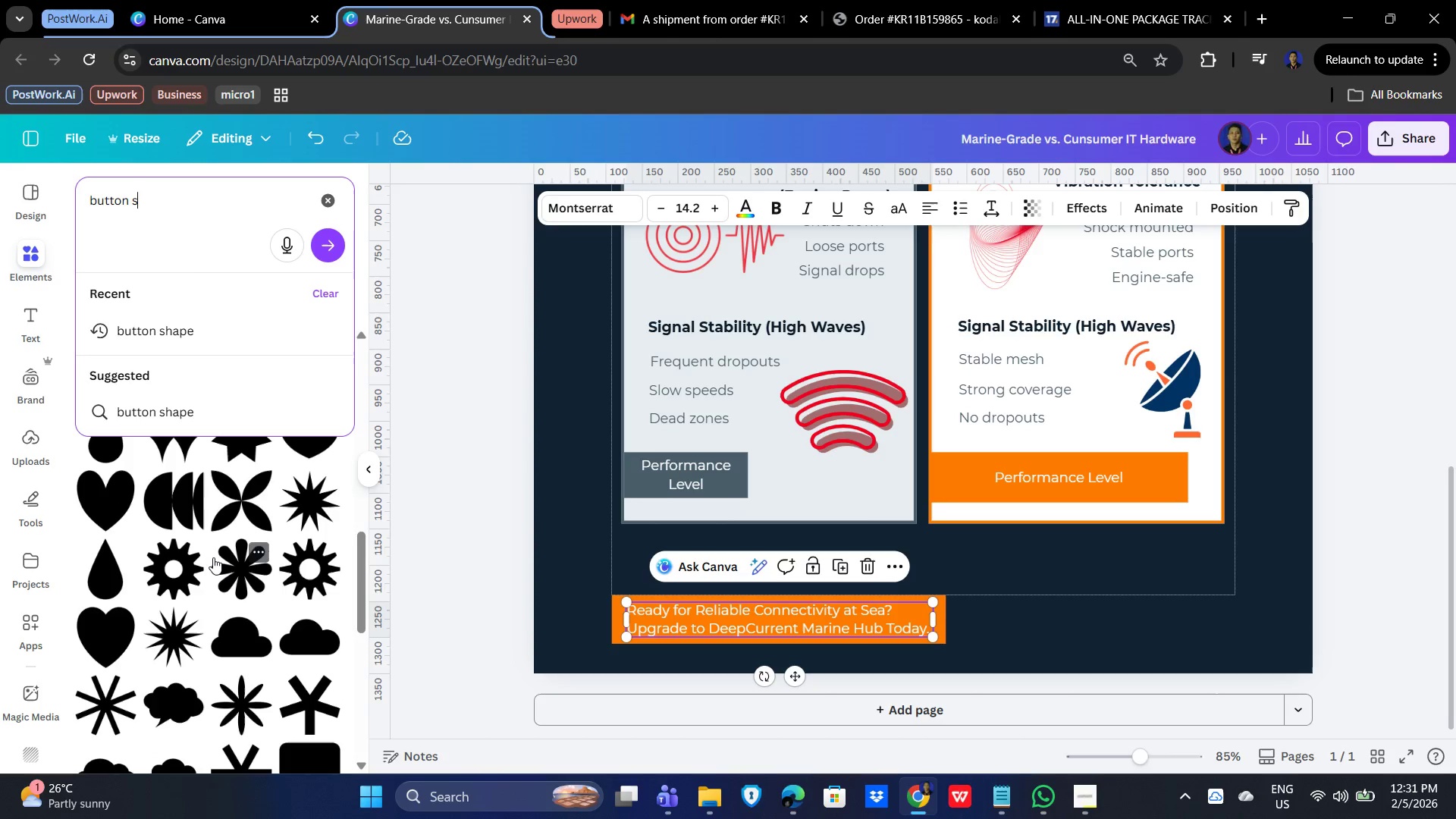 
key(Backspace)
 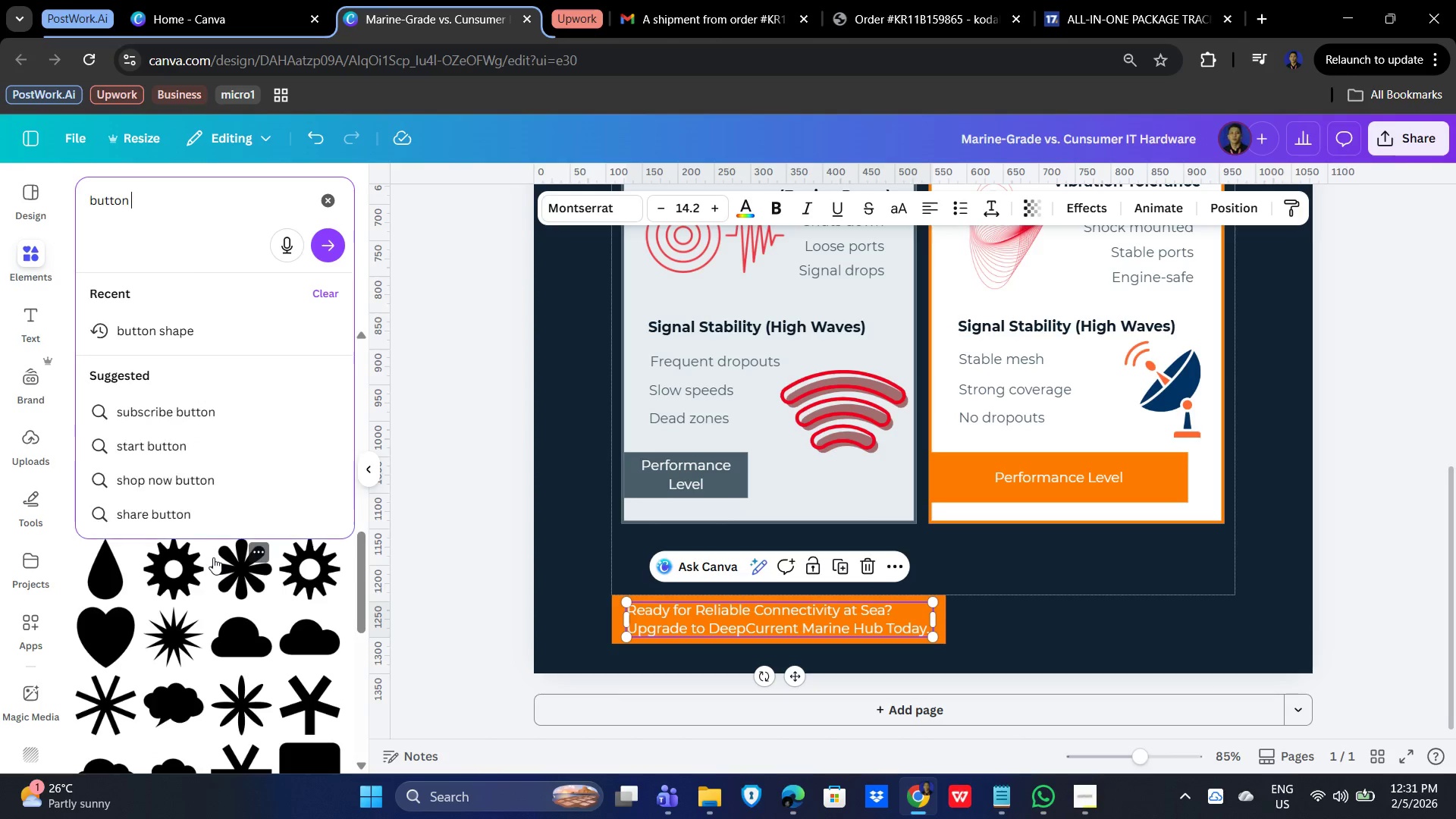 
key(Backspace)
 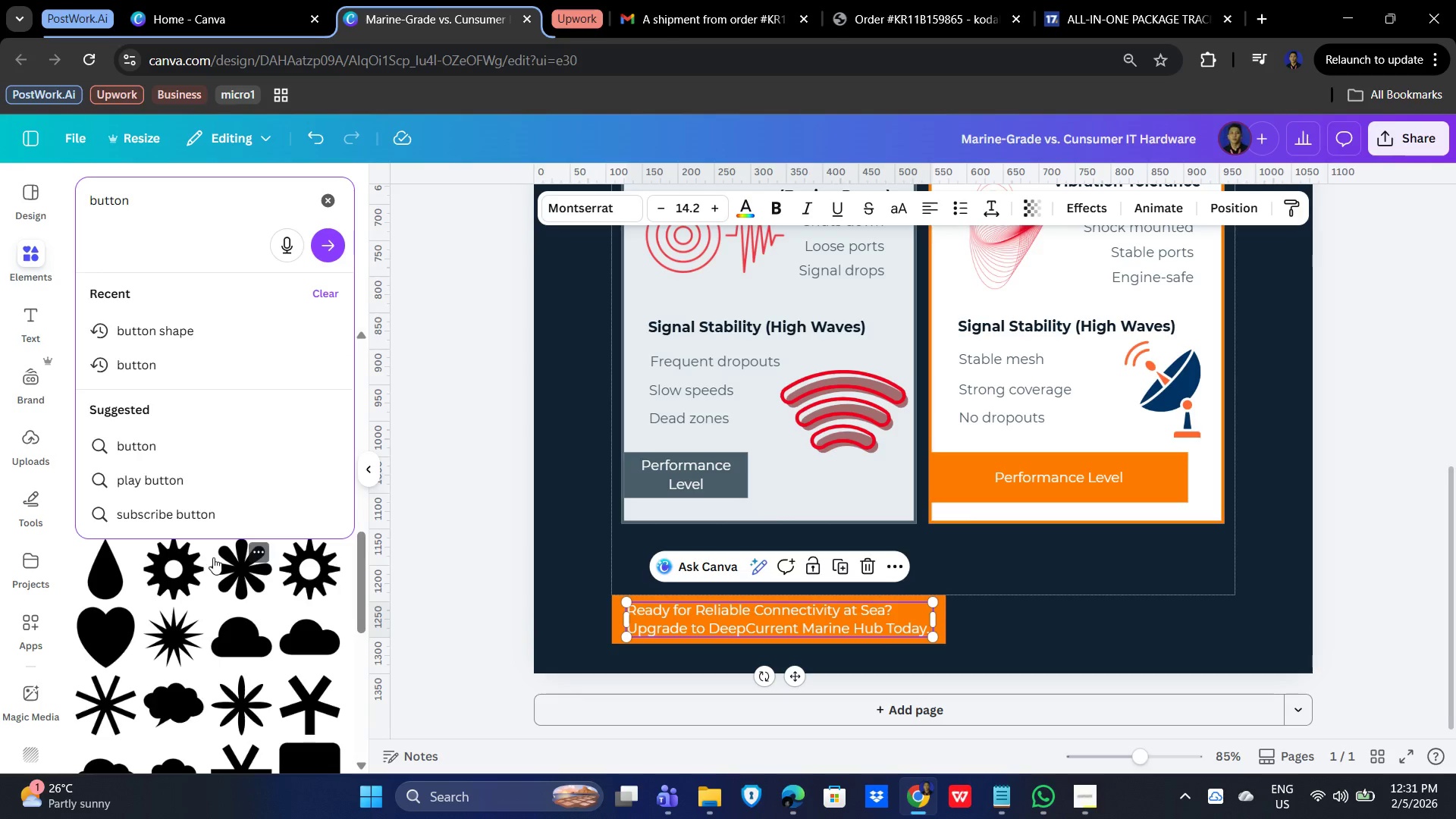 
key(Enter)
 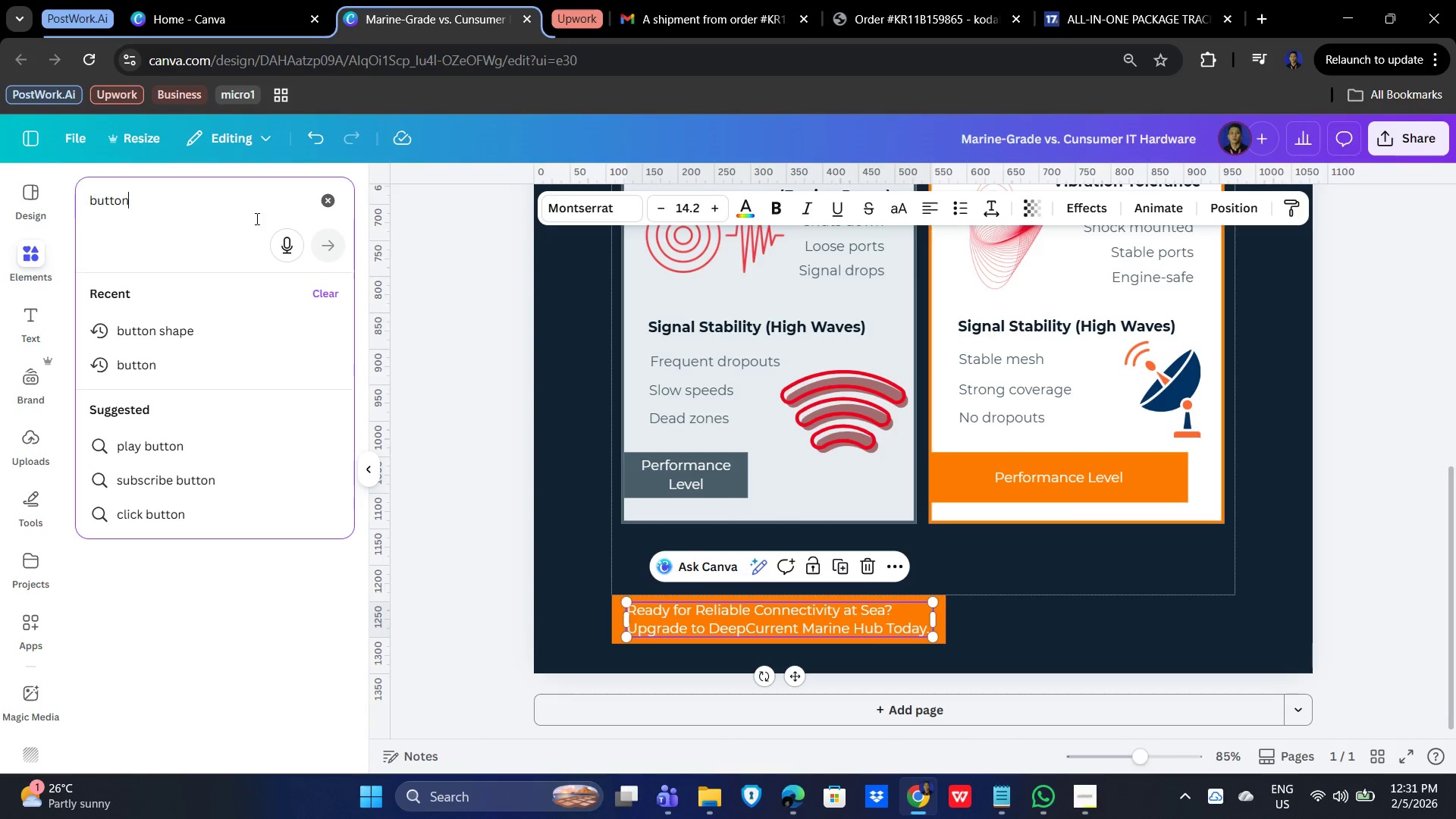 
type( shape)
 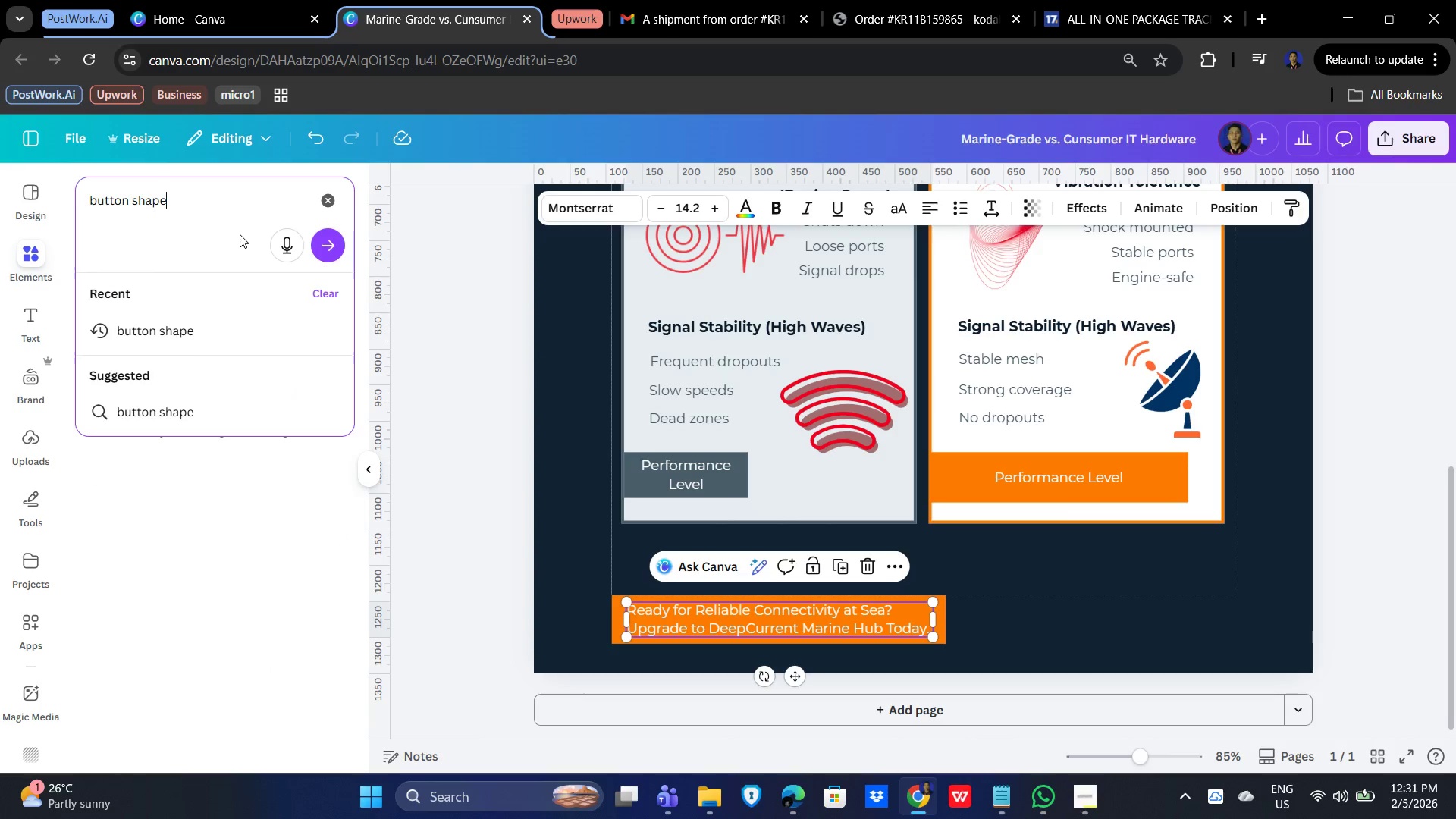 
key(Enter)
 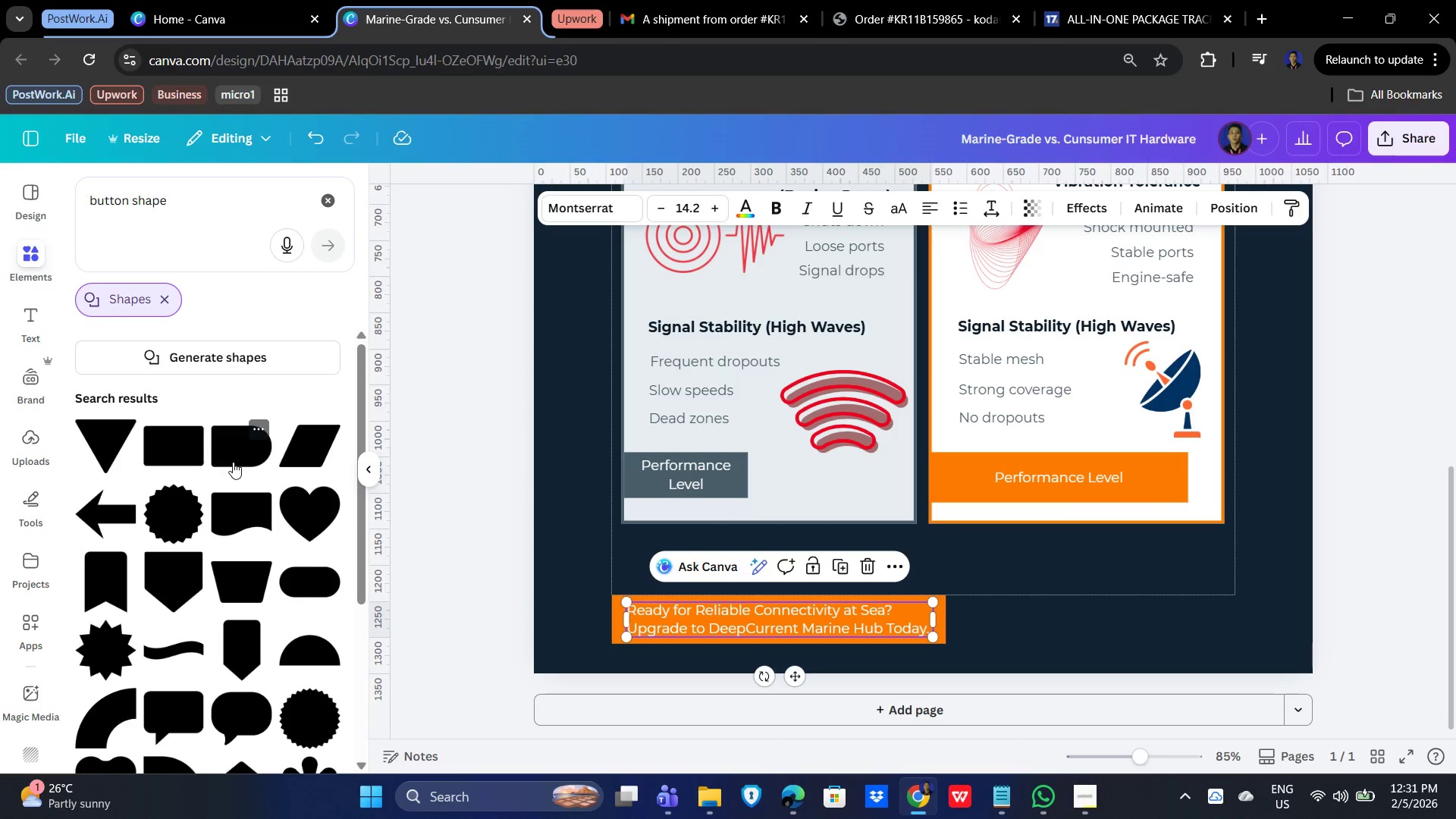 
scroll: coordinate [282, 465], scroll_direction: down, amount: 1.0
 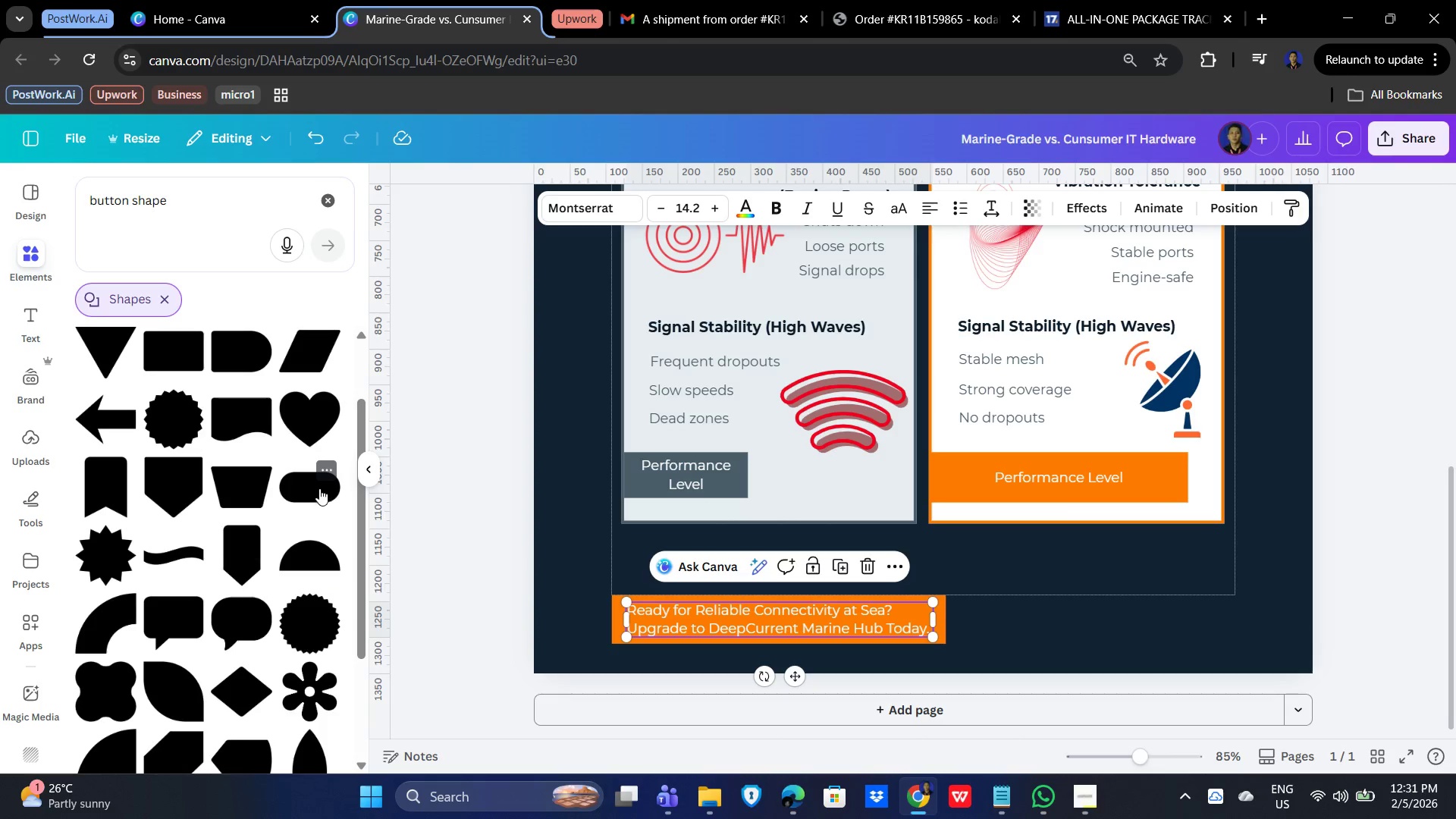 
wait(5.5)
 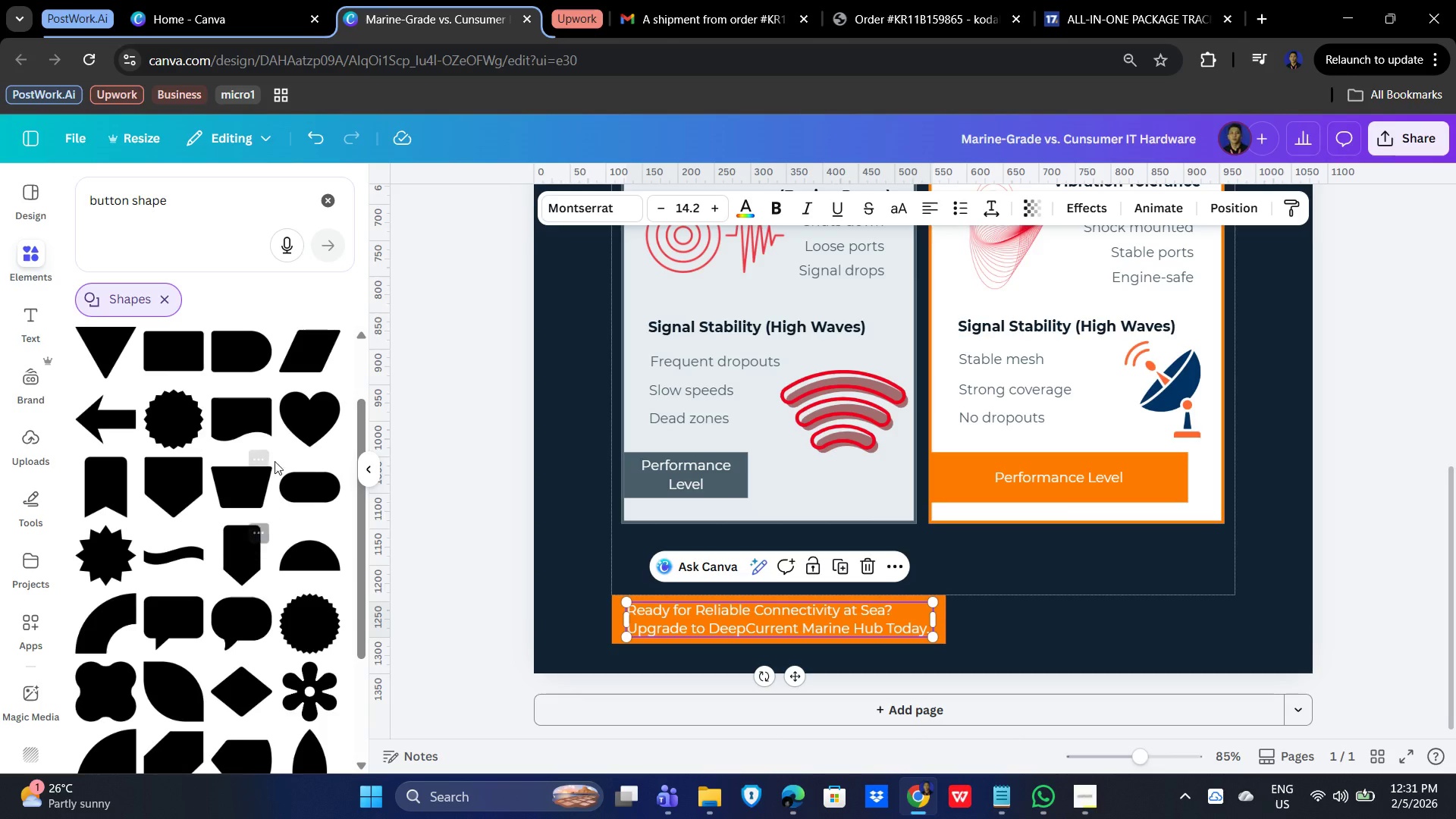 
scroll: coordinate [1038, 523], scroll_direction: up, amount: 2.0
 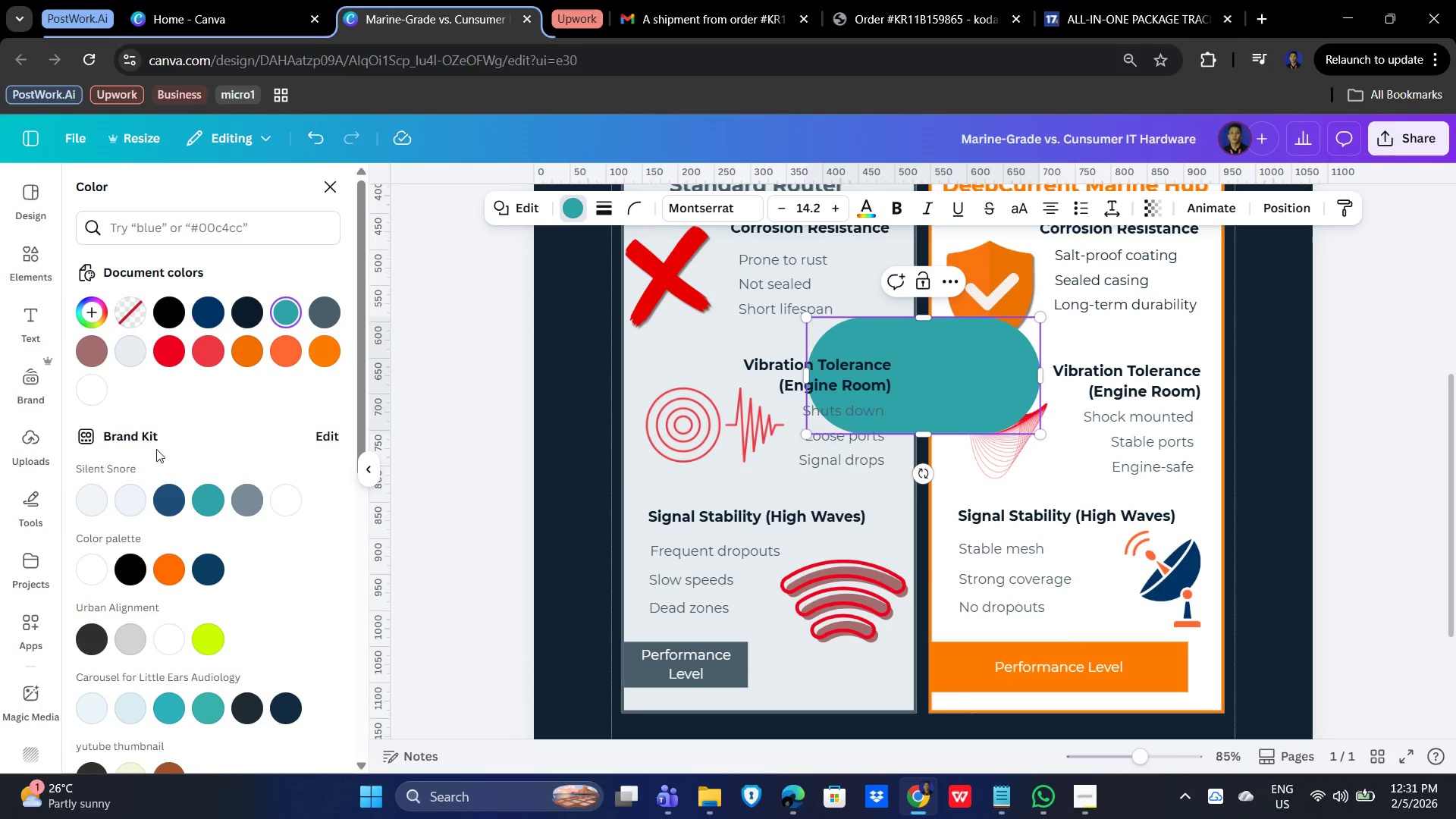 
left_click([127, 234])
 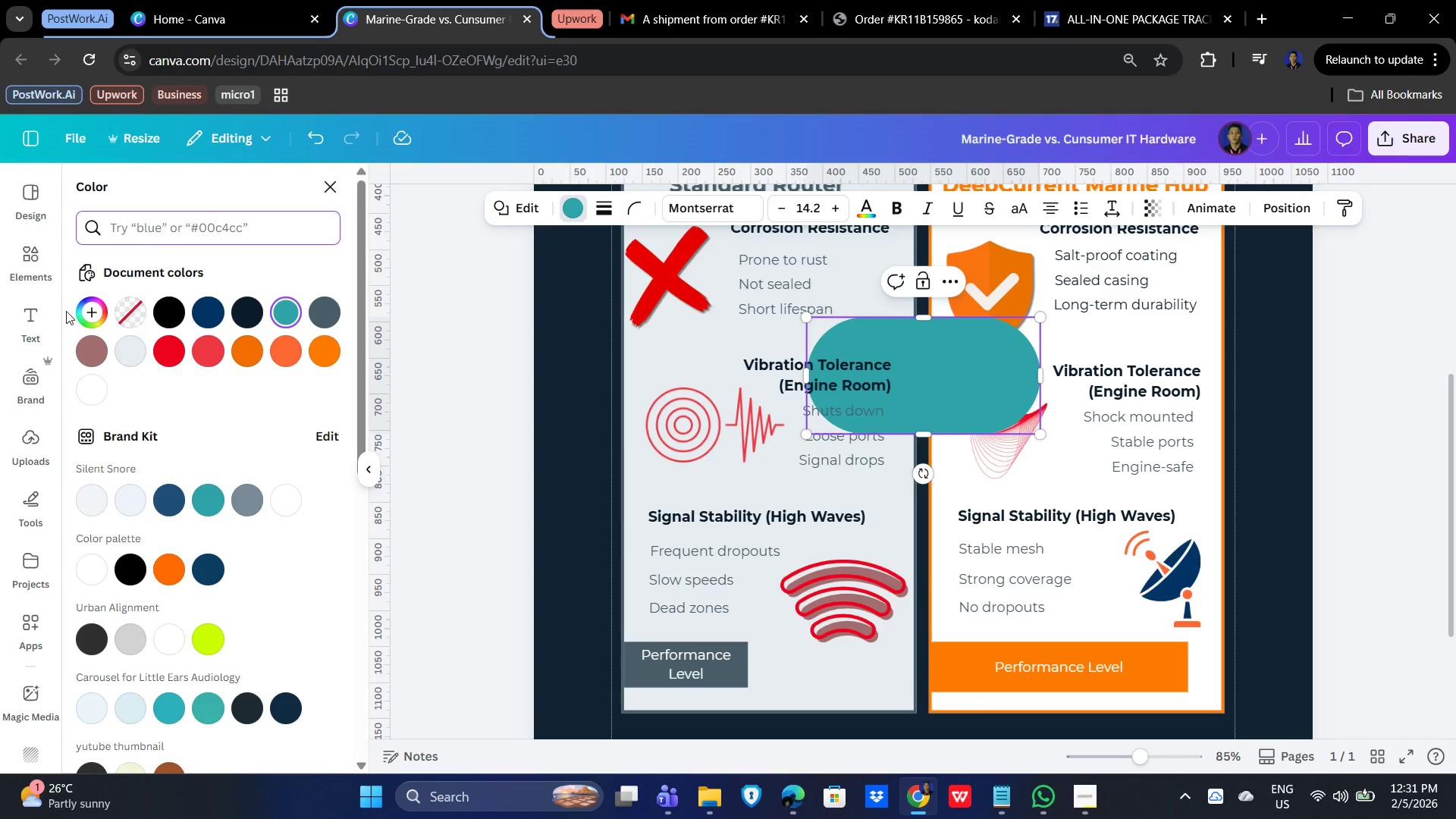 
left_click([89, 312])
 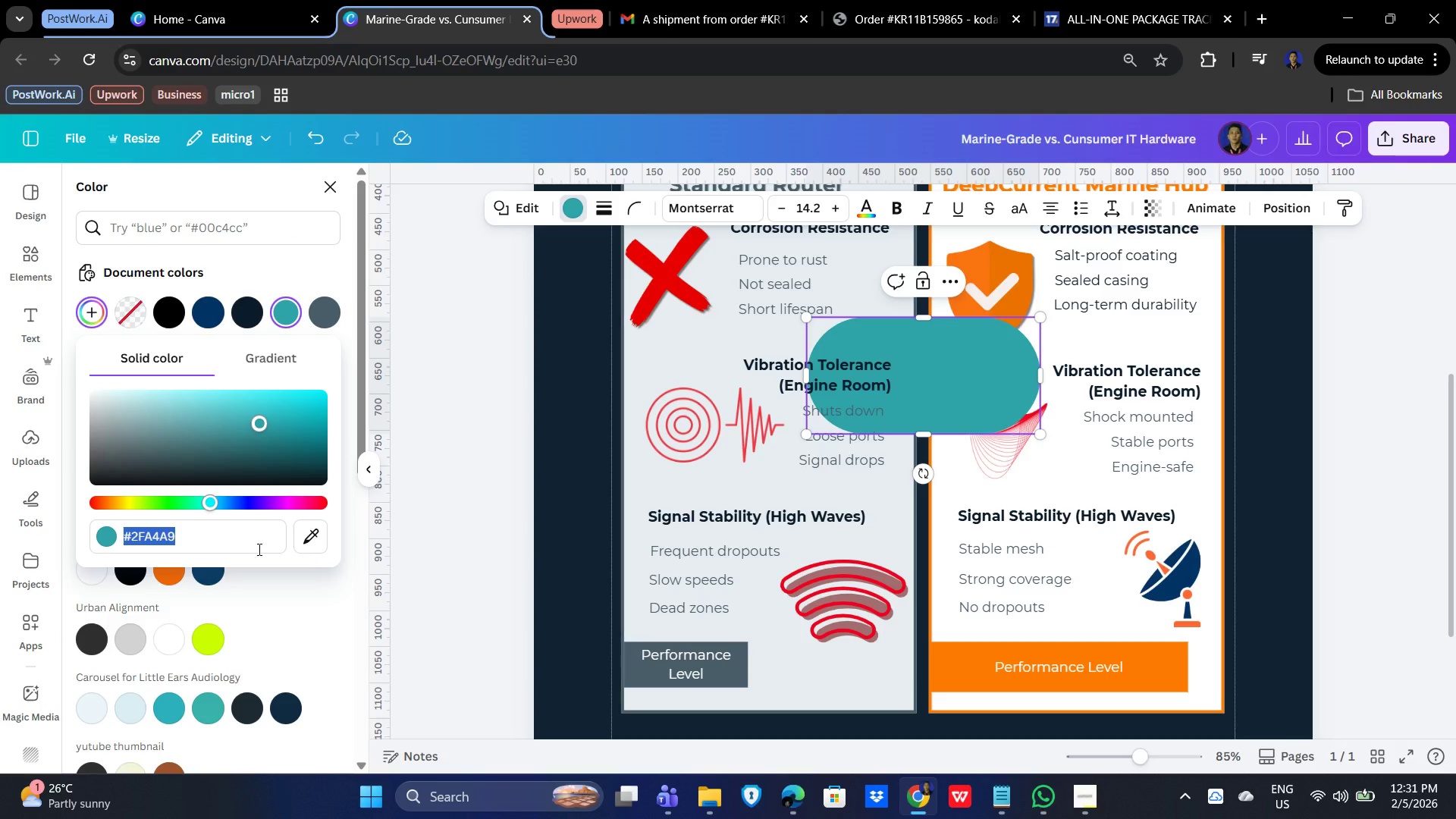 
key(Numpad0)
 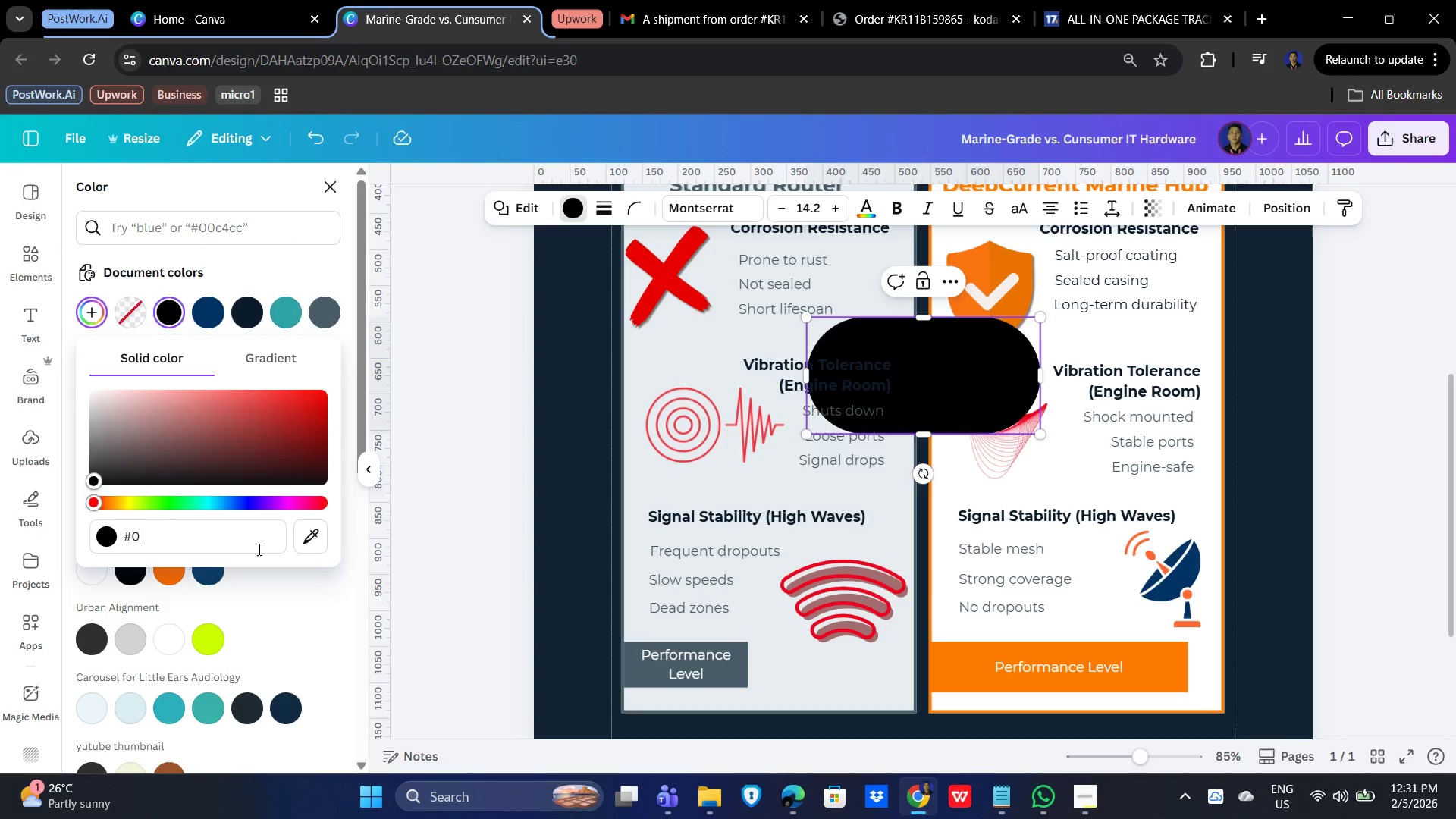 
key(B)
 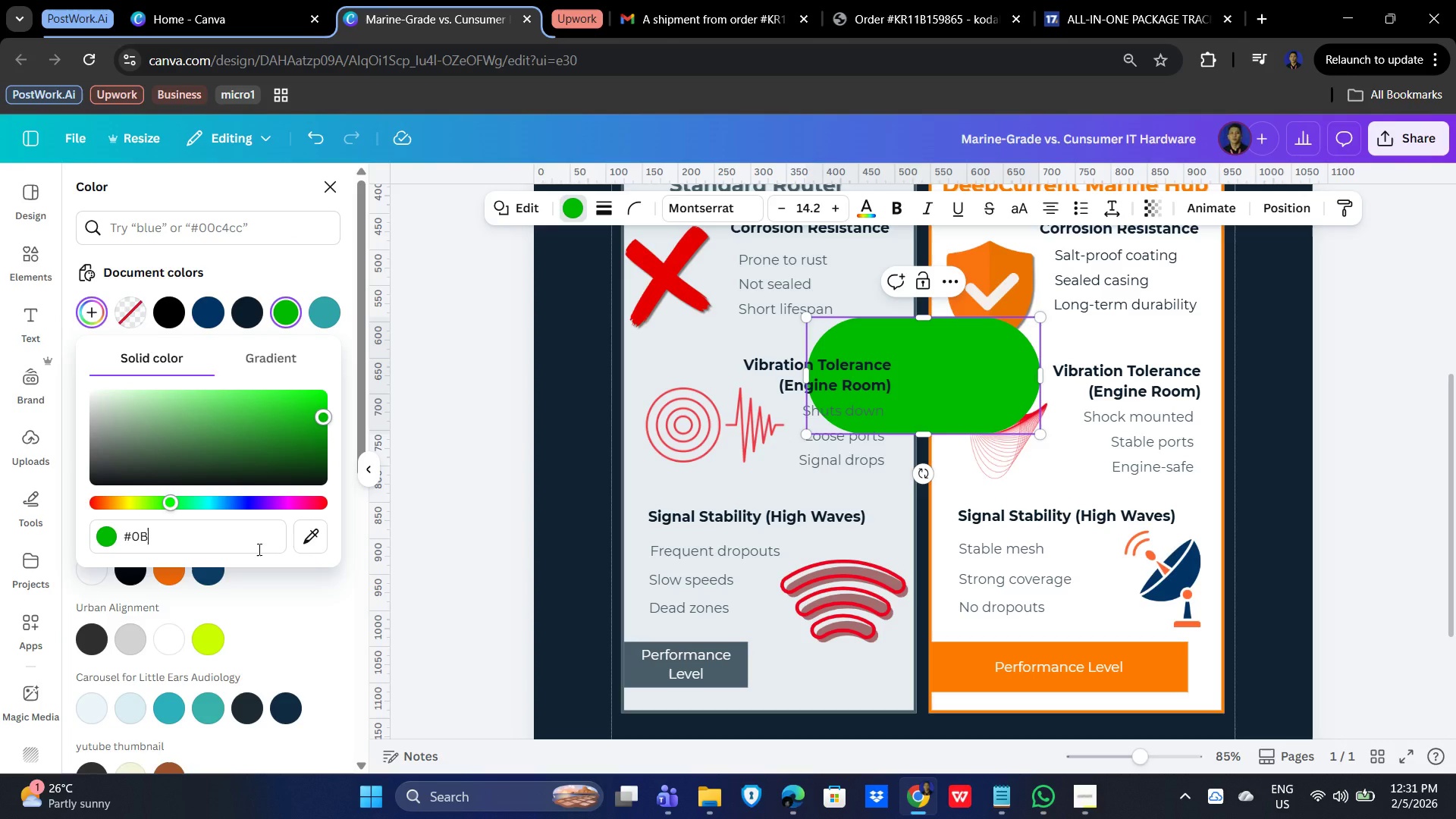 
key(Numpad1)
 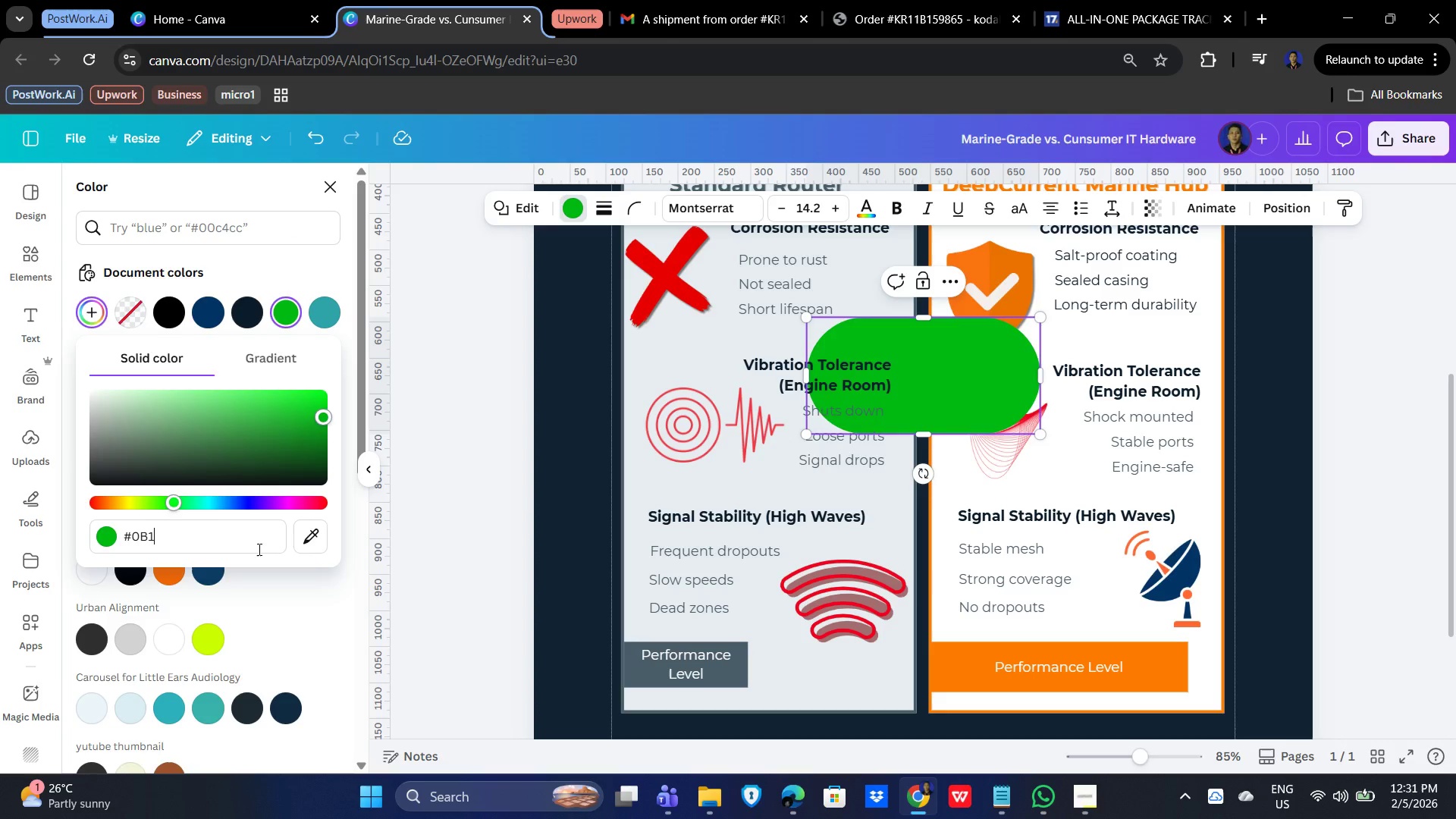 
key(C)
 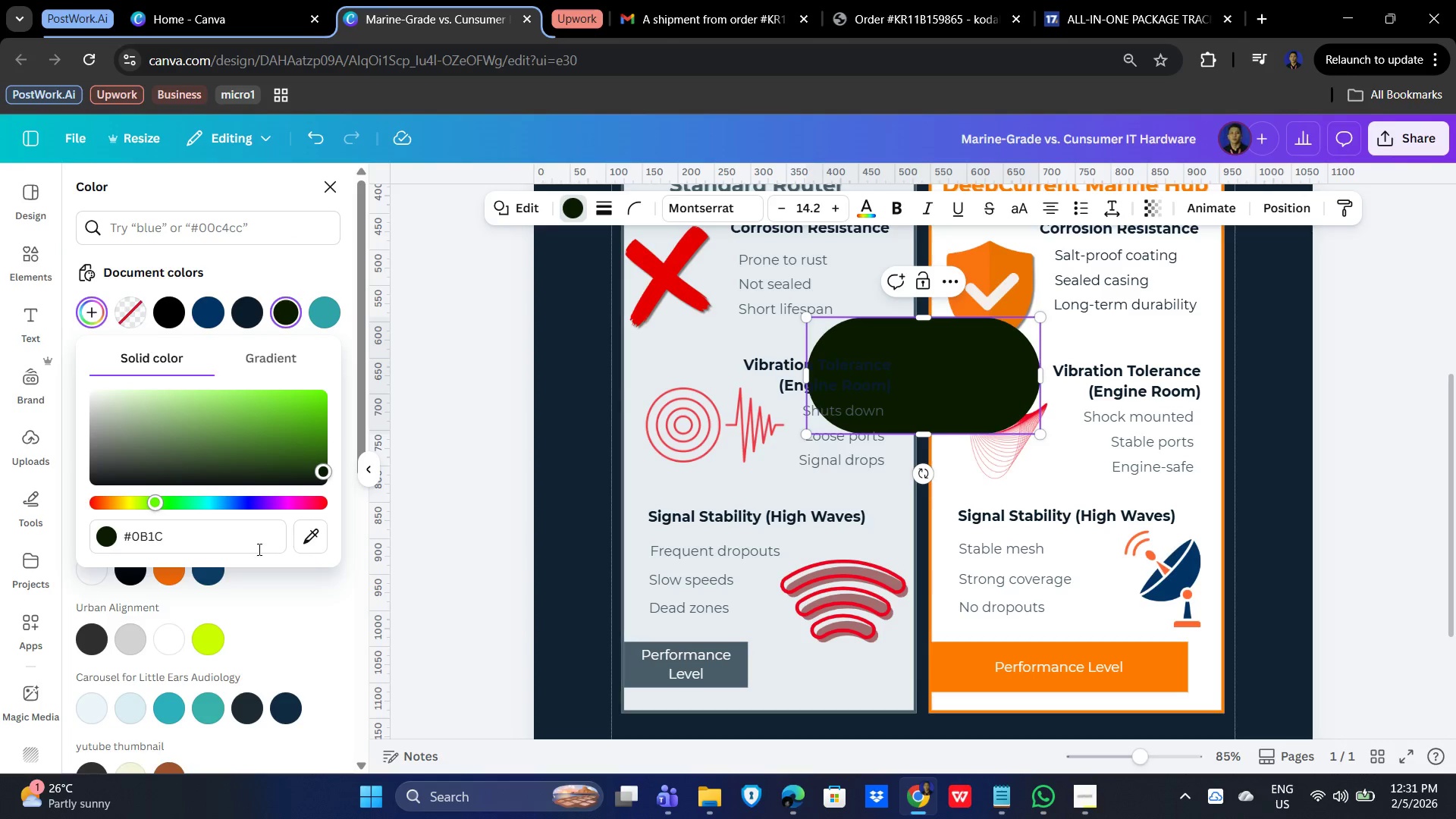 
key(Numpad2)
 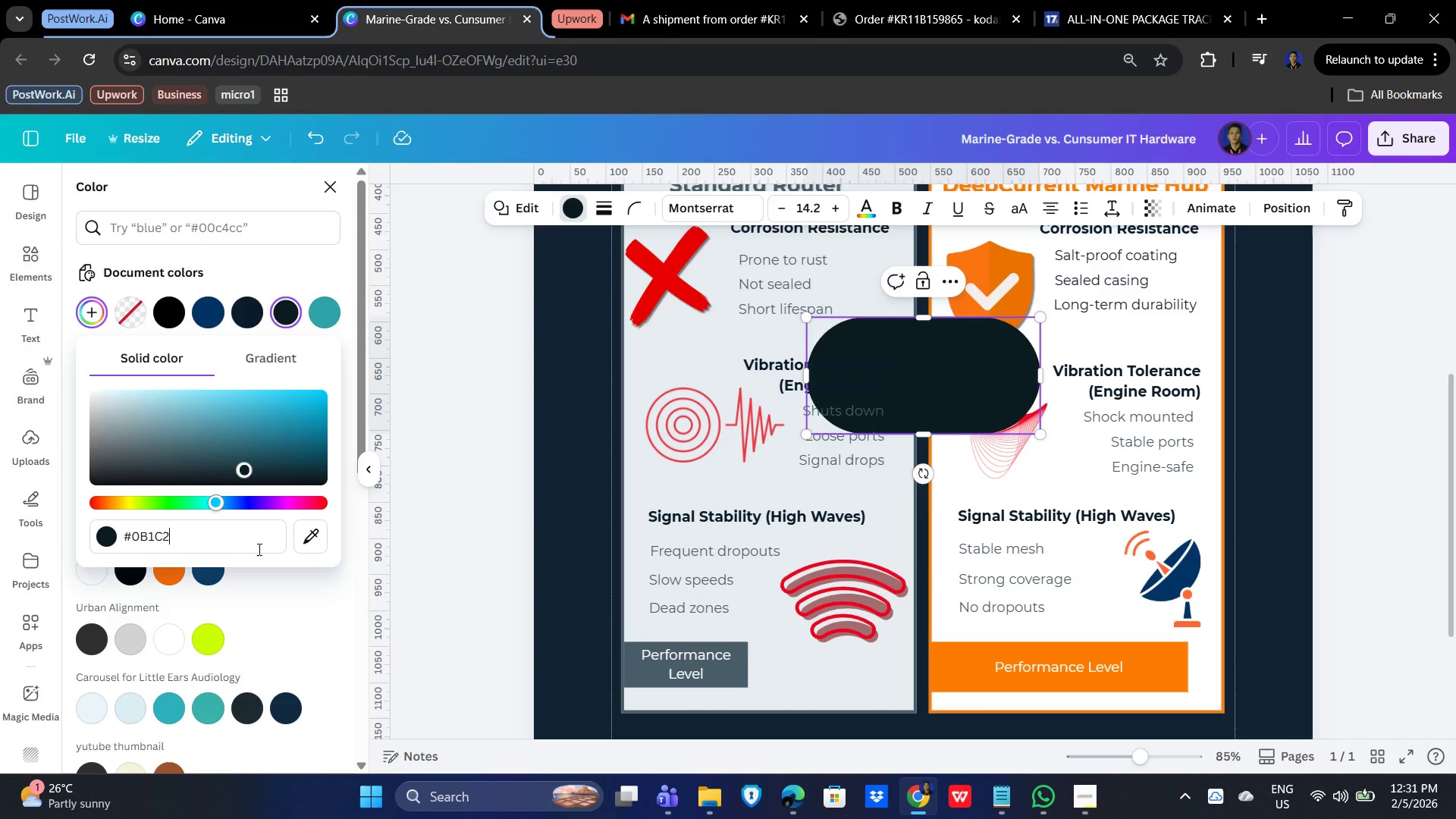 
key(D)
 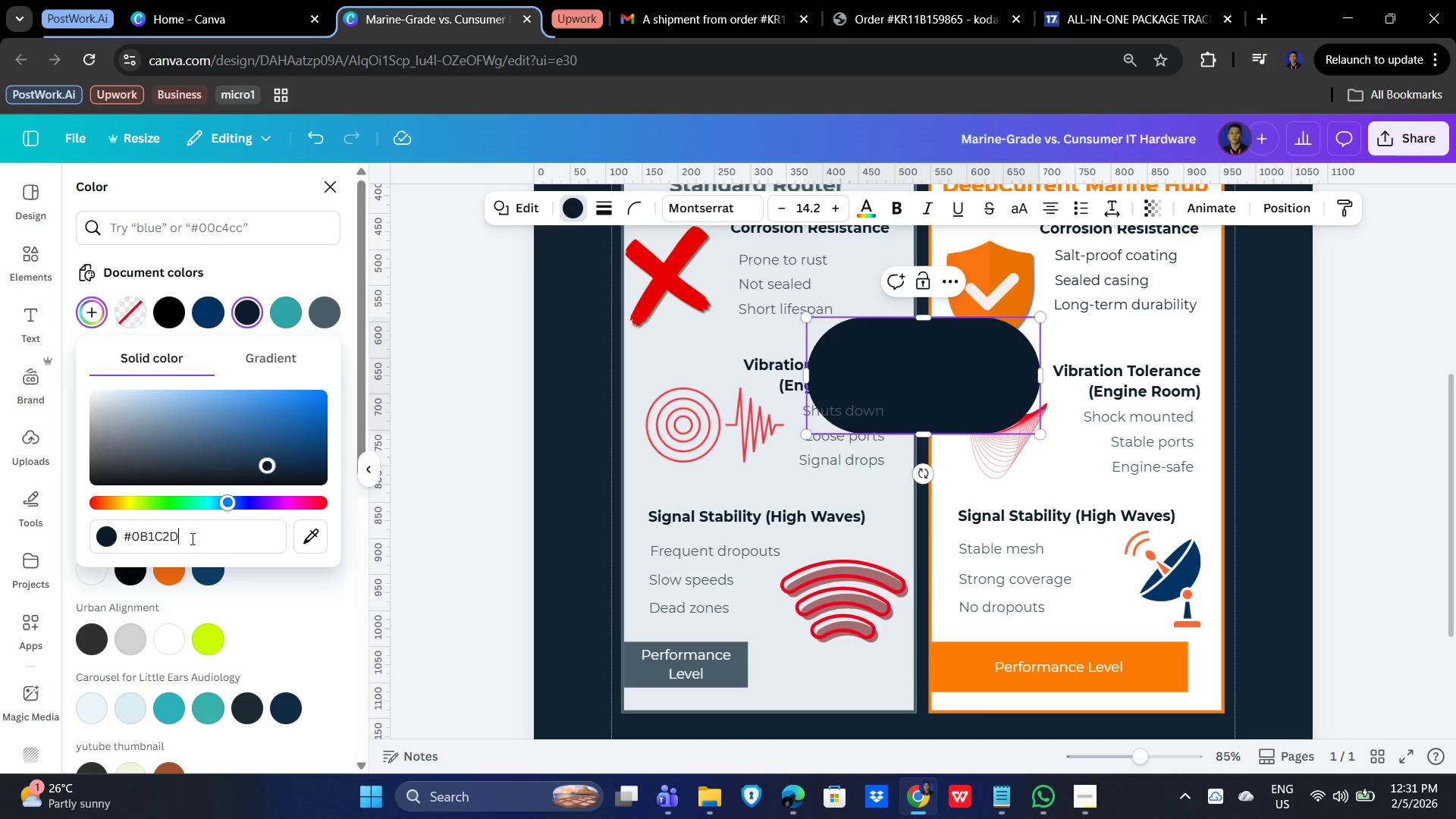 
key(NumpadEnter)
 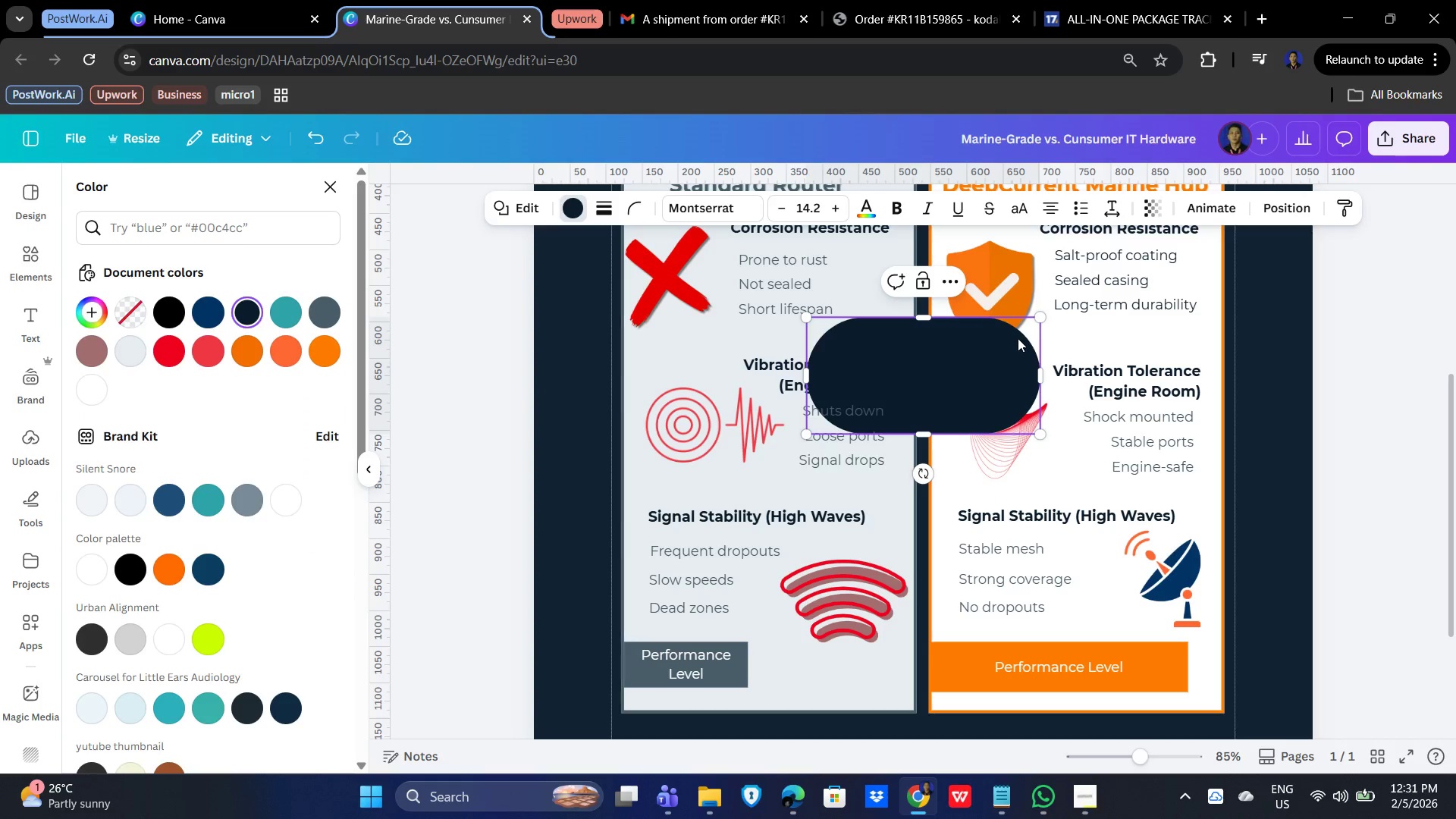 
left_click_drag(start_coordinate=[1043, 316], to_coordinate=[1123, 359])
 